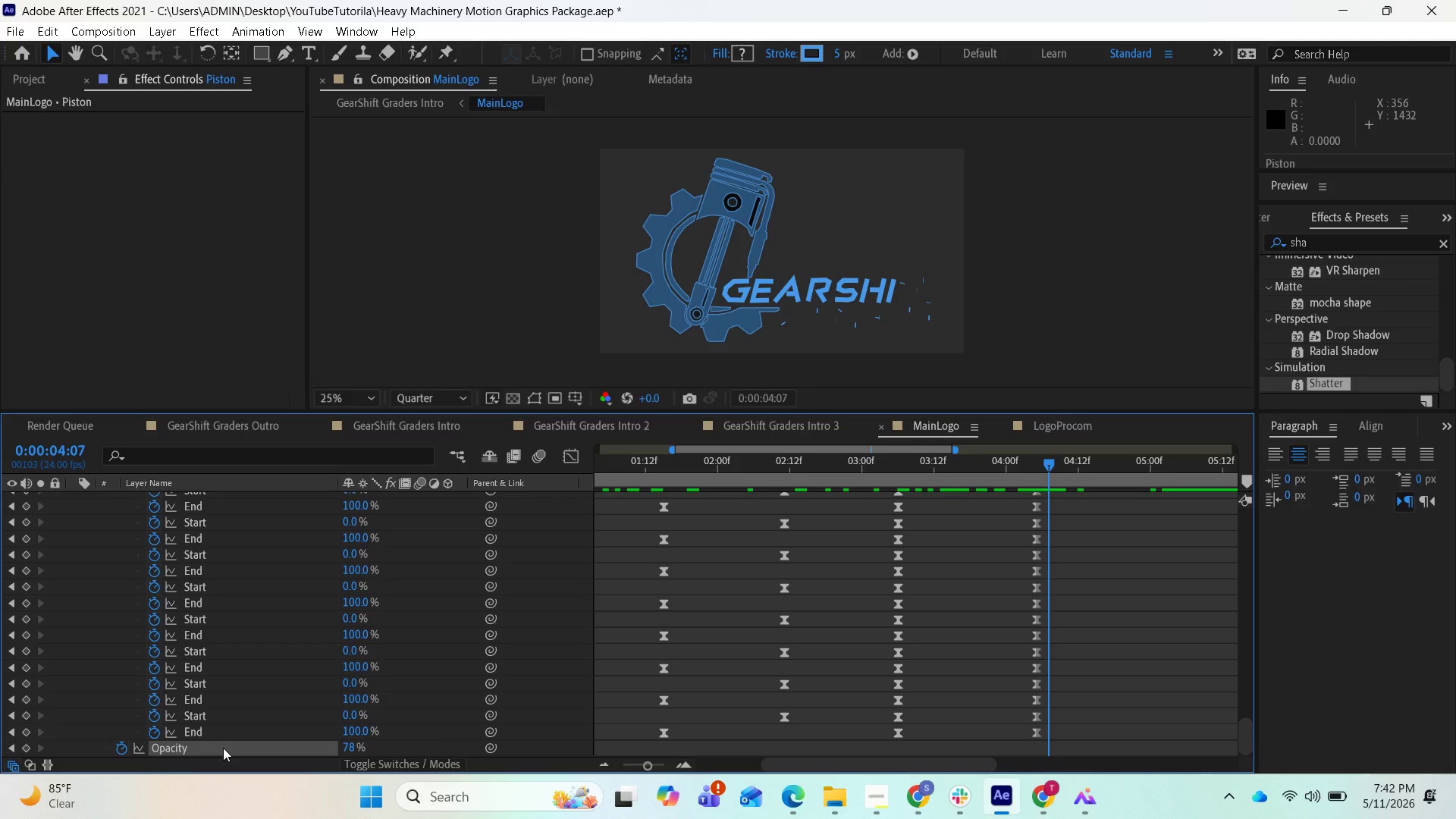 
key(U)
 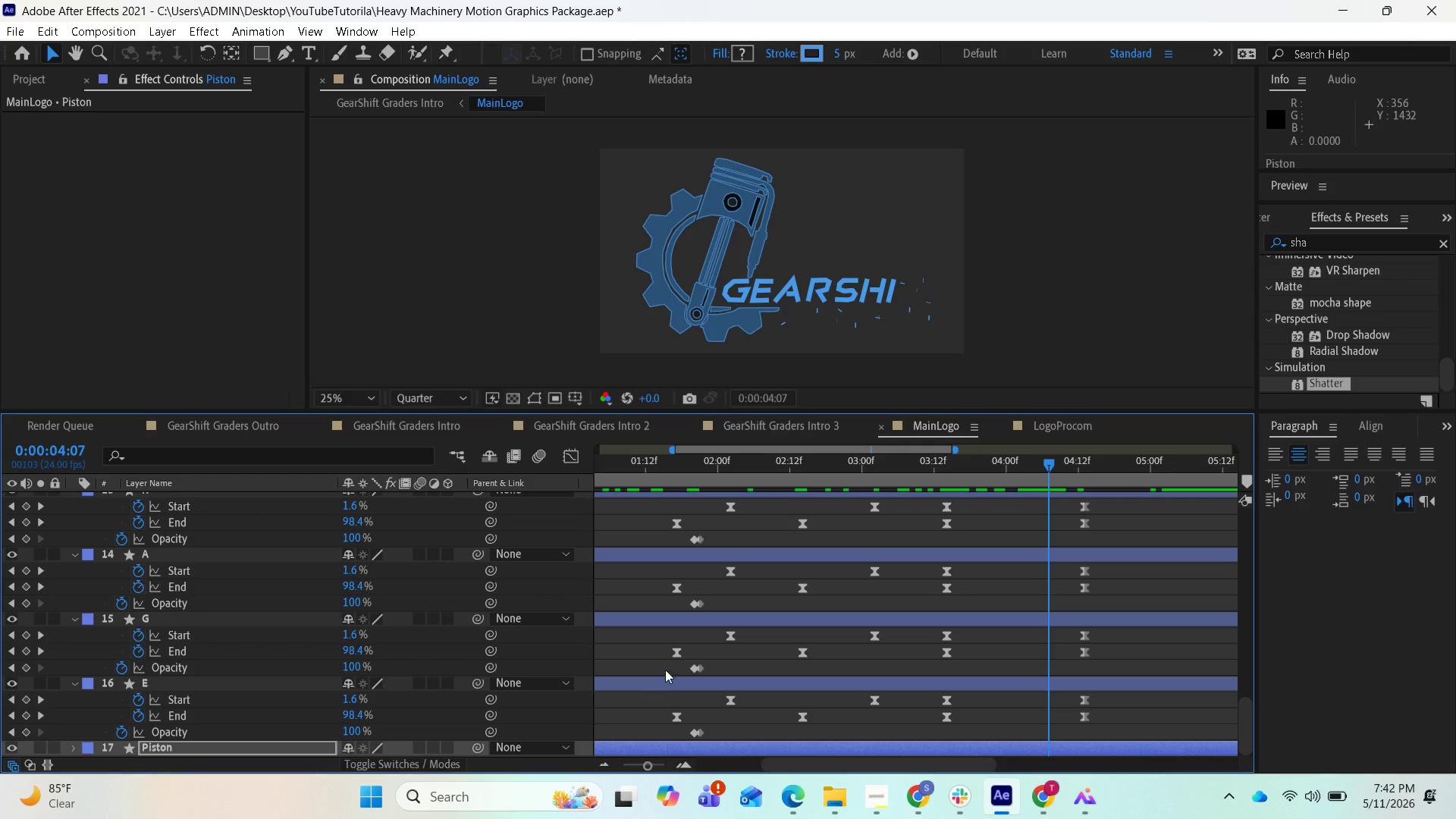 
scroll: coordinate [844, 709], scroll_direction: down, amount: 4.0
 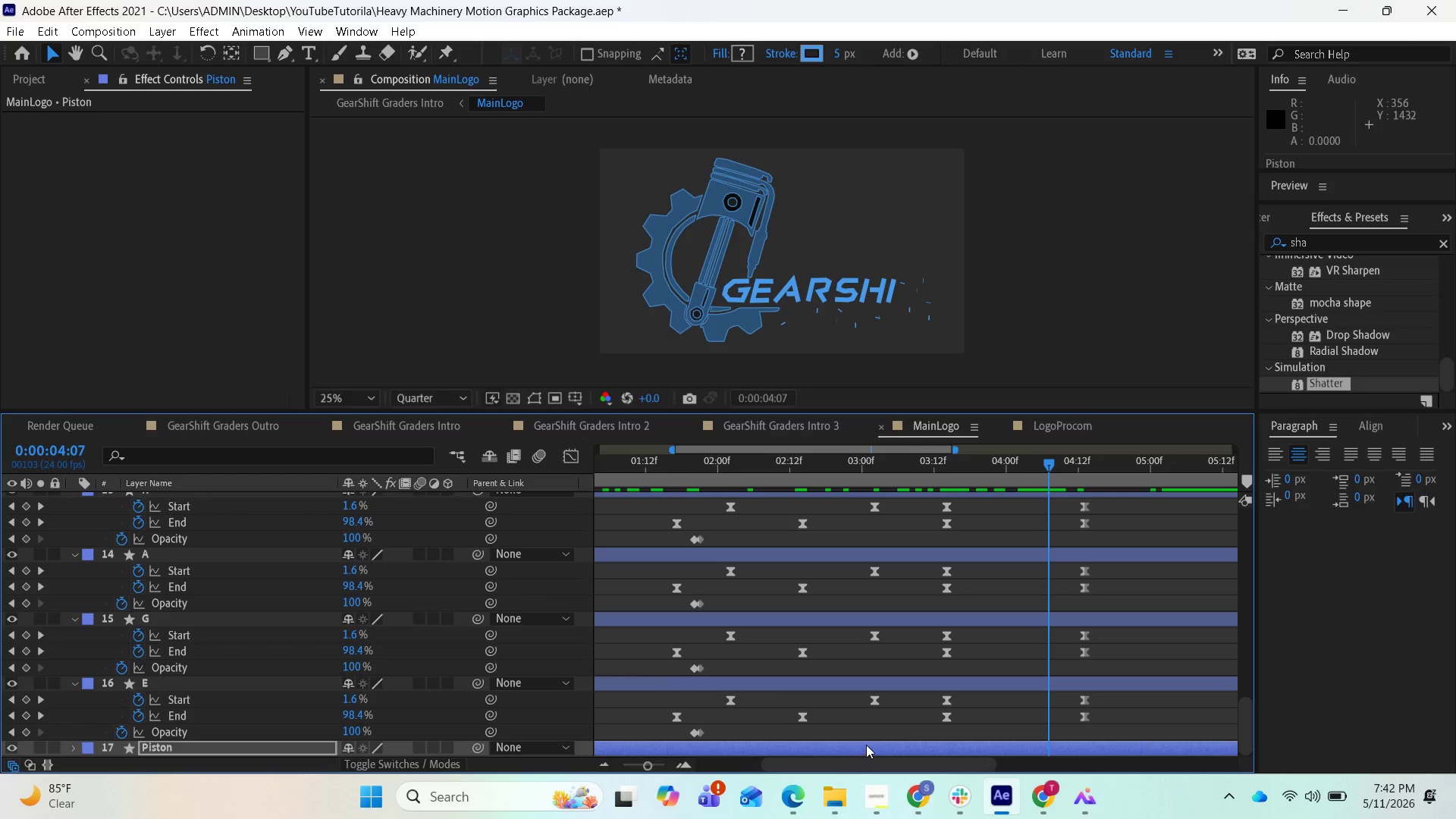 
key(U)
 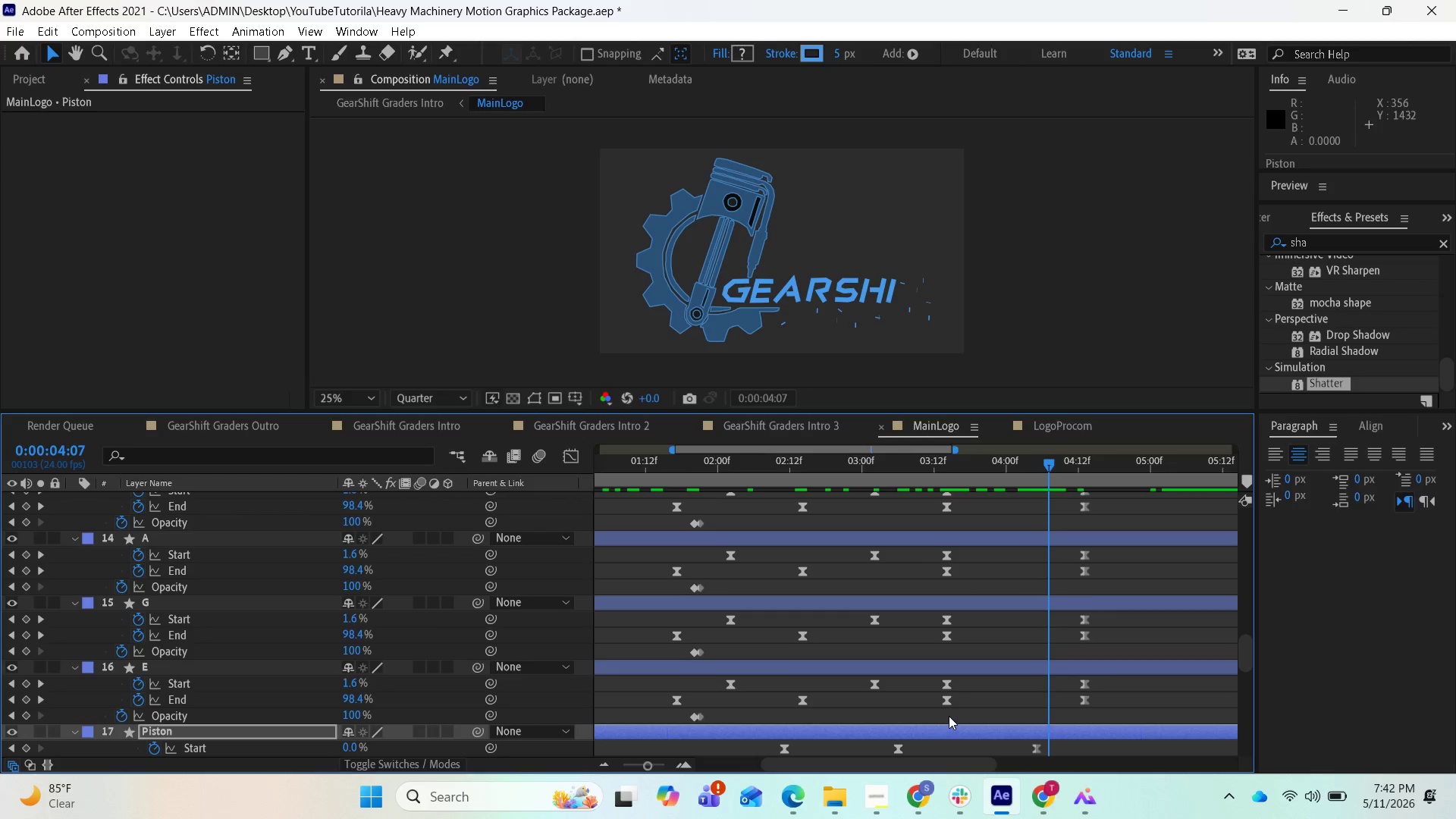 
scroll: coordinate [435, 684], scroll_direction: down, amount: 17.0
 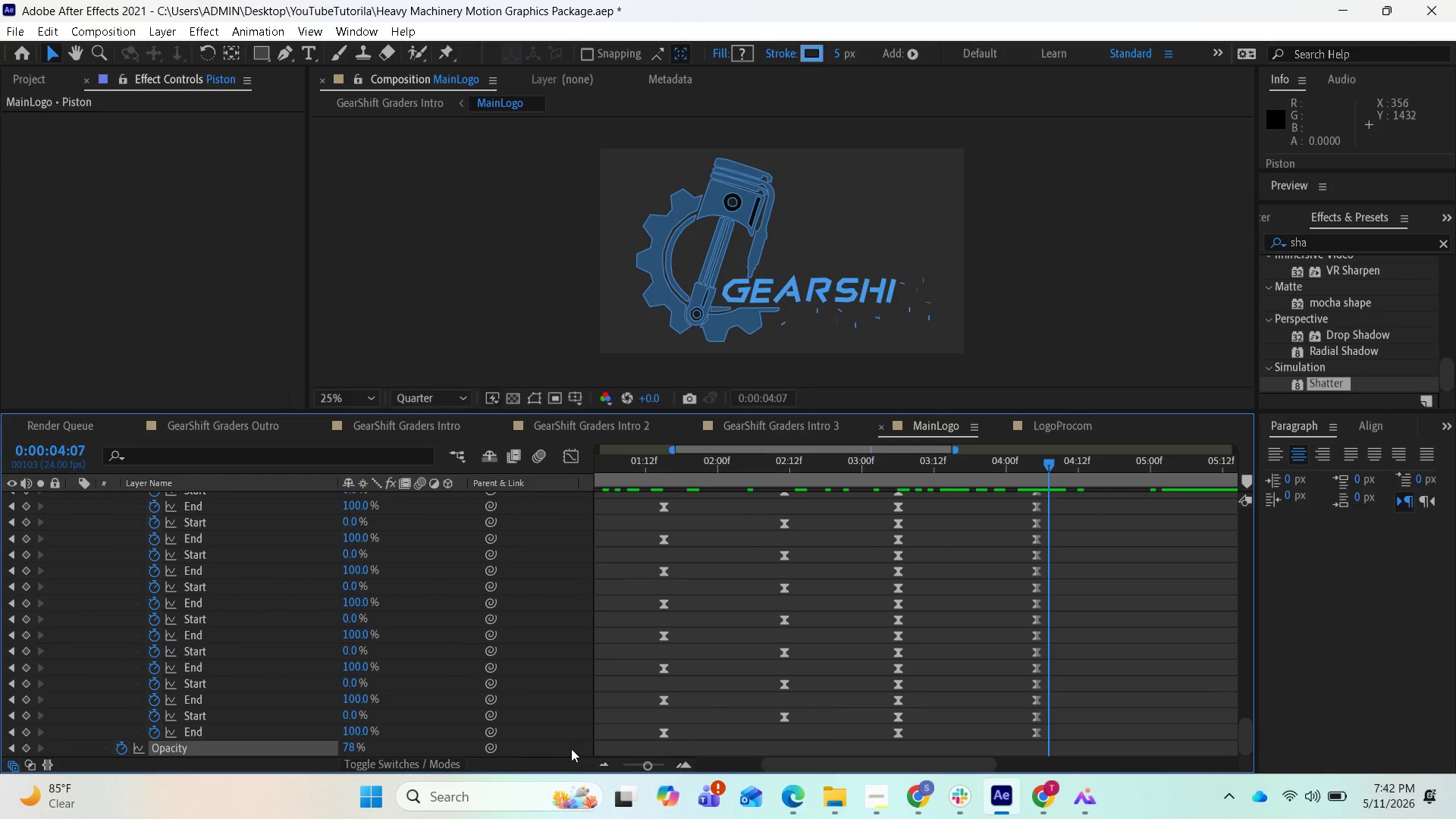 
left_click([607, 745])
 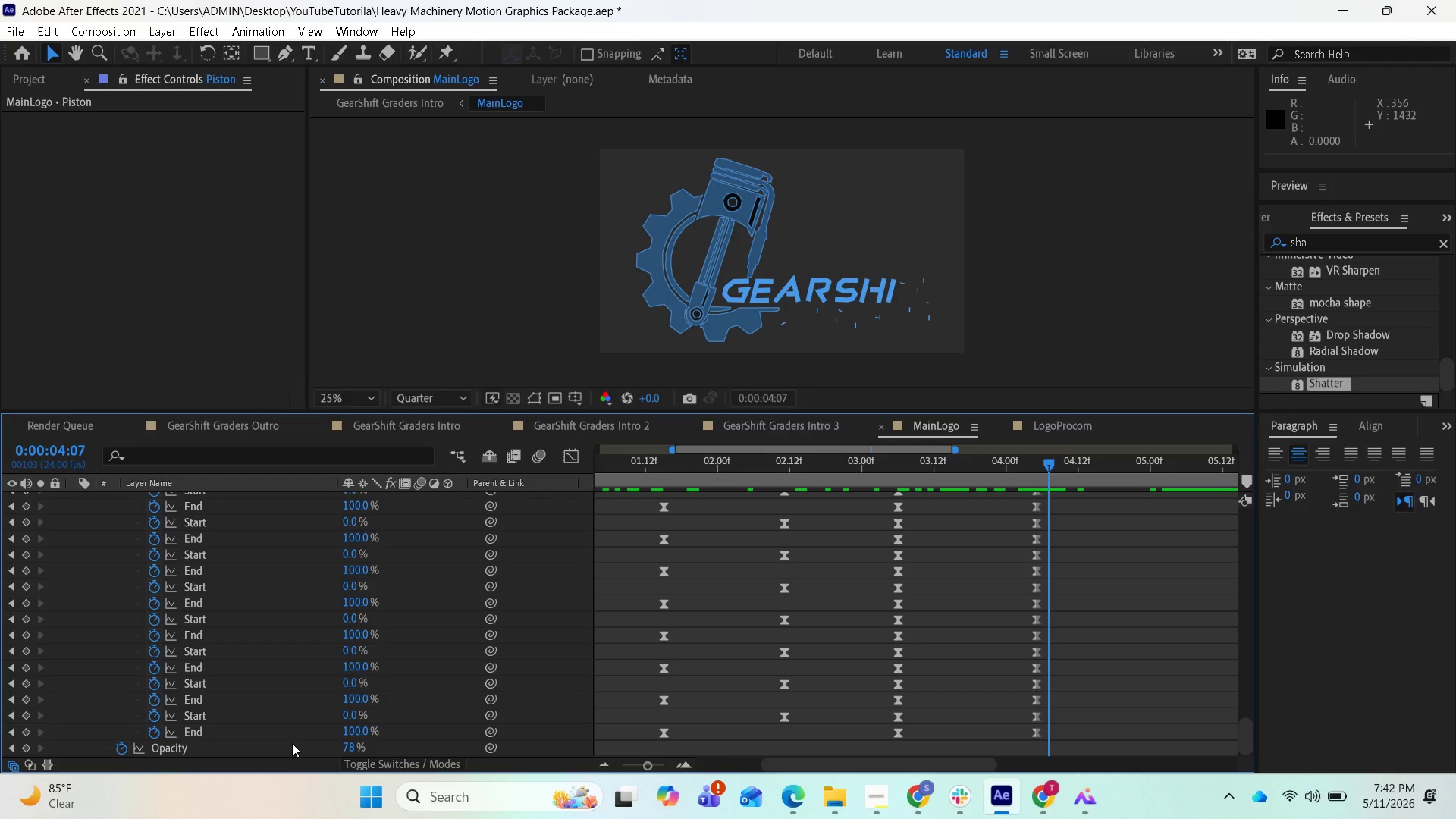 
left_click([291, 743])
 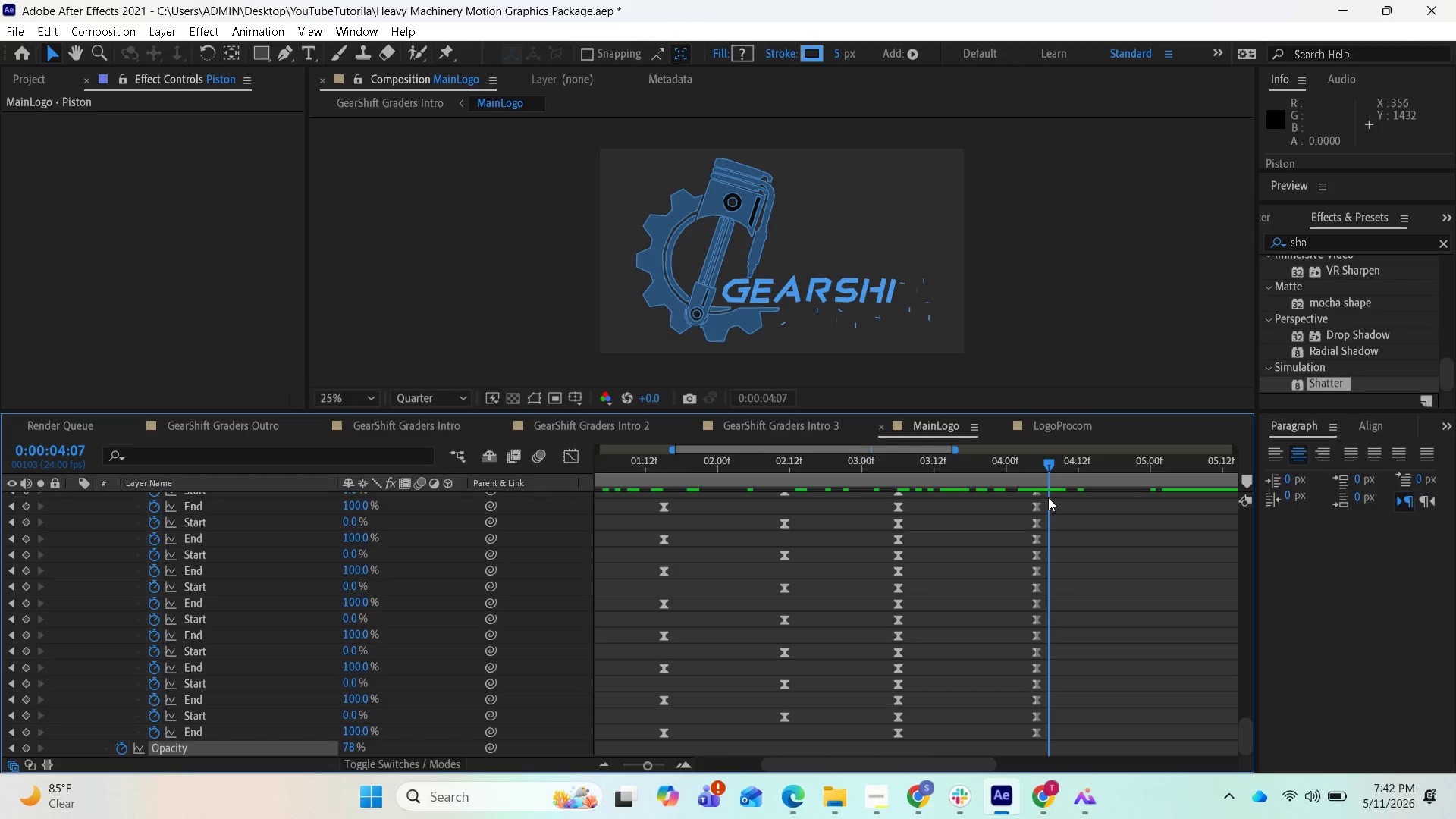 
left_click_drag(start_coordinate=[1046, 468], to_coordinate=[623, 503])
 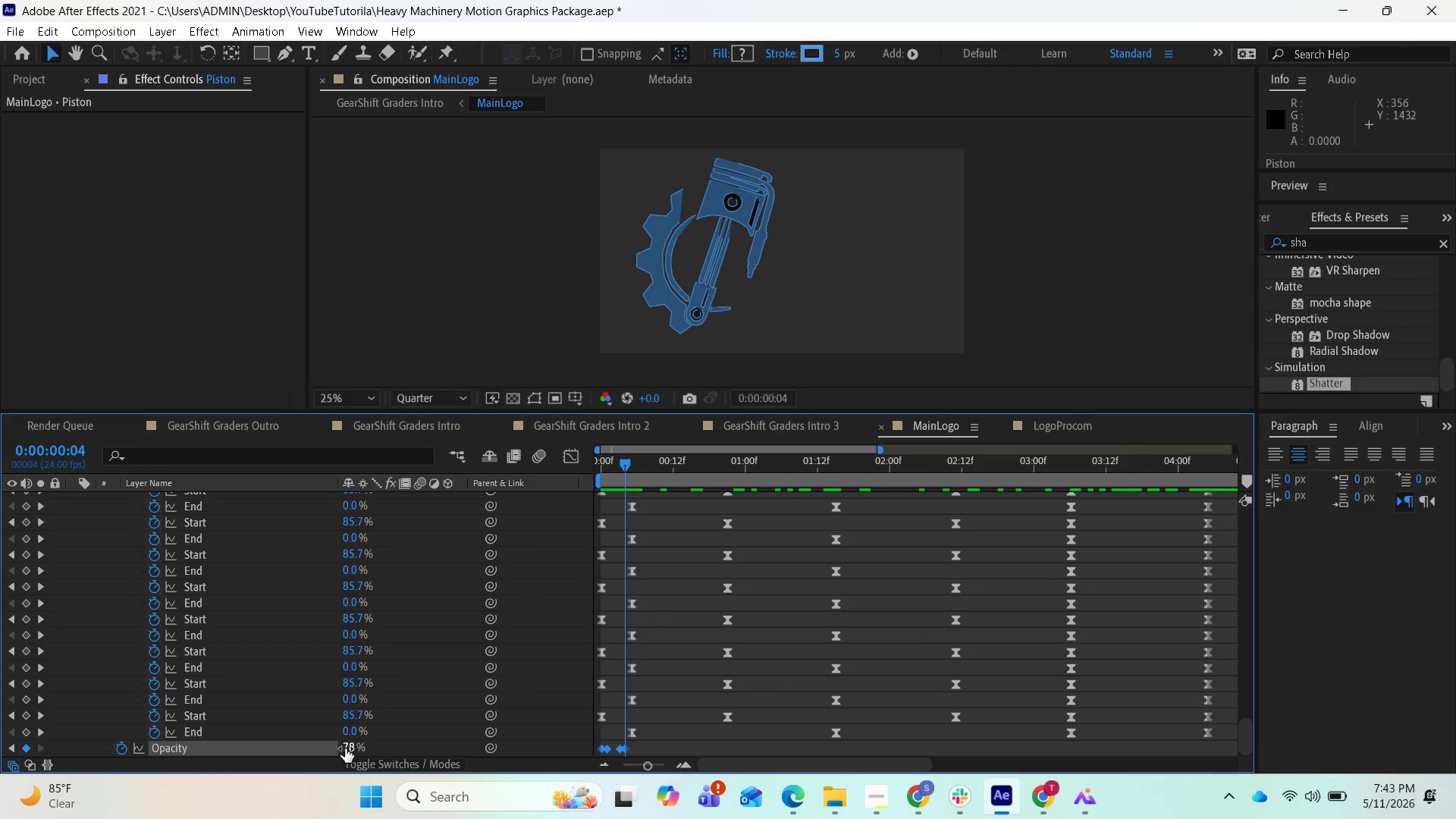 
left_click_drag(start_coordinate=[345, 748], to_coordinate=[411, 752])
 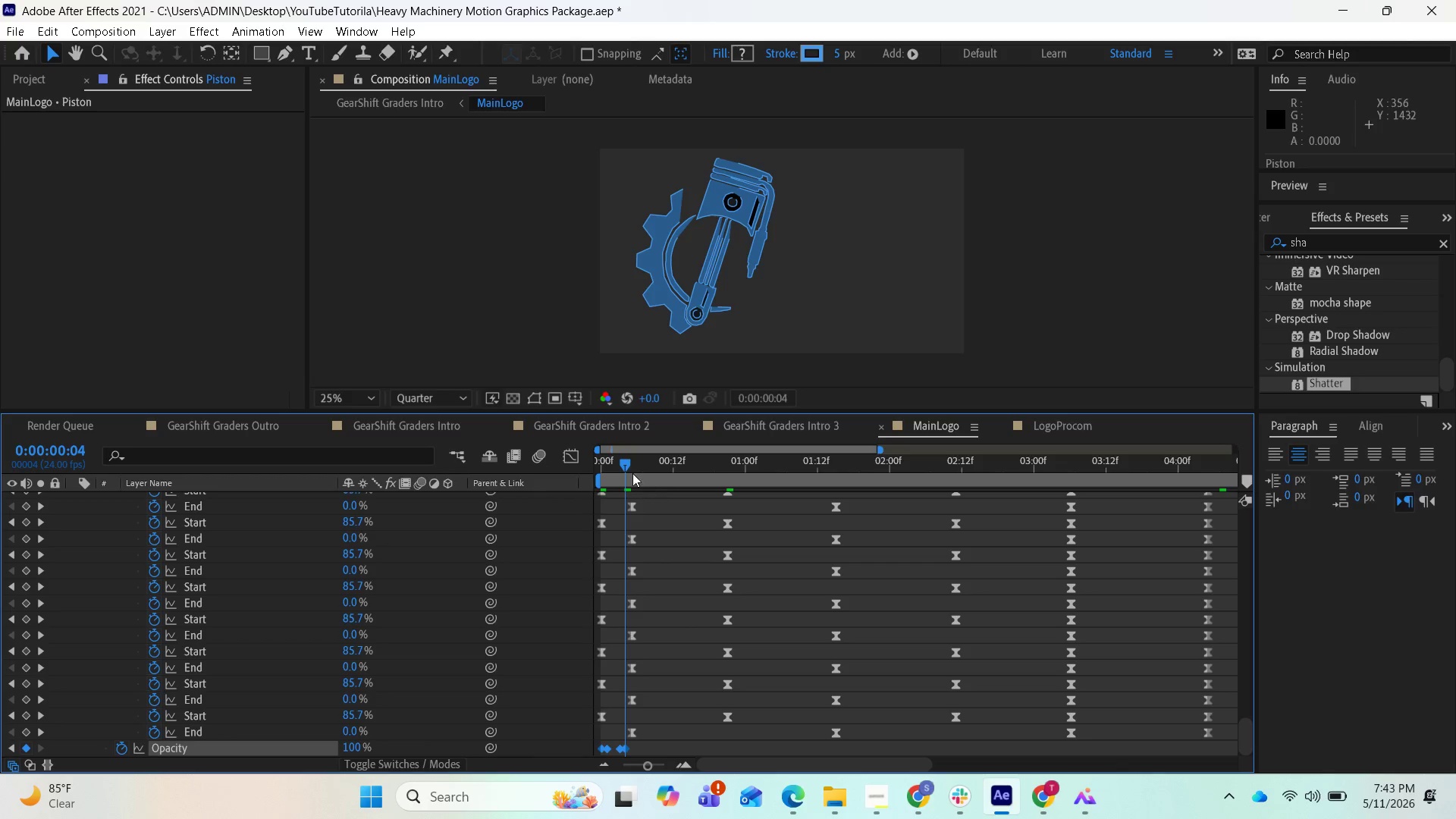 
left_click_drag(start_coordinate=[627, 462], to_coordinate=[600, 448])
 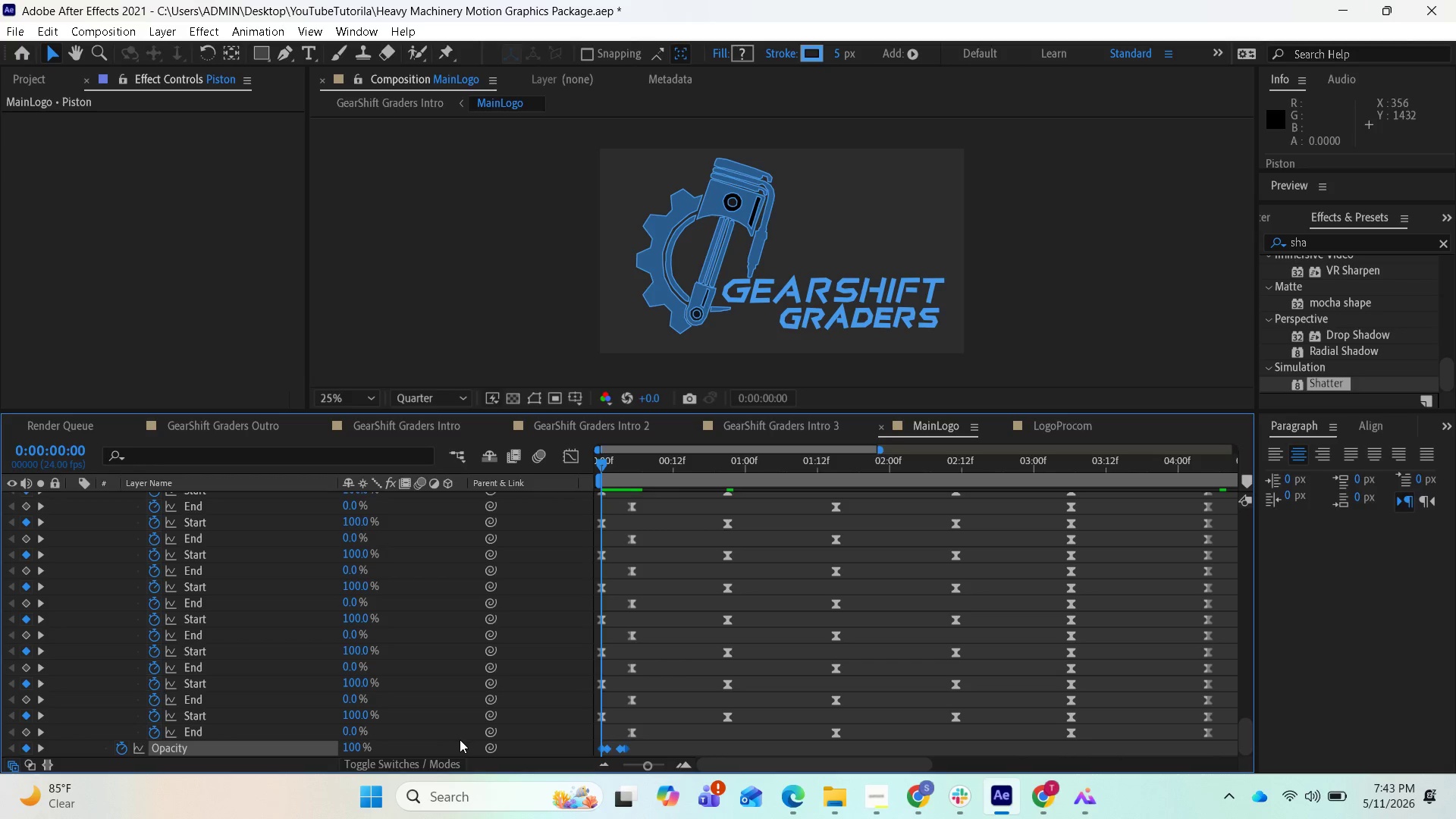 
wait(7.7)
 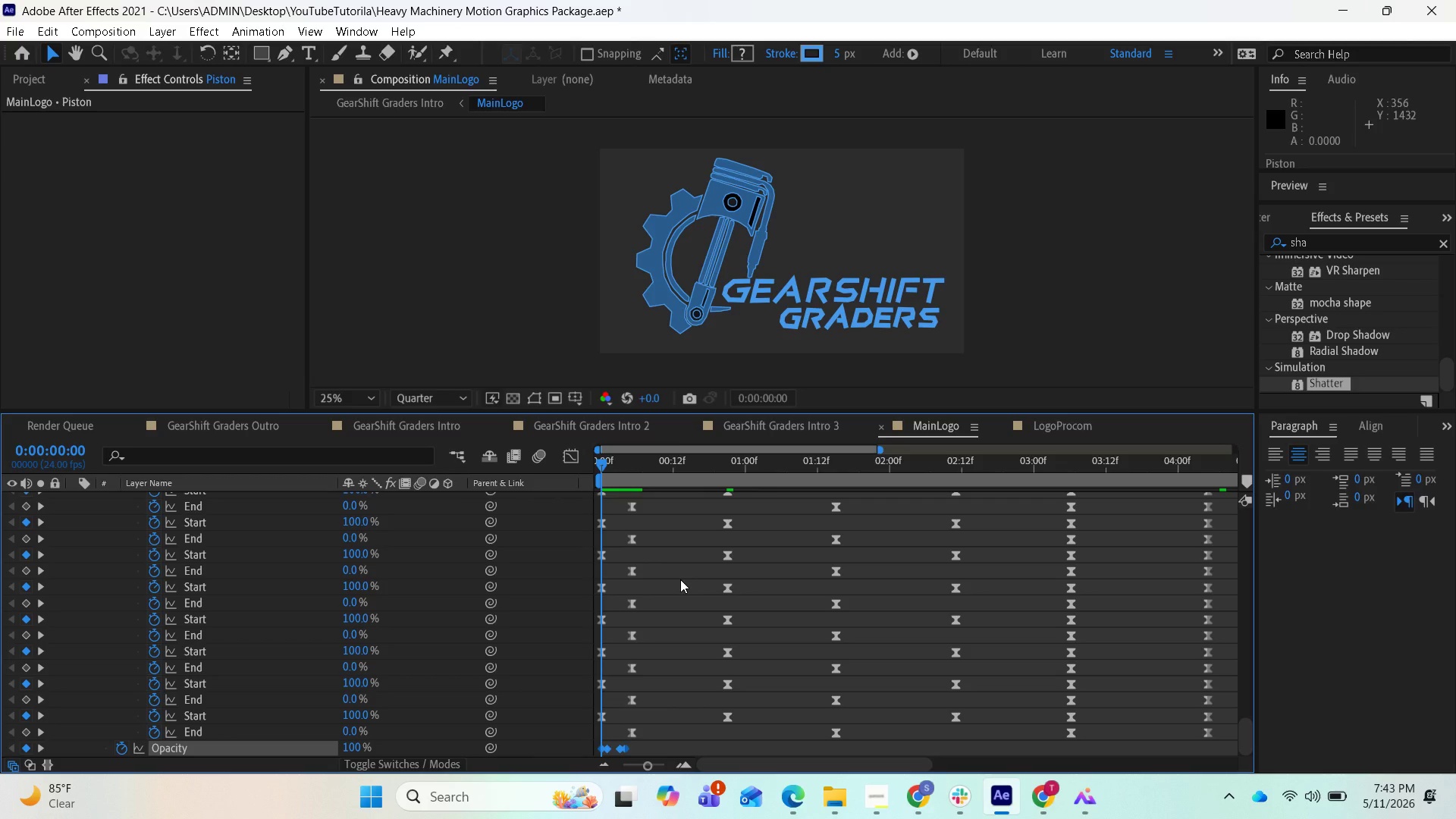 
scroll: coordinate [413, 636], scroll_direction: up, amount: 7.0
 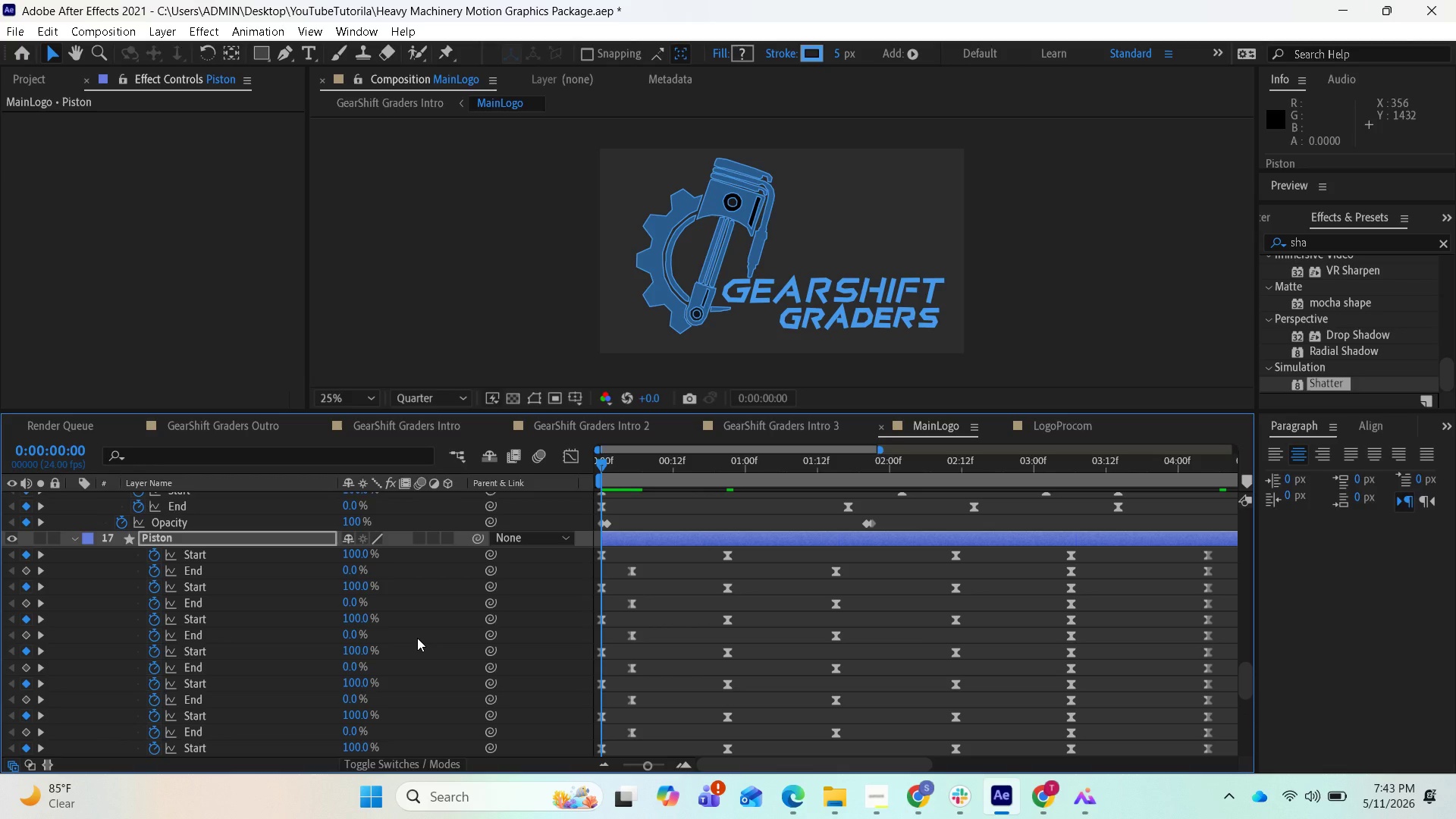 
scroll: coordinate [417, 640], scroll_direction: down, amount: 2.0
 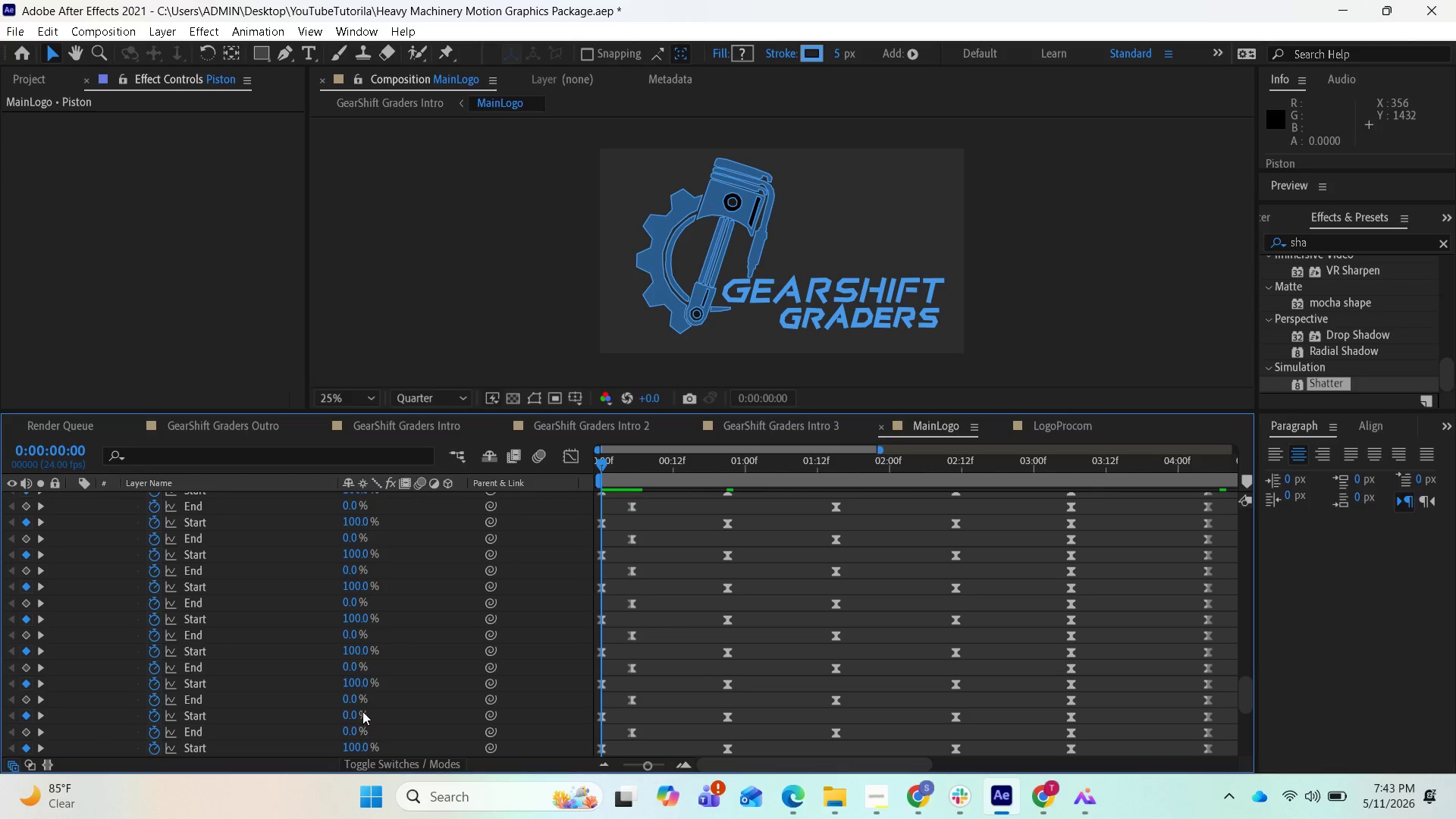 
left_click_drag(start_coordinate=[352, 715], to_coordinate=[409, 722])
 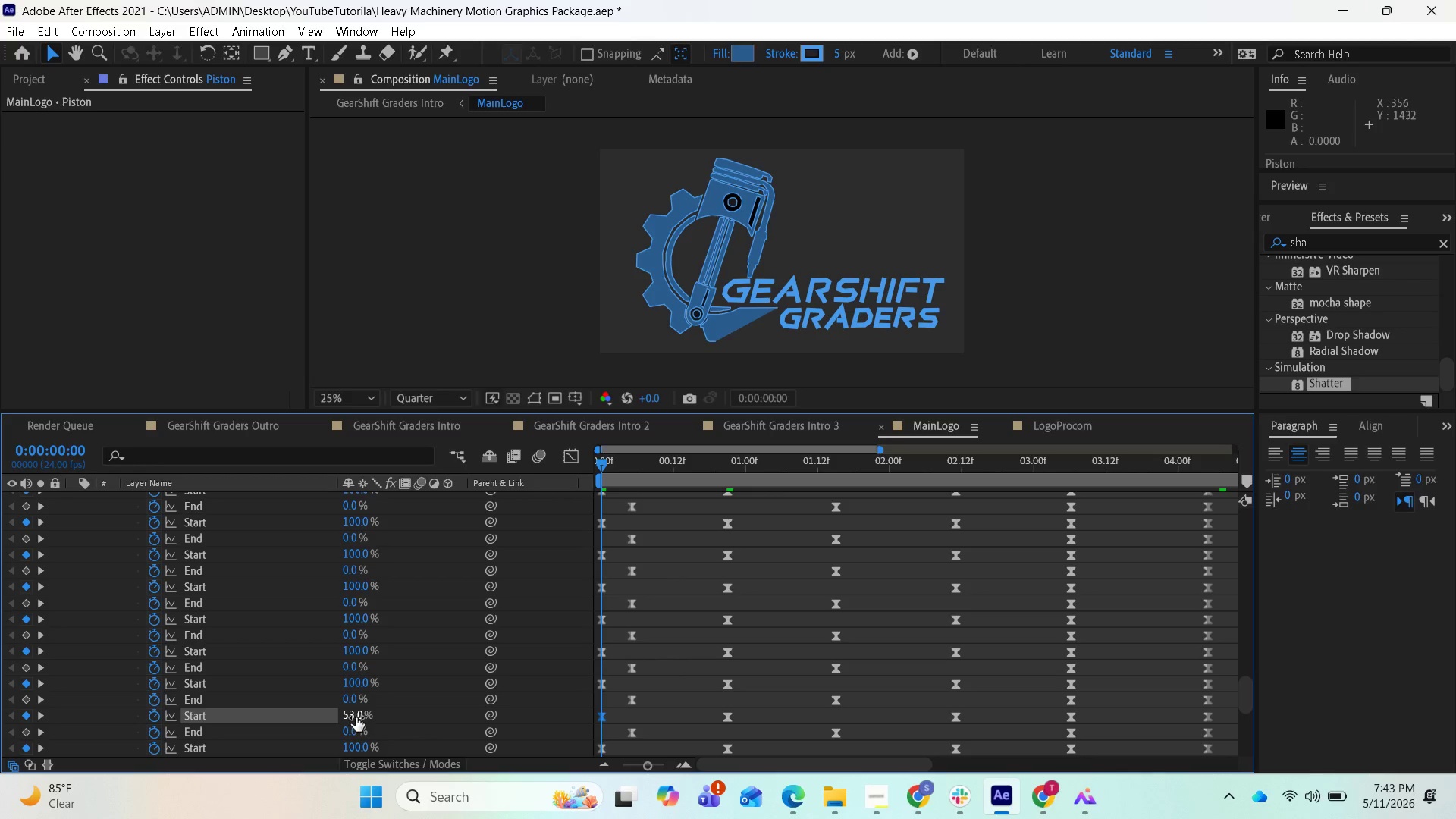 
left_click_drag(start_coordinate=[356, 717], to_coordinate=[455, 724])
 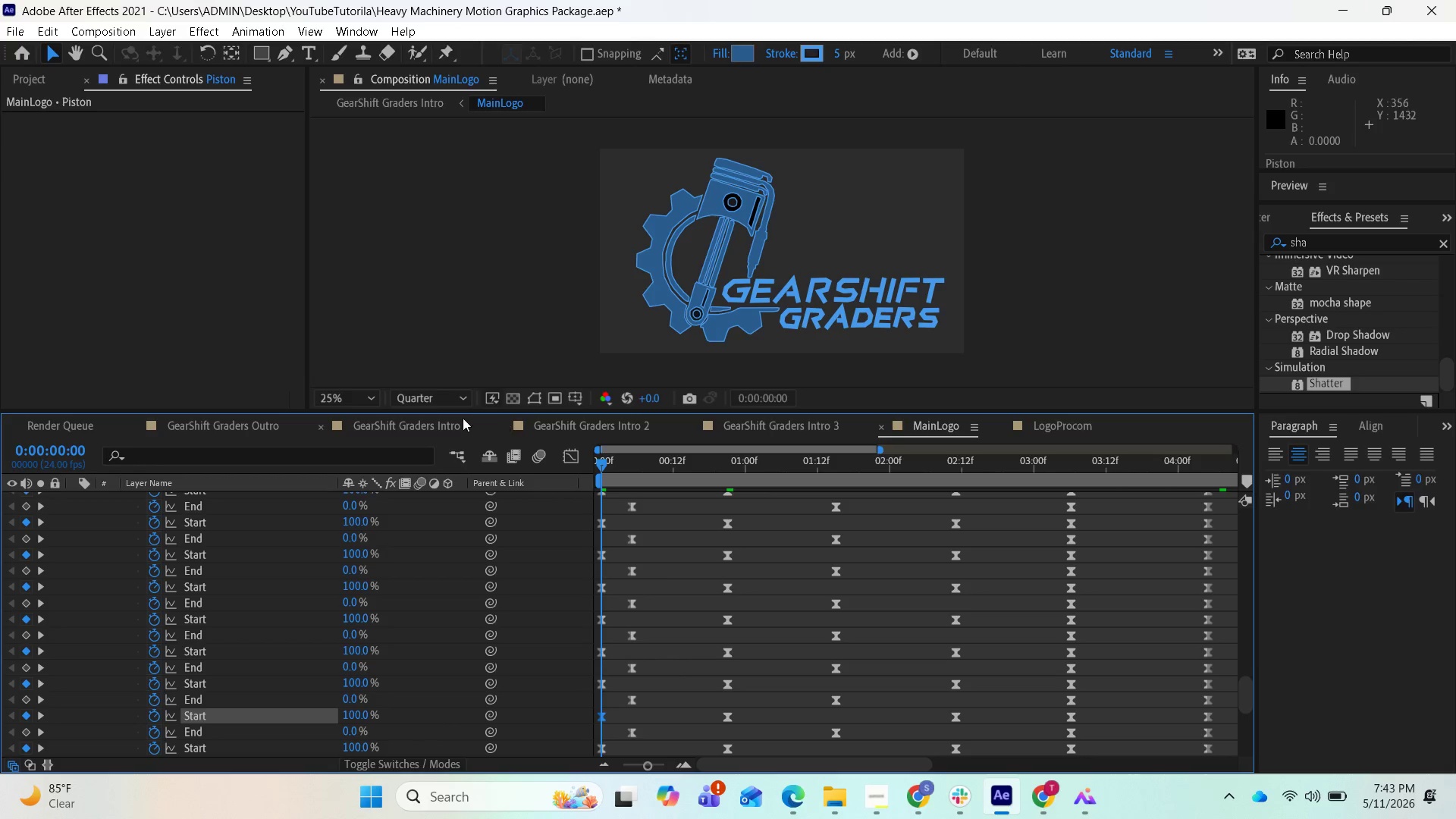 
left_click([428, 425])
 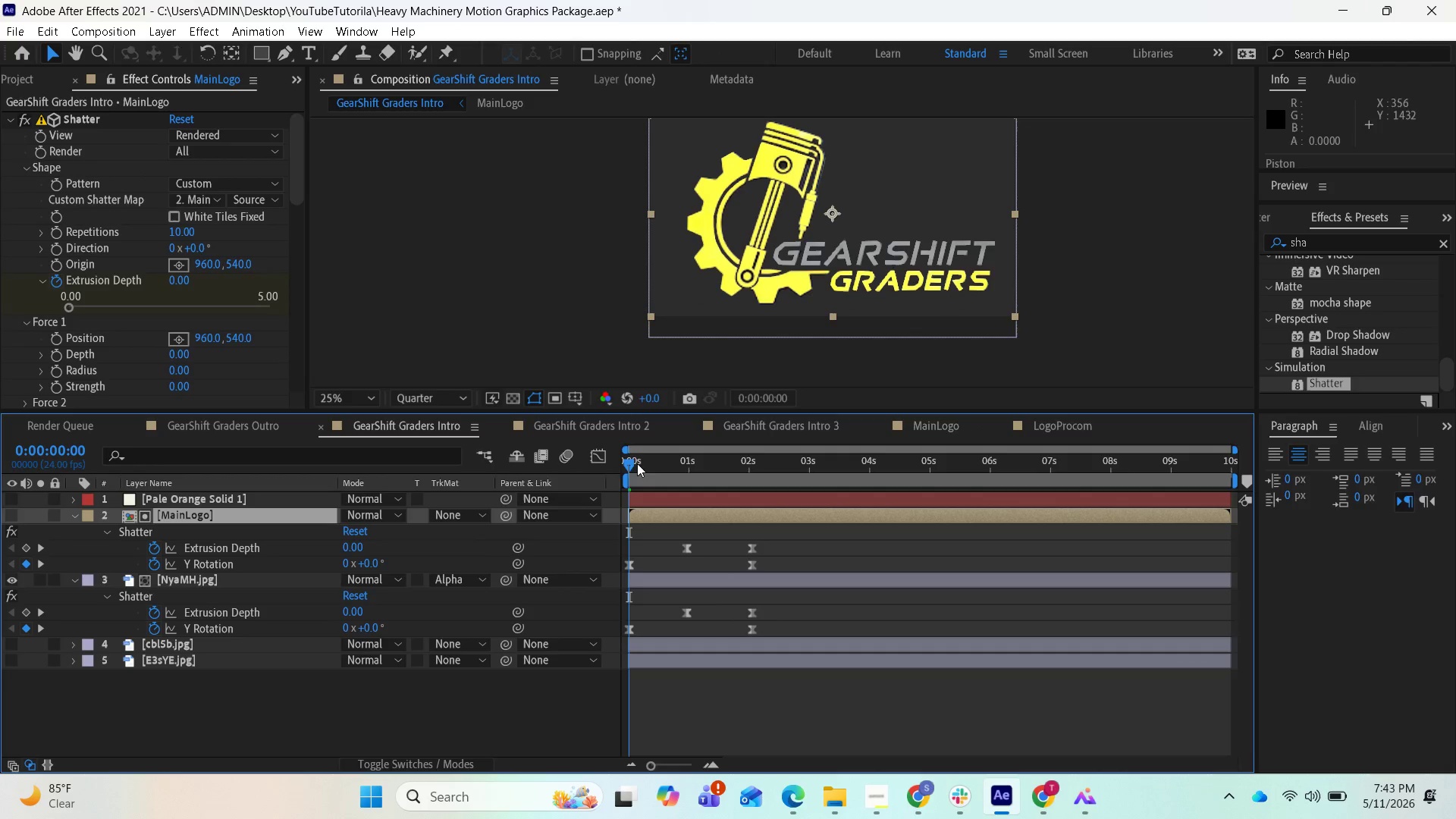 
left_click_drag(start_coordinate=[633, 466], to_coordinate=[624, 480])
 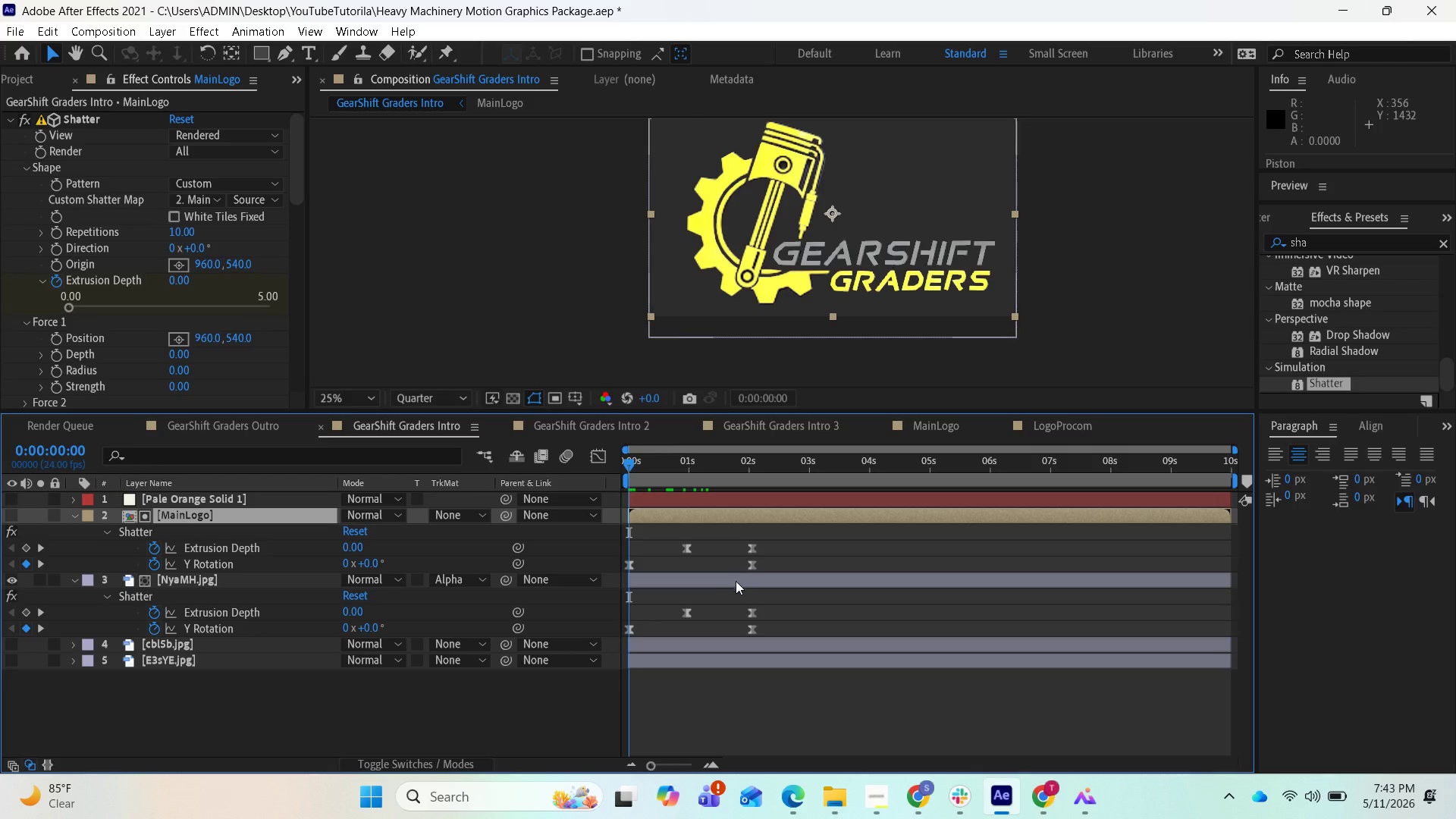 
key(Space)
 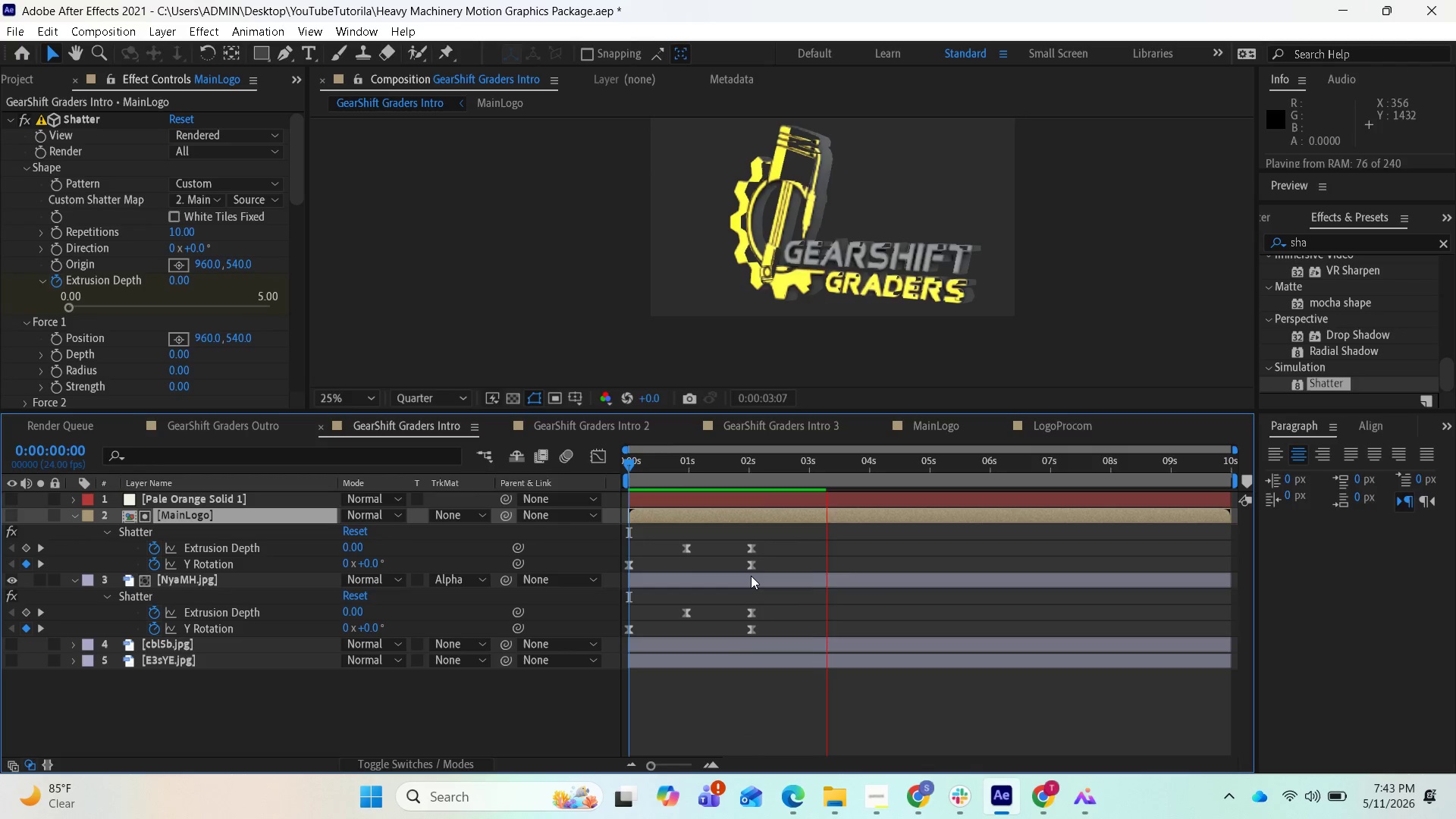 
wait(14.17)
 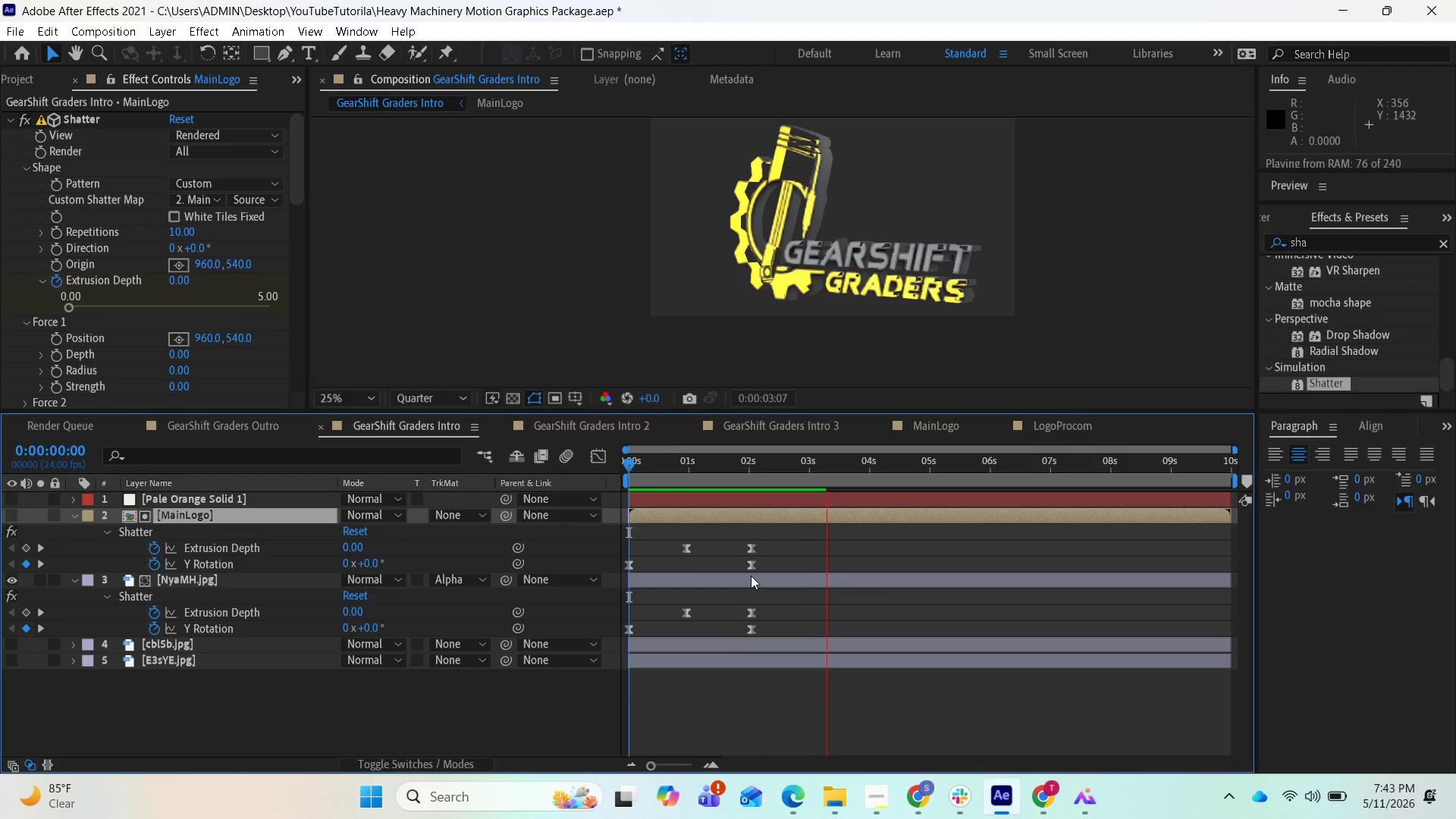 
key(Space)
 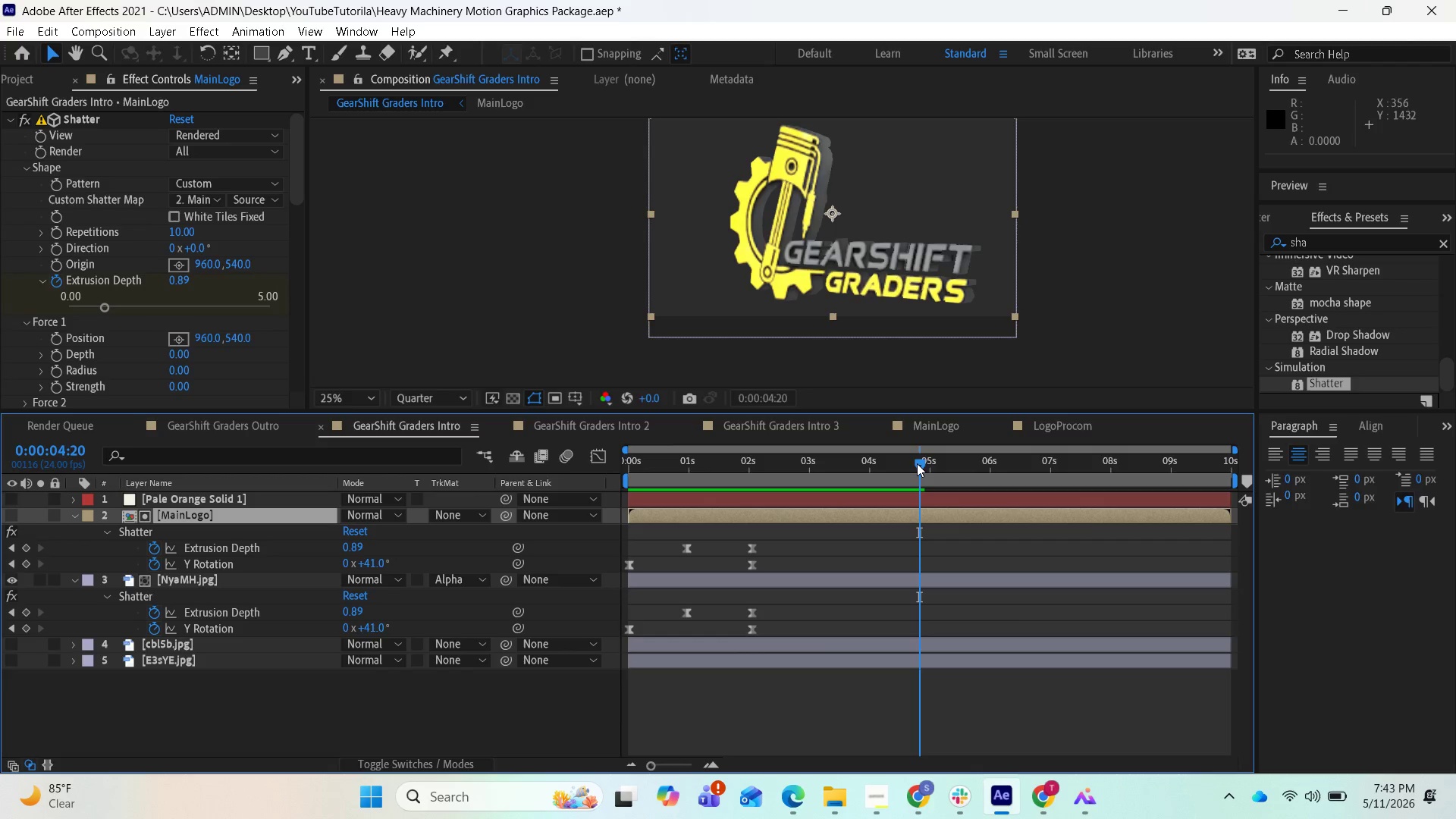 
left_click_drag(start_coordinate=[917, 463], to_coordinate=[917, 538])
 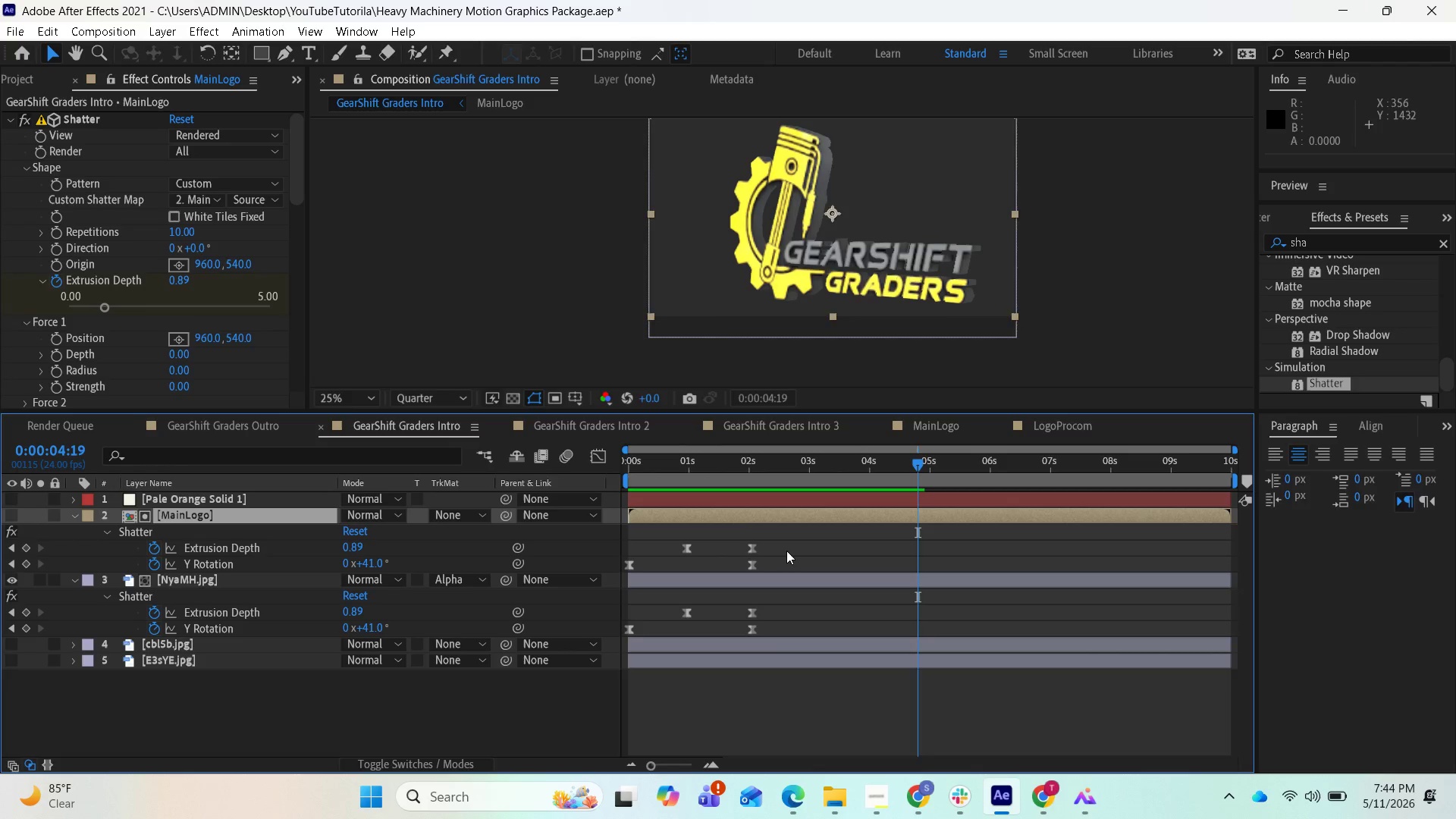 
left_click_drag(start_coordinate=[786, 551], to_coordinate=[678, 548])
 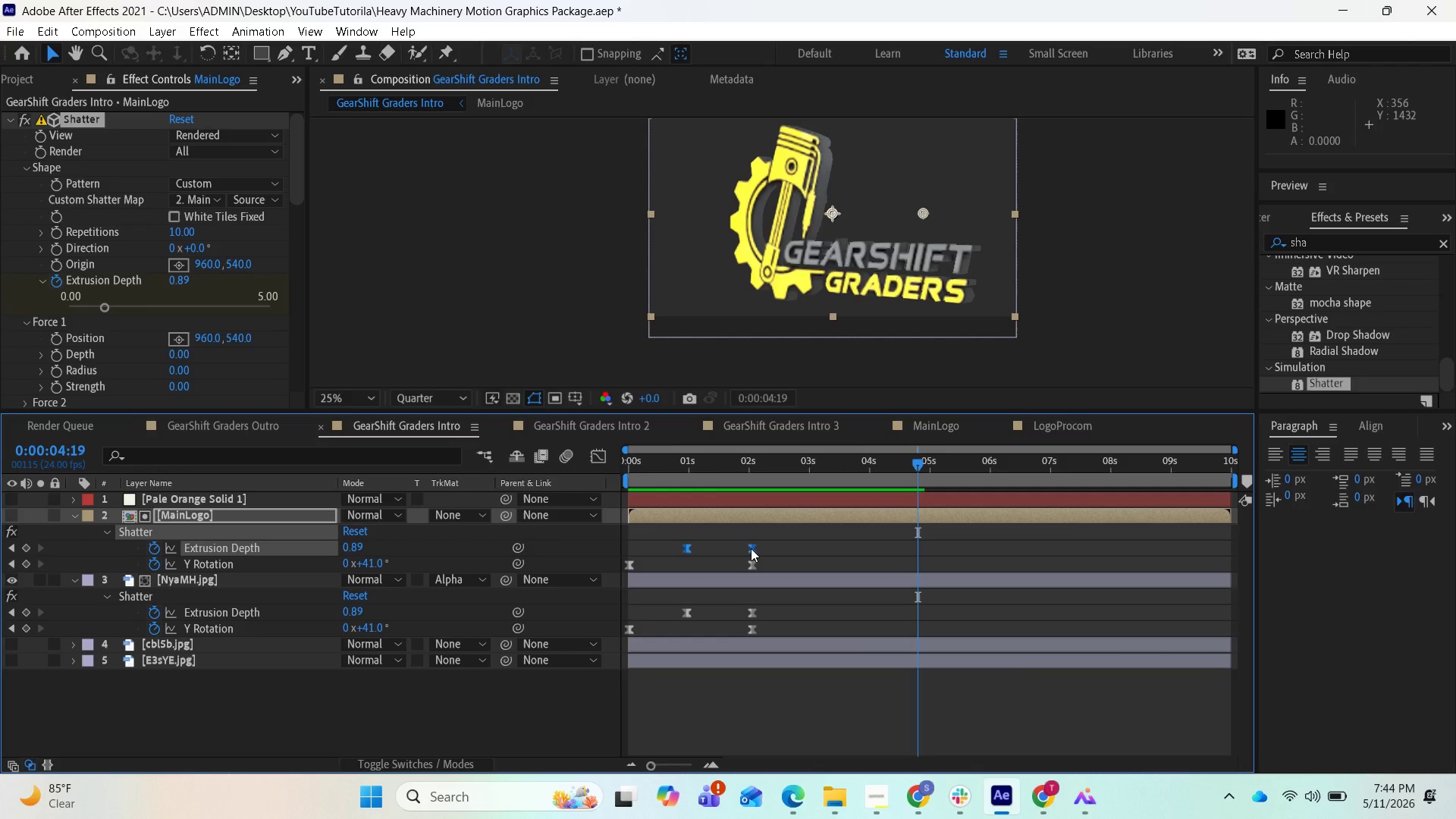 
left_click_drag(start_coordinate=[751, 548], to_coordinate=[982, 545])
 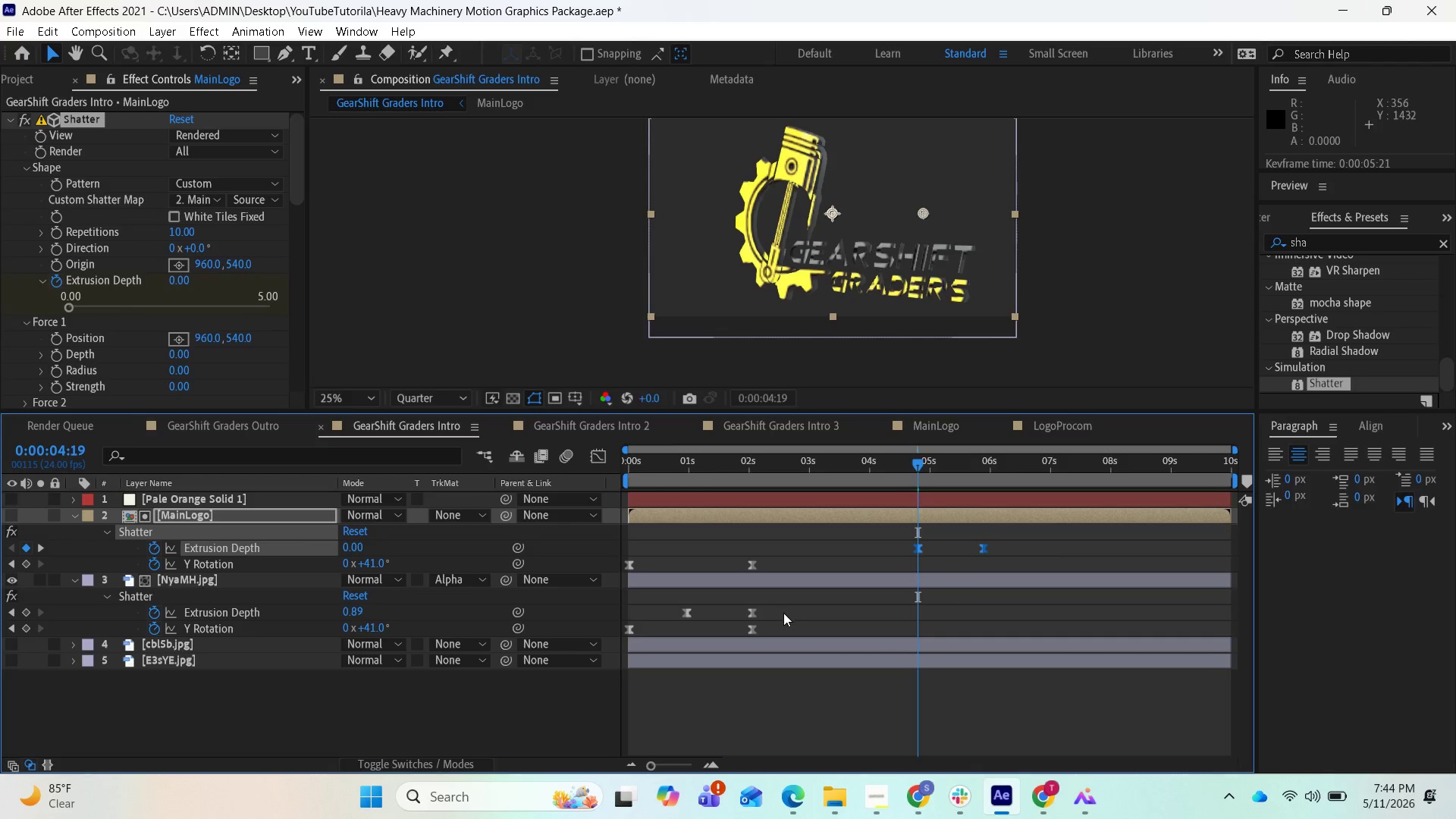 
left_click_drag(start_coordinate=[783, 613], to_coordinate=[672, 604])
 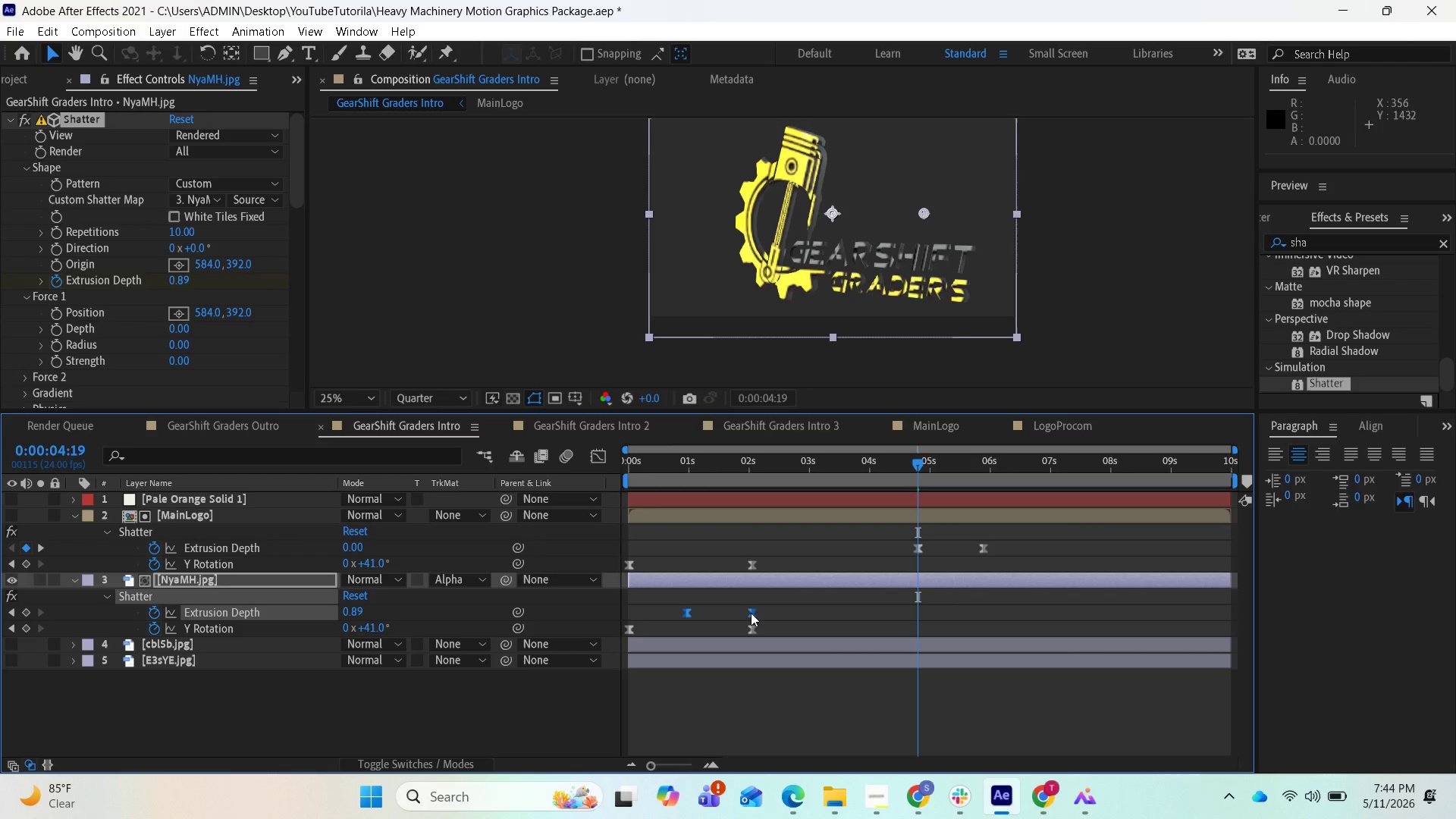 
left_click_drag(start_coordinate=[751, 613], to_coordinate=[981, 631])
 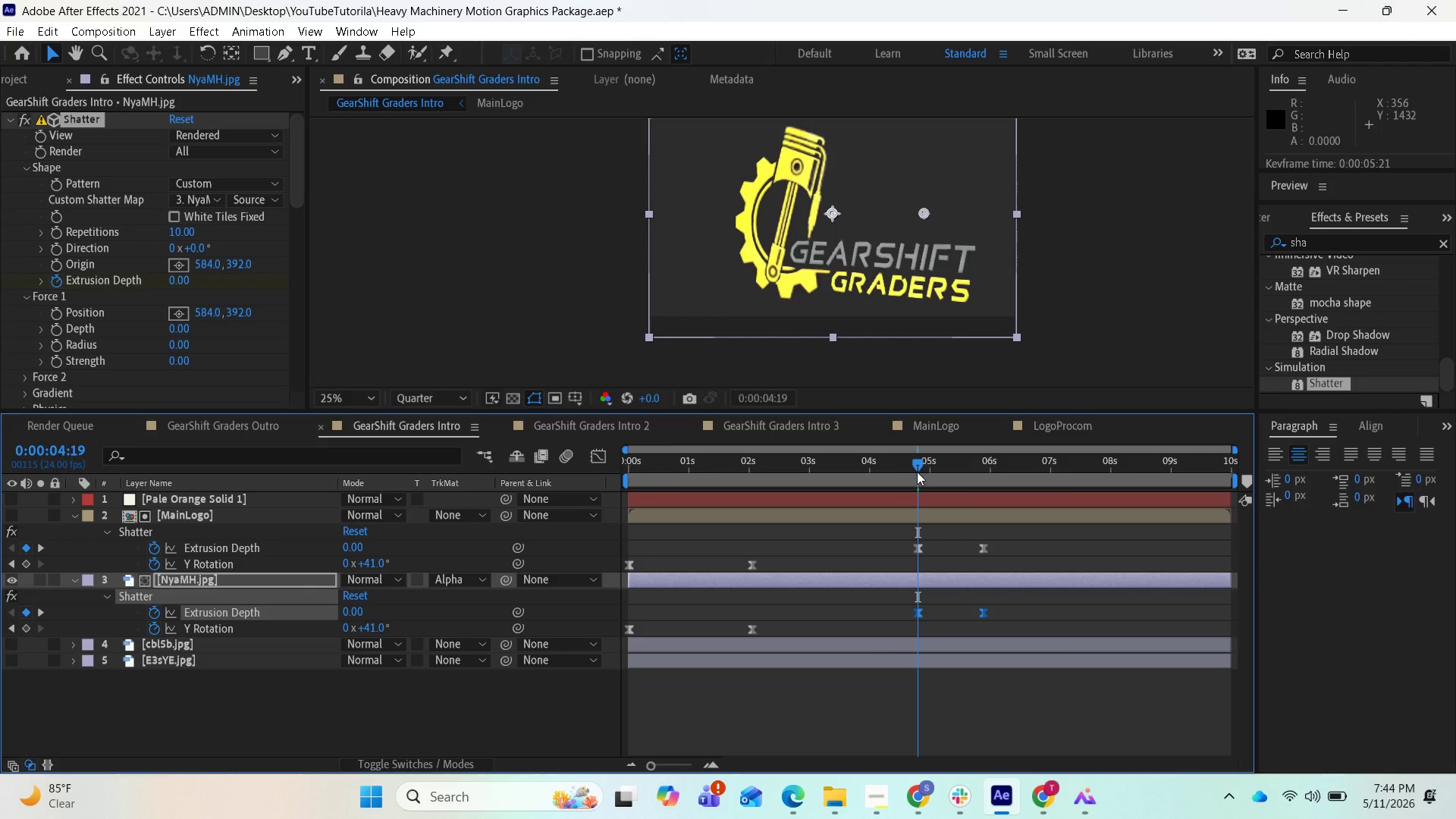 
left_click_drag(start_coordinate=[917, 470], to_coordinate=[607, 508])
 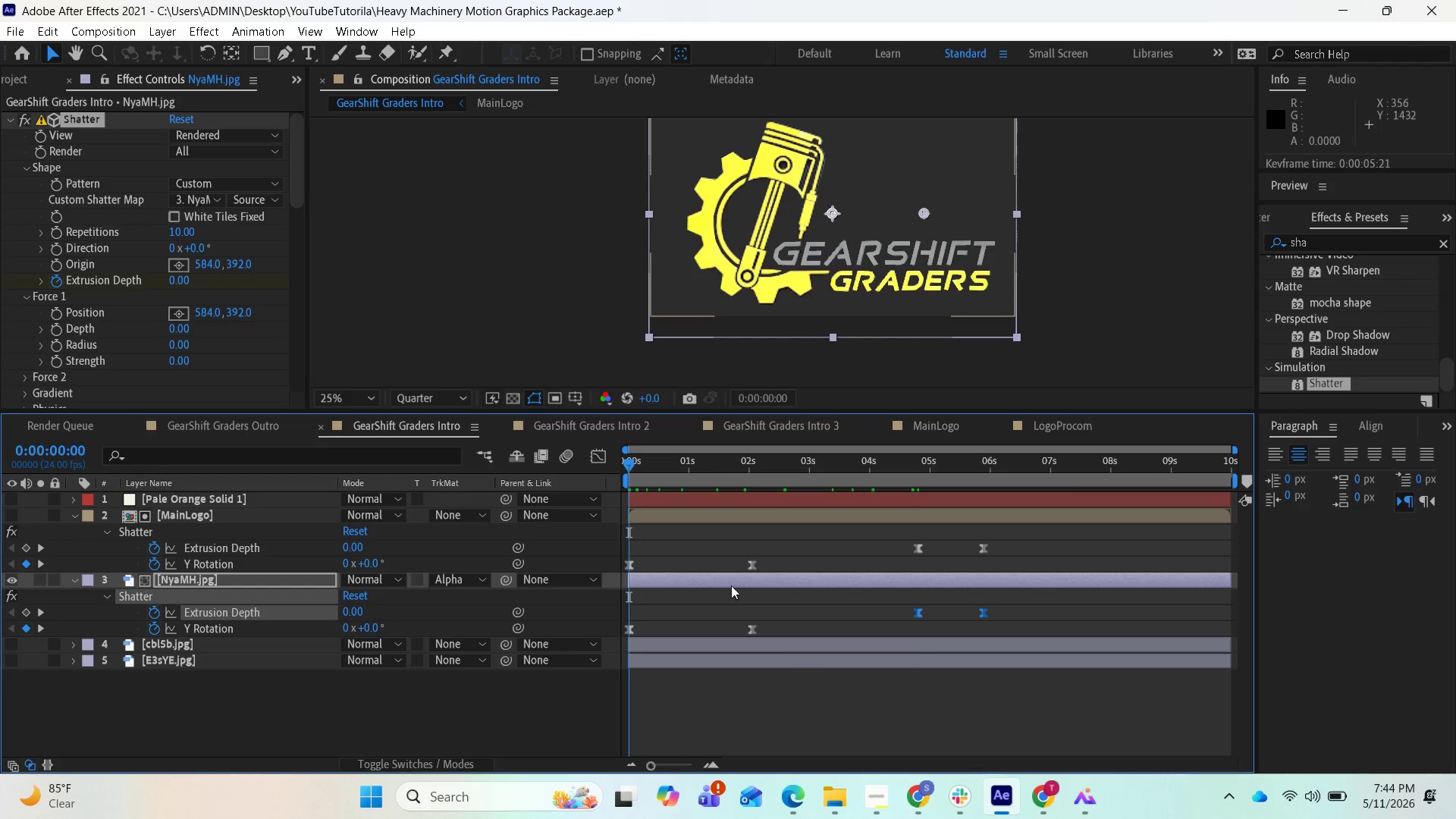 
key(Space)
 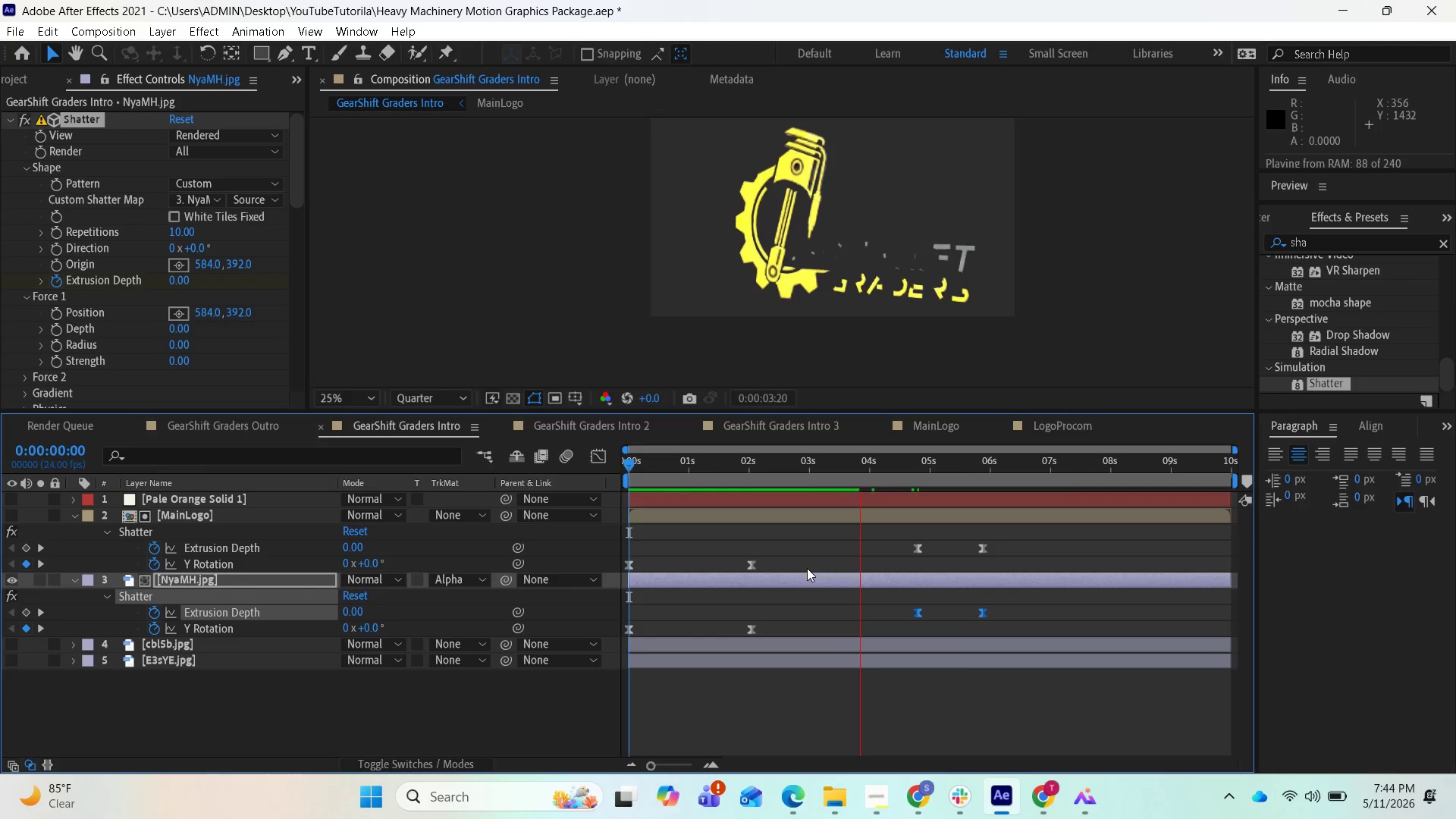 
wait(13.7)
 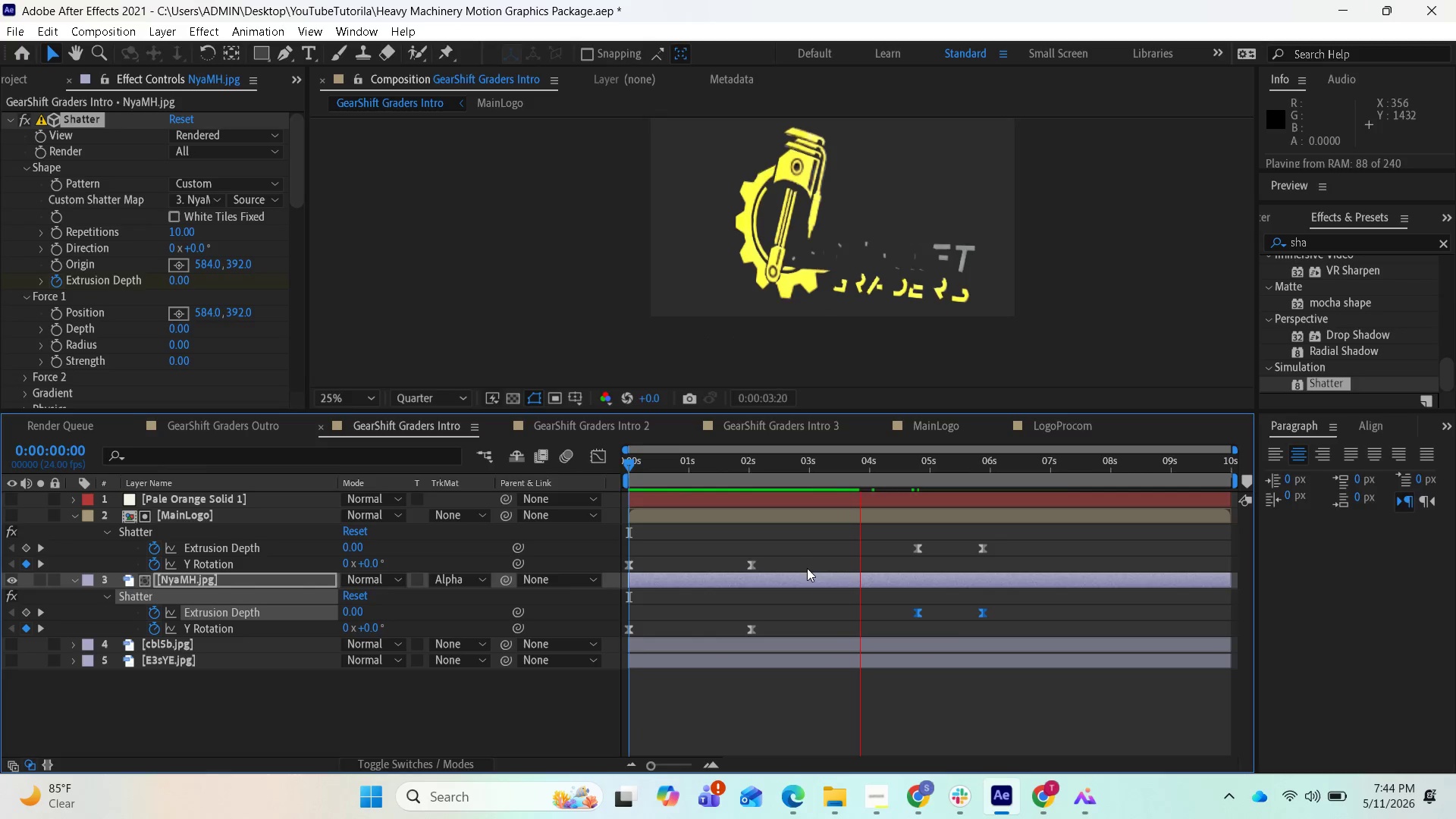 
key(Space)
 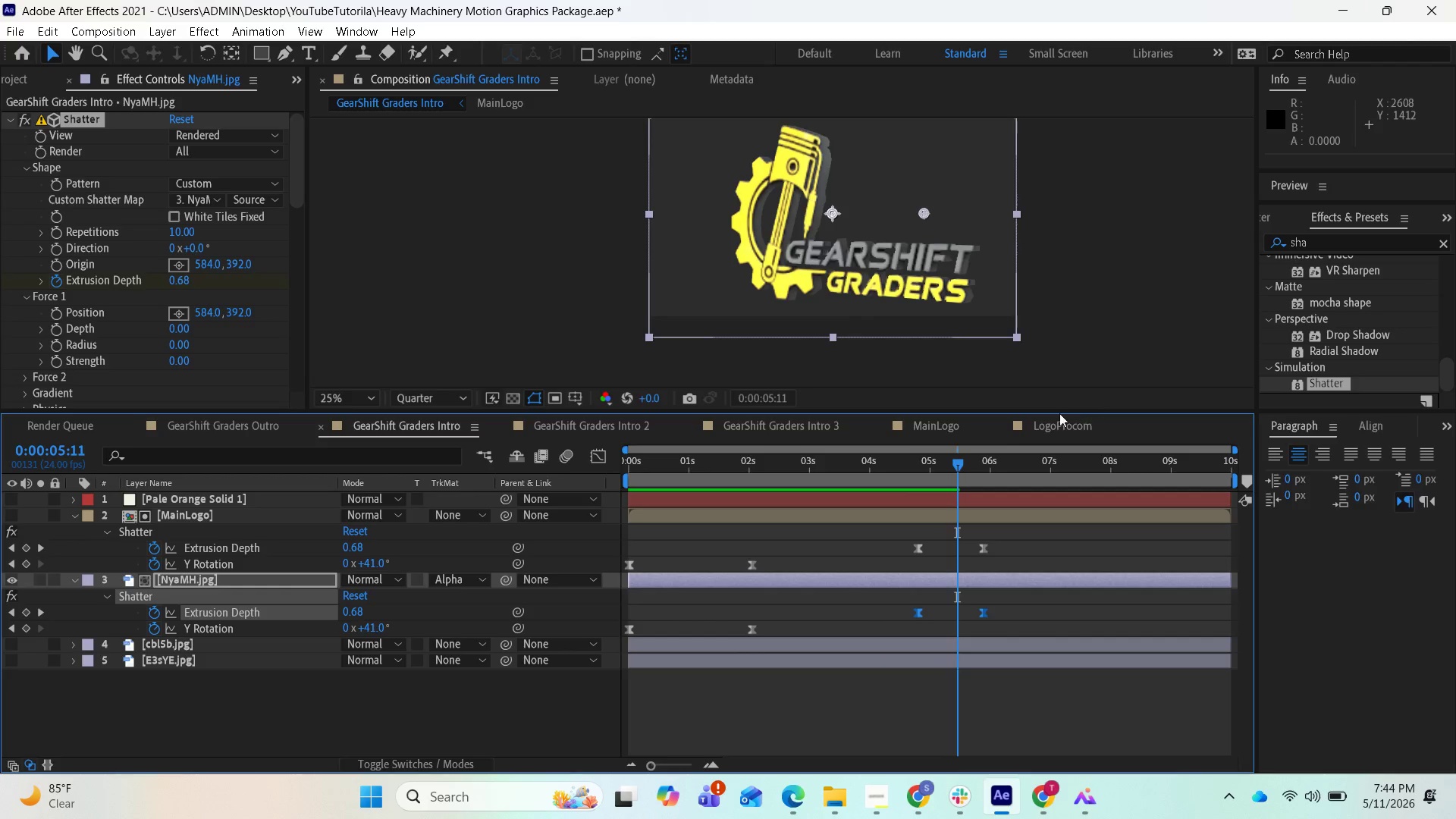 
left_click_drag(start_coordinate=[952, 463], to_coordinate=[996, 475])
 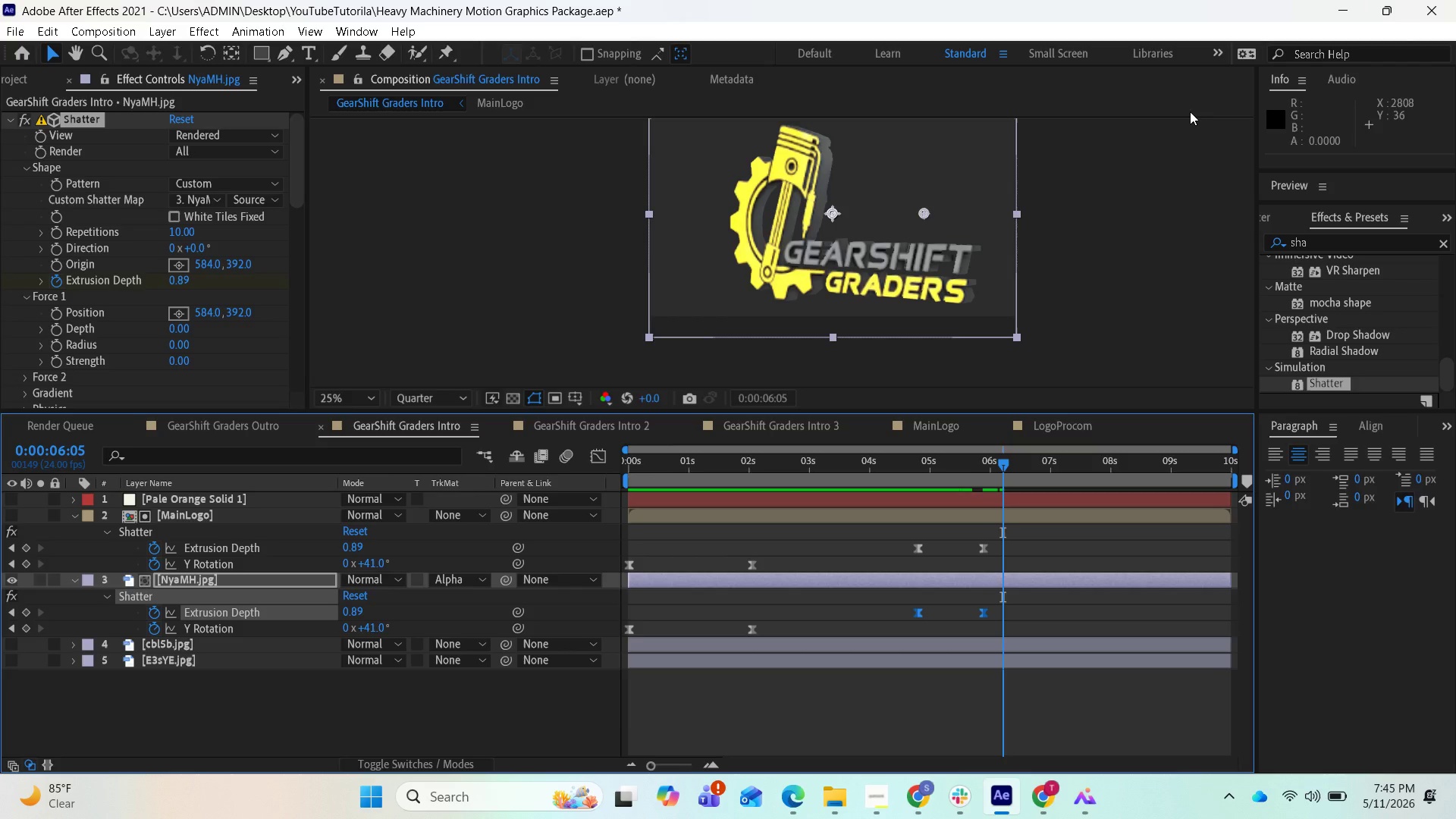 
wait(10.14)
 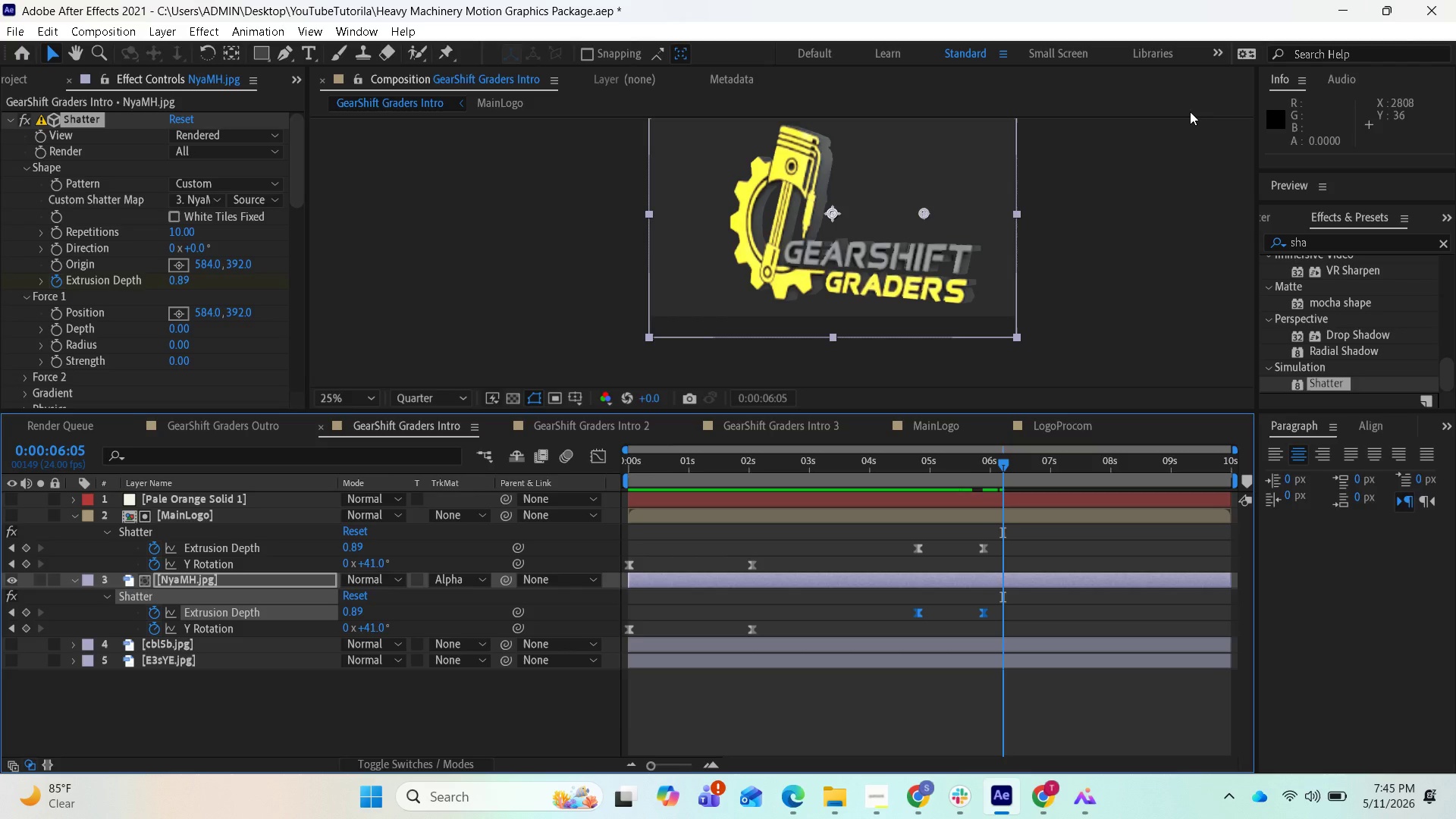 
left_click_drag(start_coordinate=[998, 461], to_coordinate=[1014, 497])
 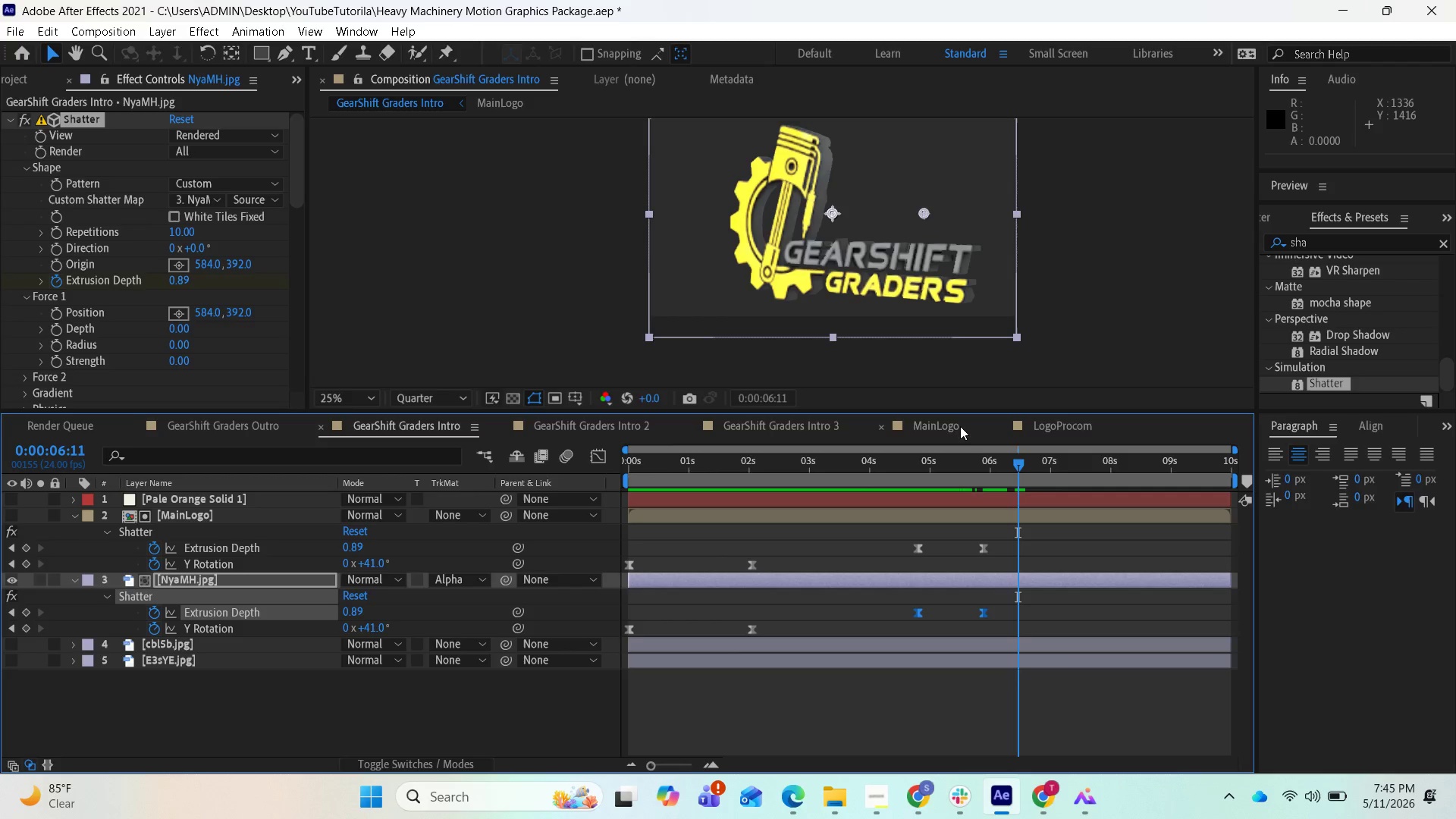 
wait(8.59)
 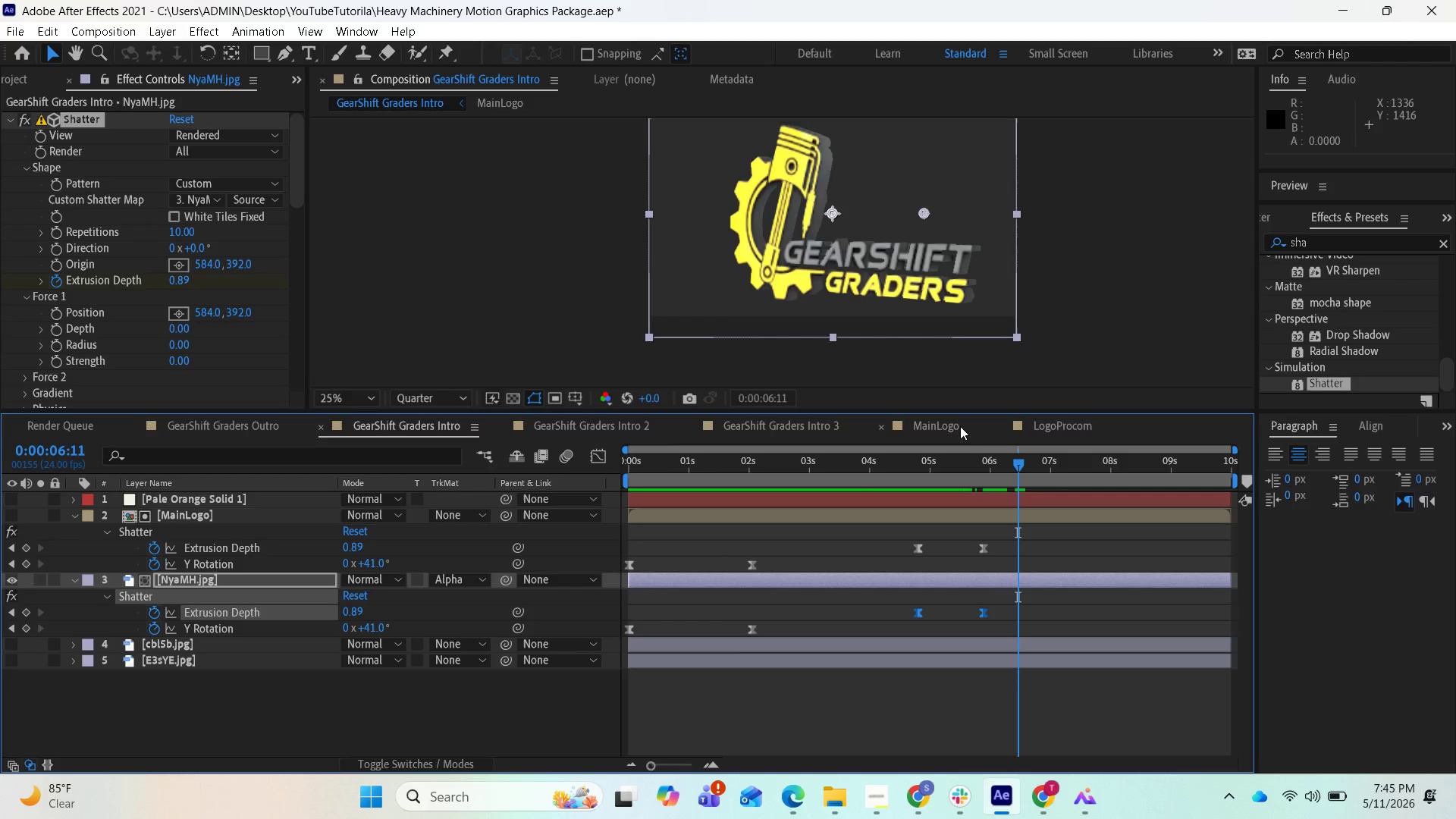 
left_click_drag(start_coordinate=[298, 197], to_coordinate=[293, 278])
 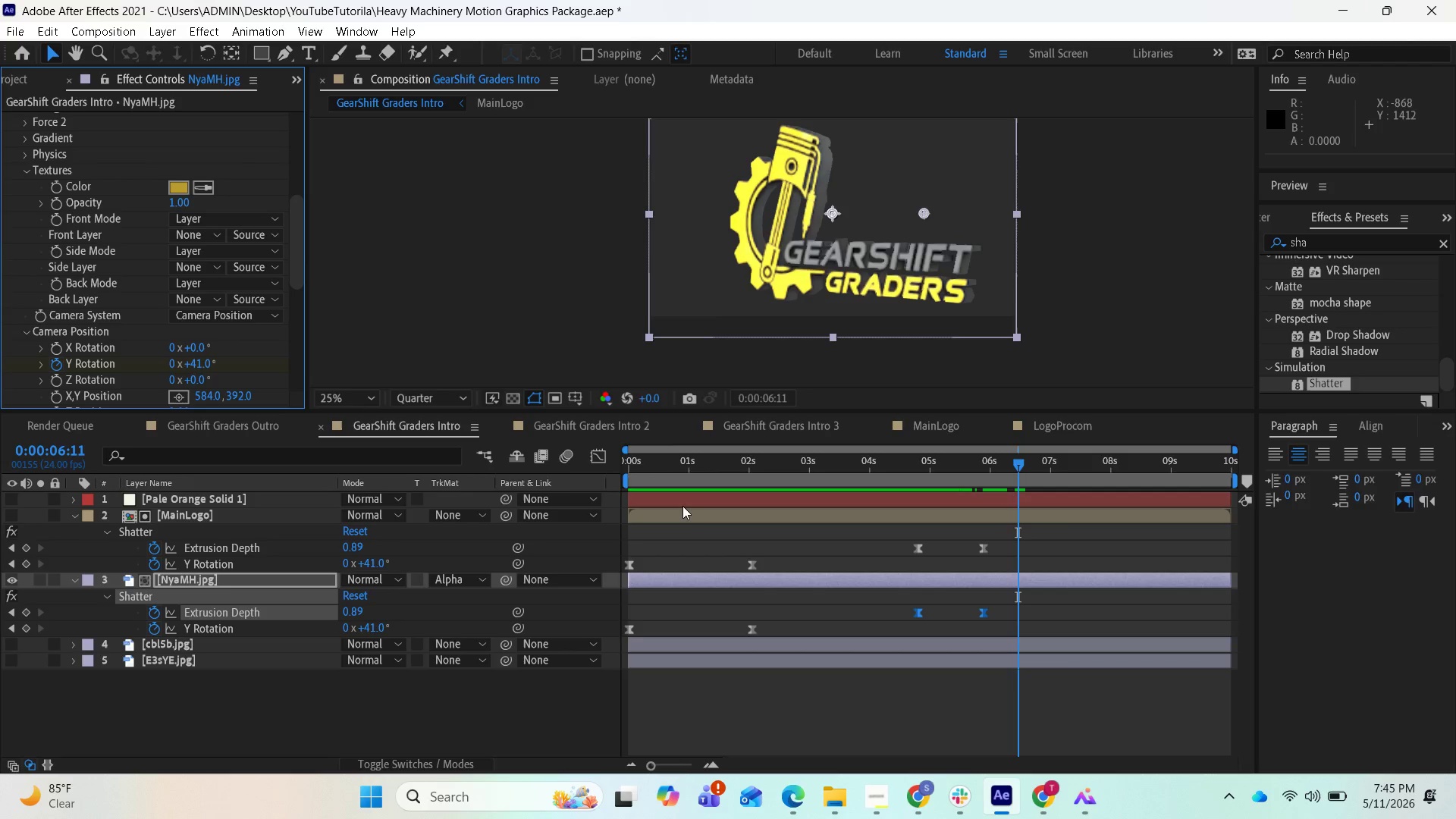 
left_click([691, 514])
 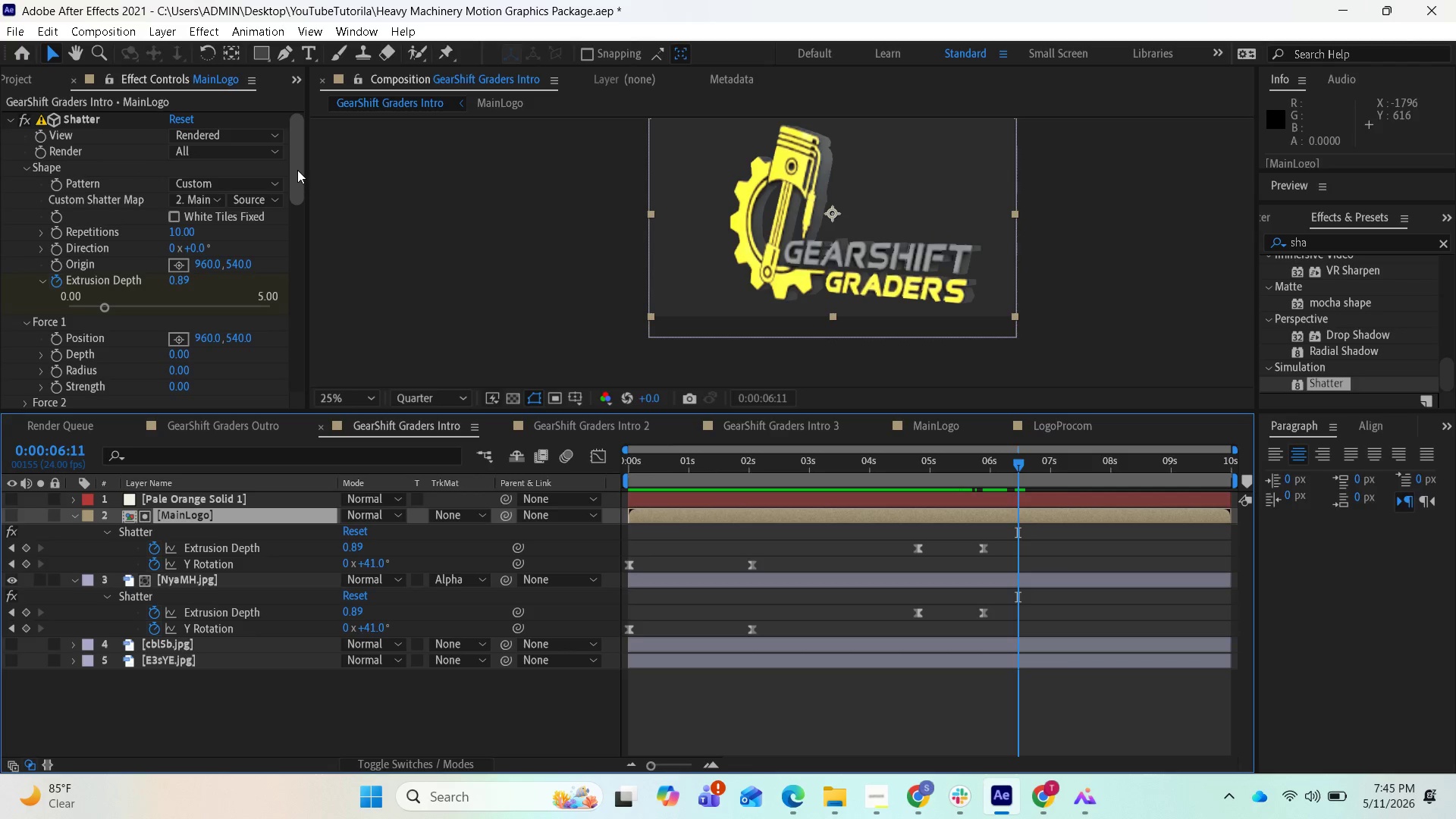 
left_click_drag(start_coordinate=[297, 167], to_coordinate=[305, 237])
 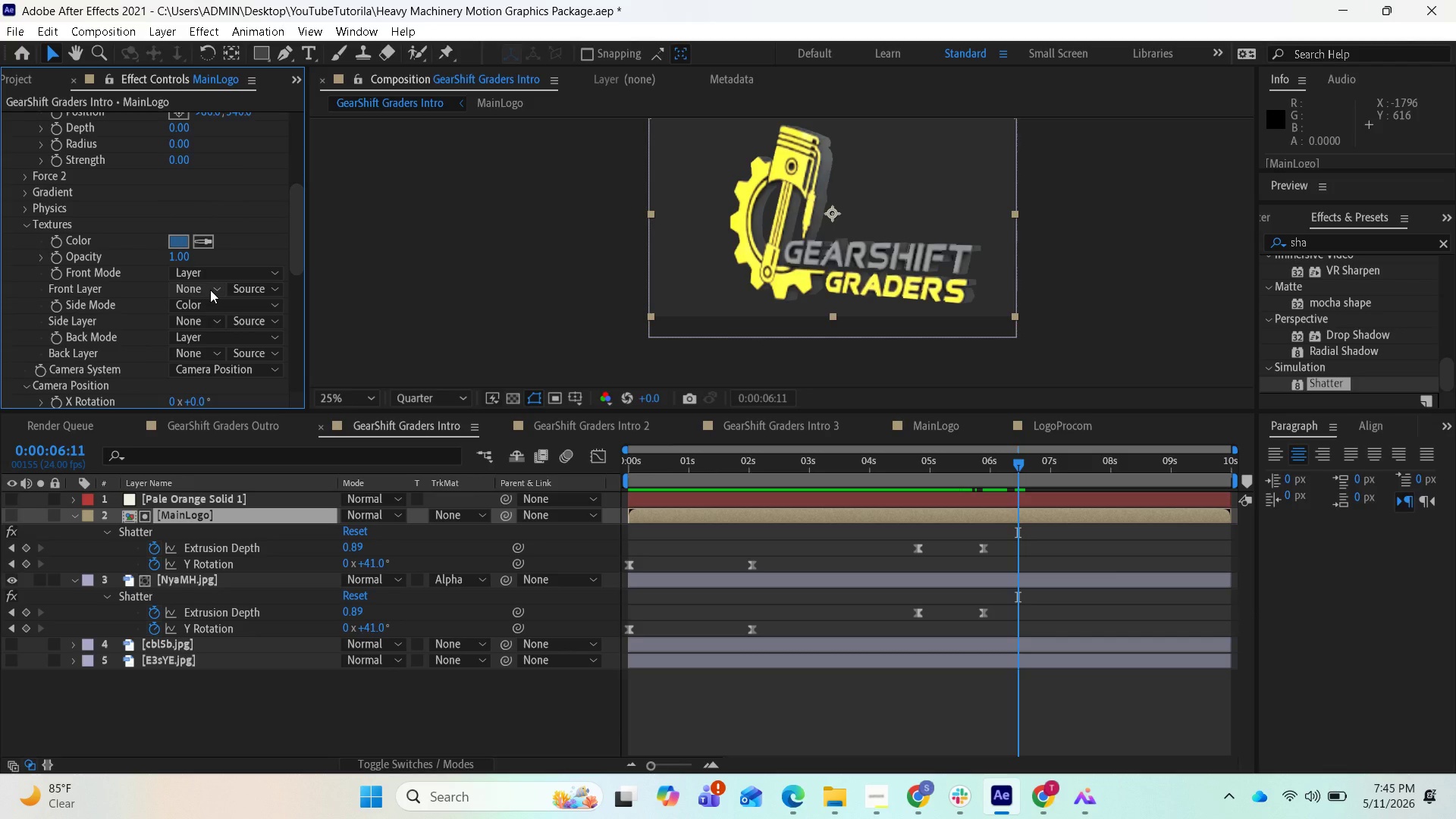 
left_click([210, 290])
 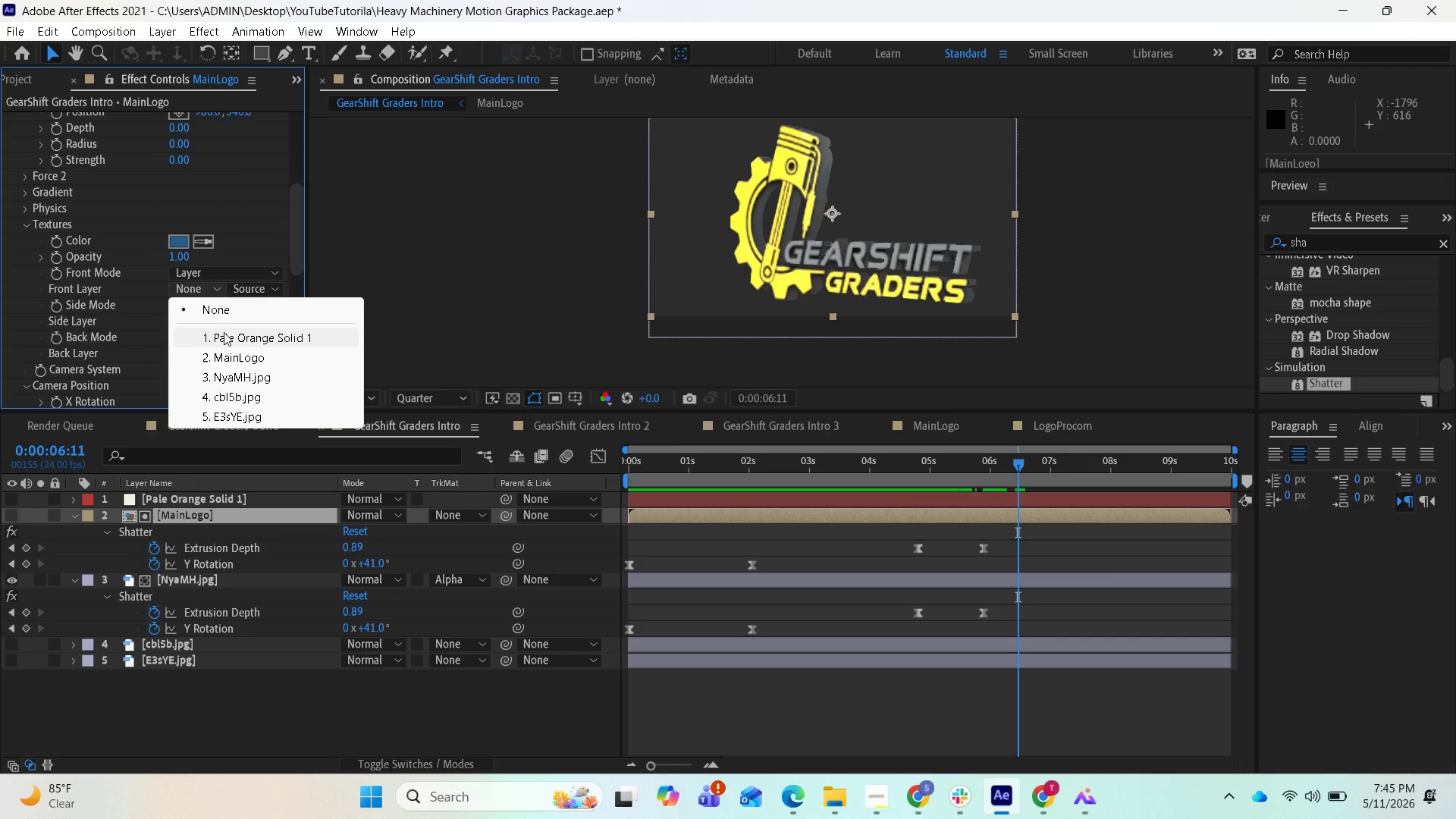 
wait(8.11)
 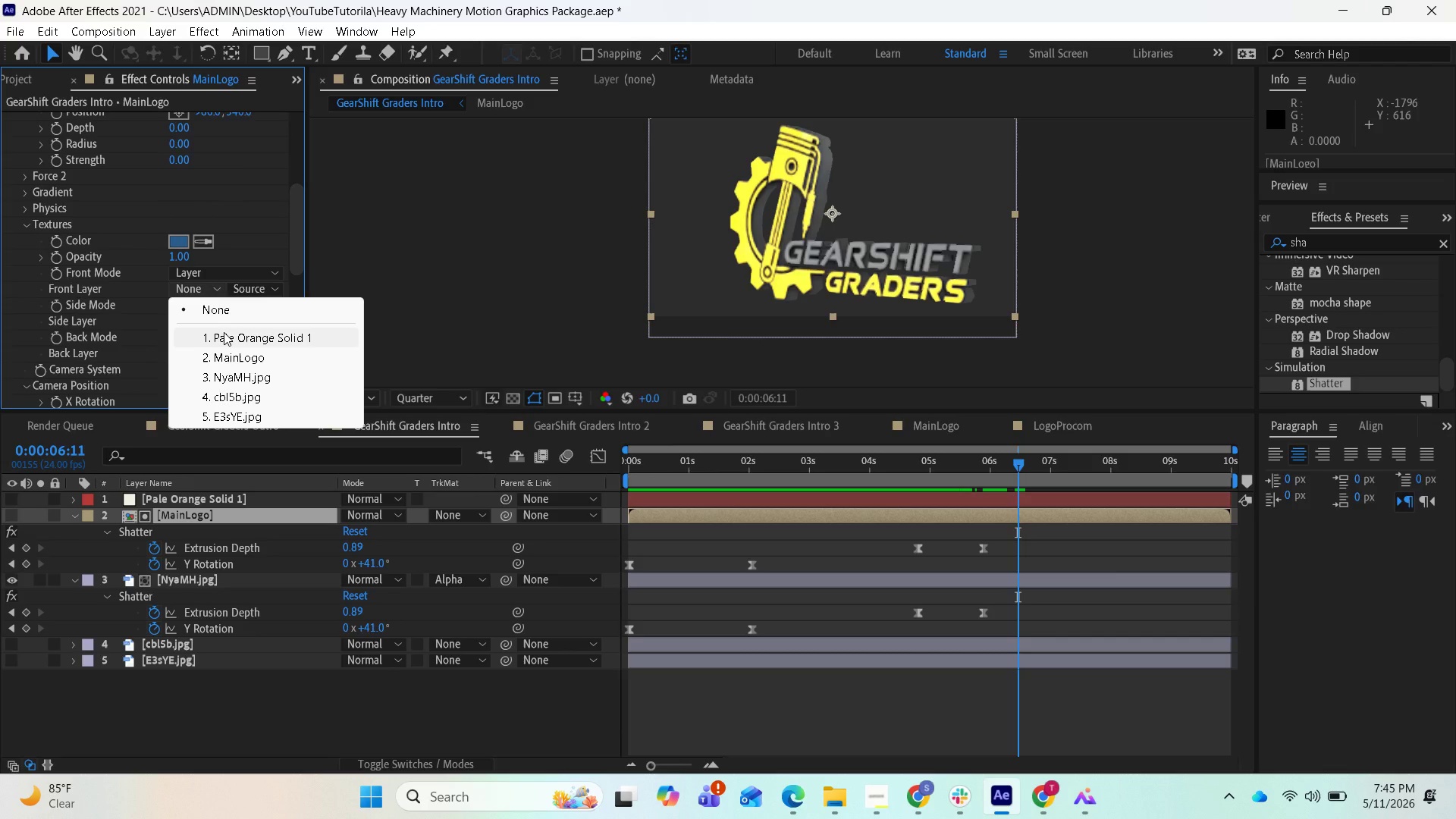 
left_click([244, 356])
 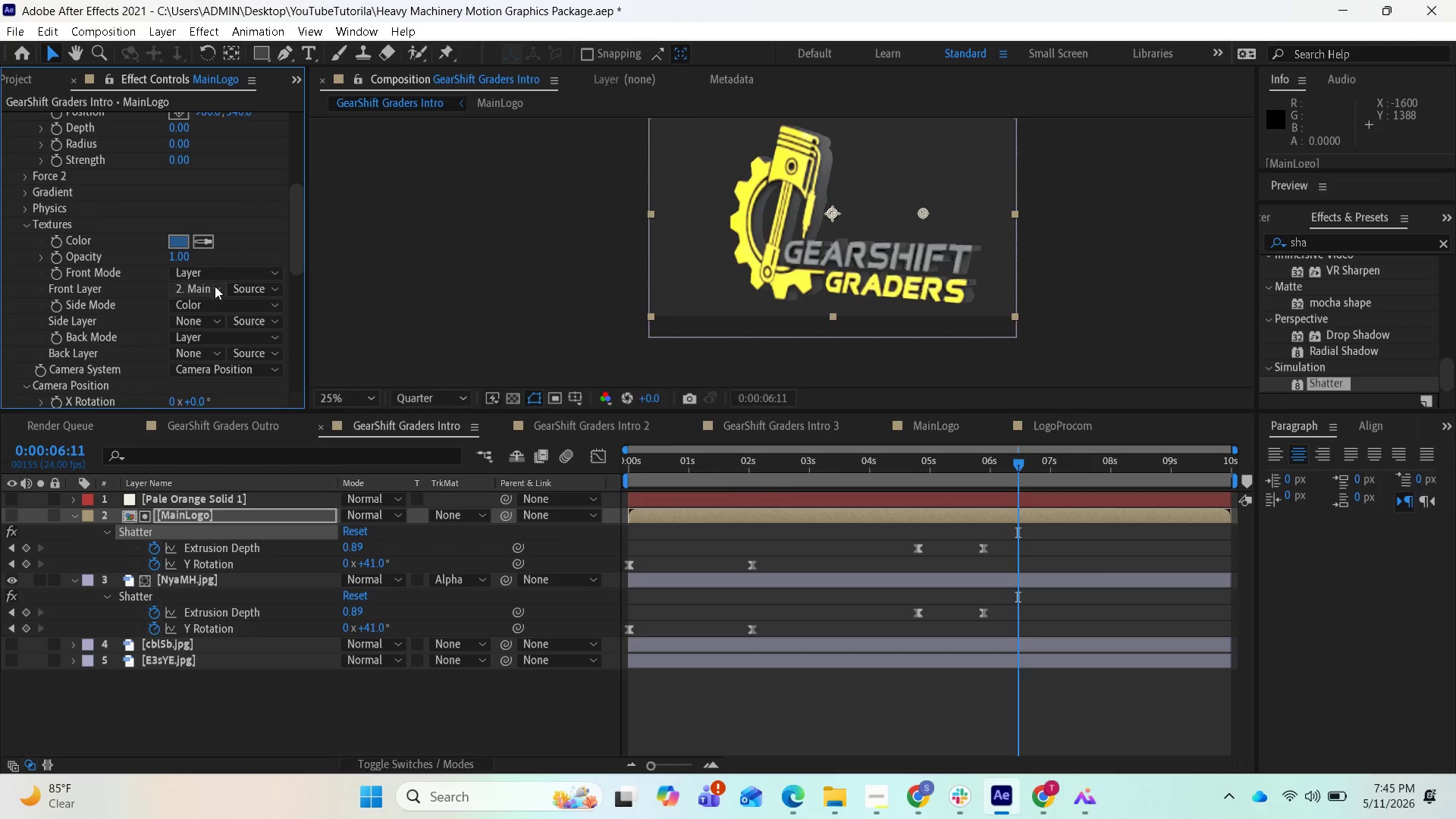 
wait(11.48)
 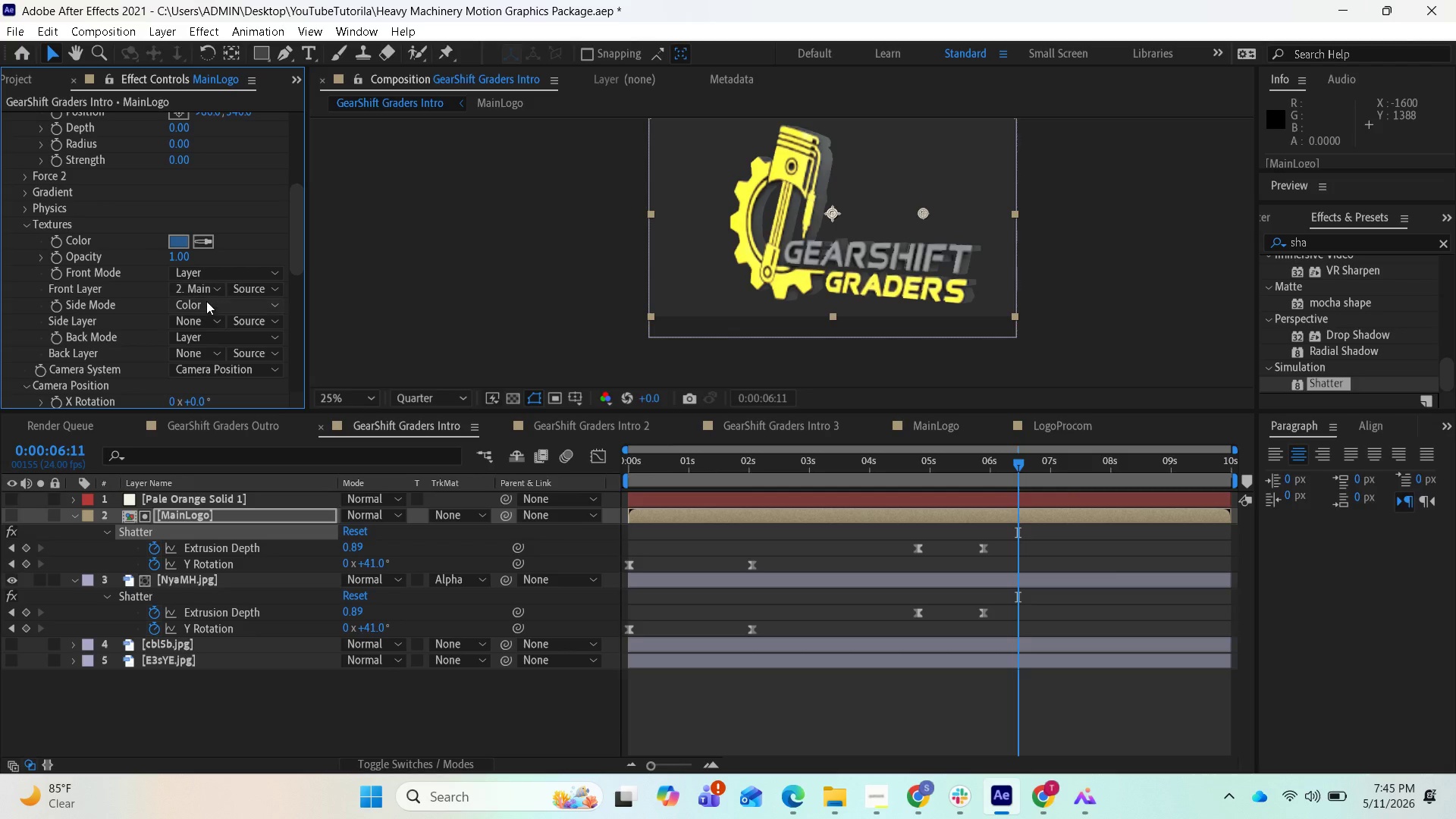 
key(Control+Z)
 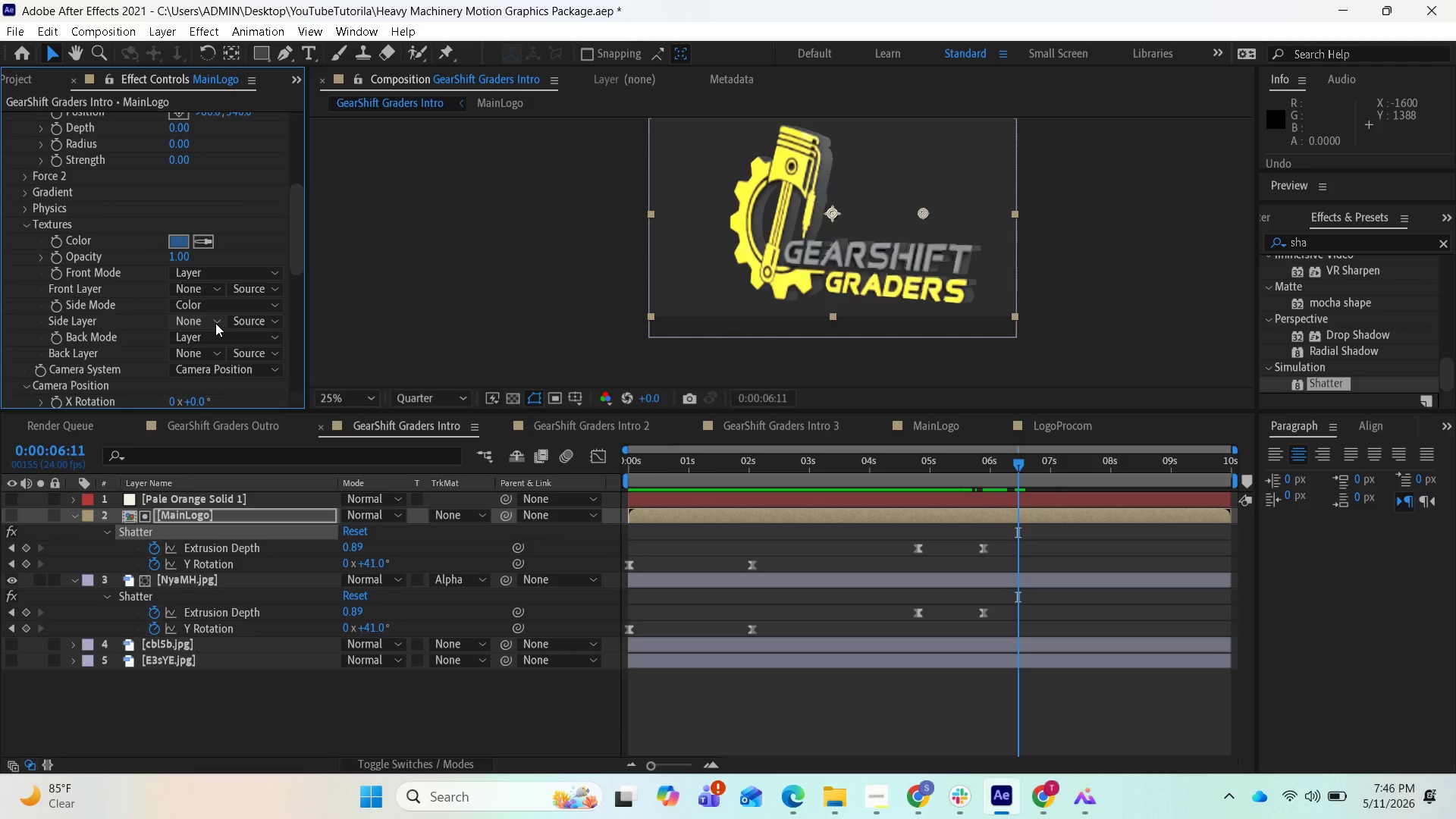 
left_click([215, 323])
 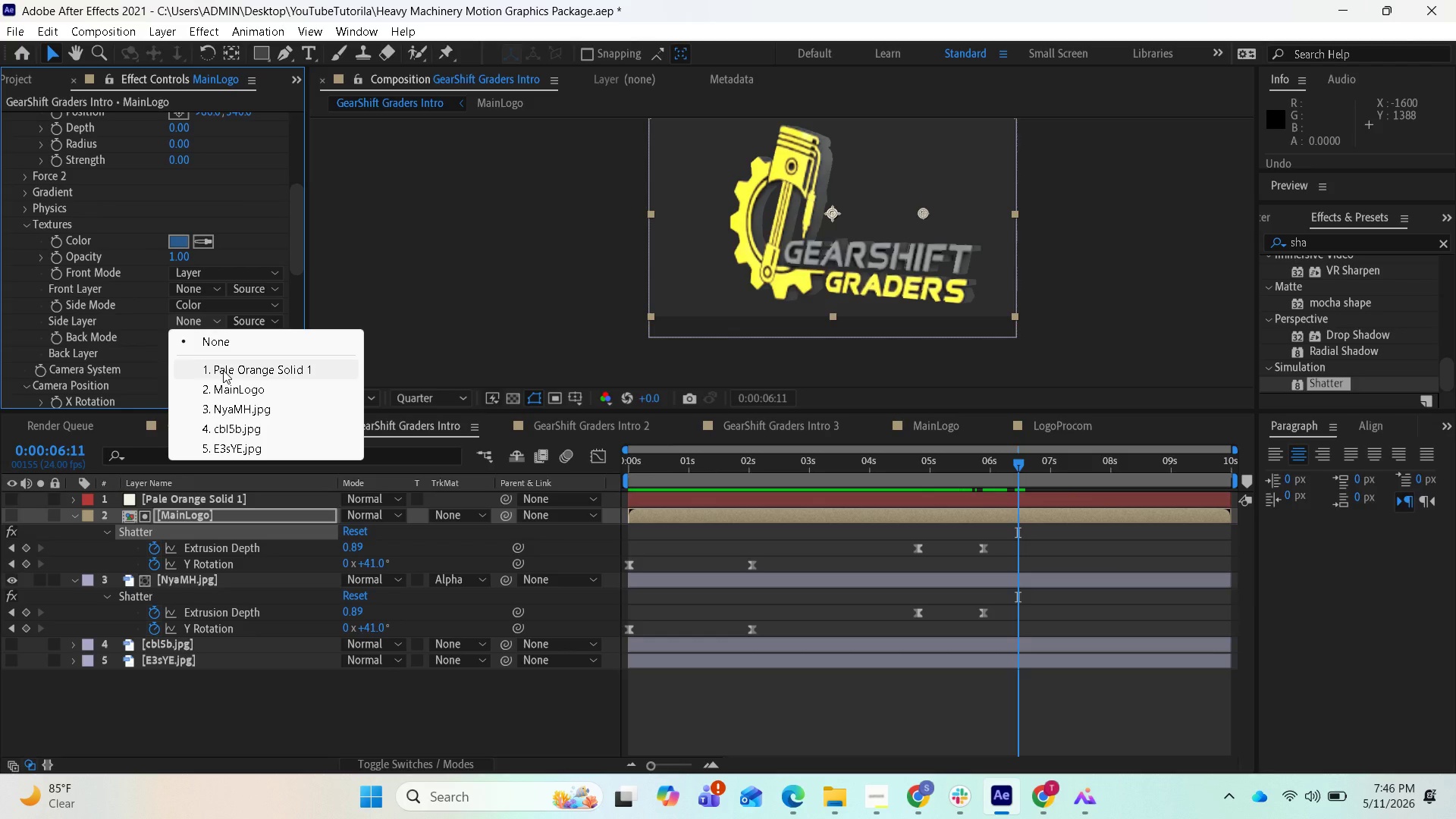 
left_click([223, 370])
 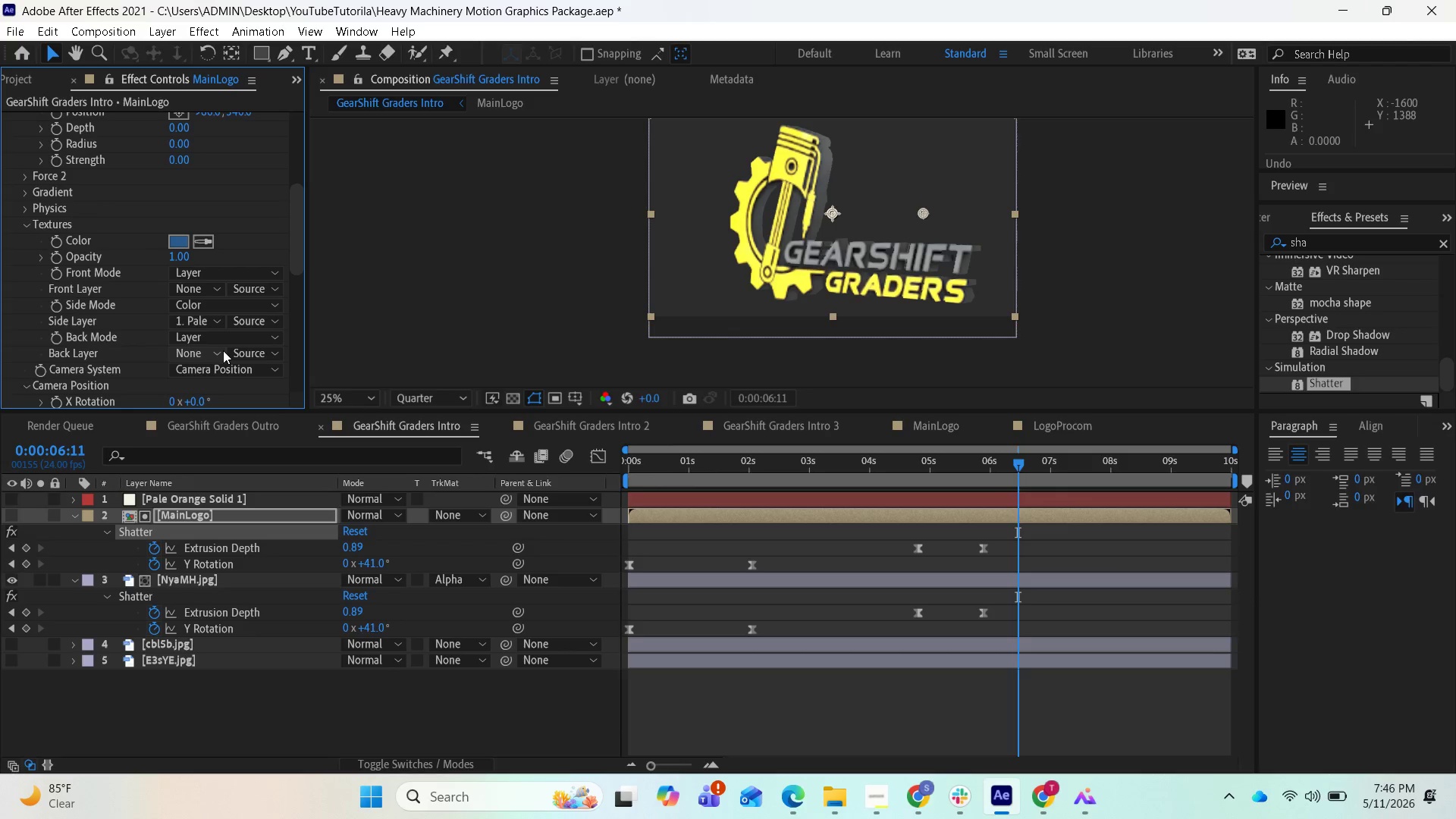 
left_click([212, 326])
 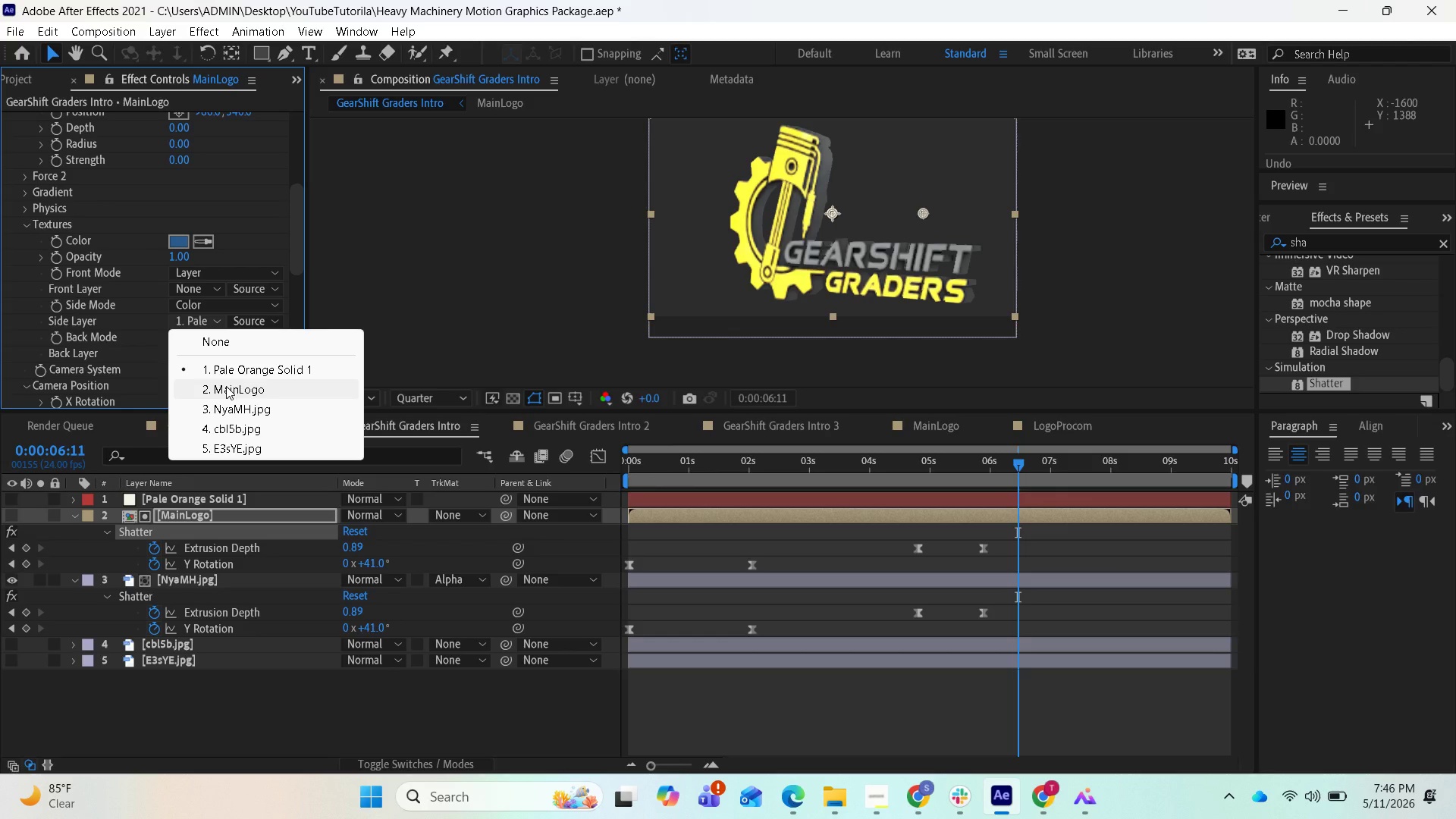 
left_click([226, 386])
 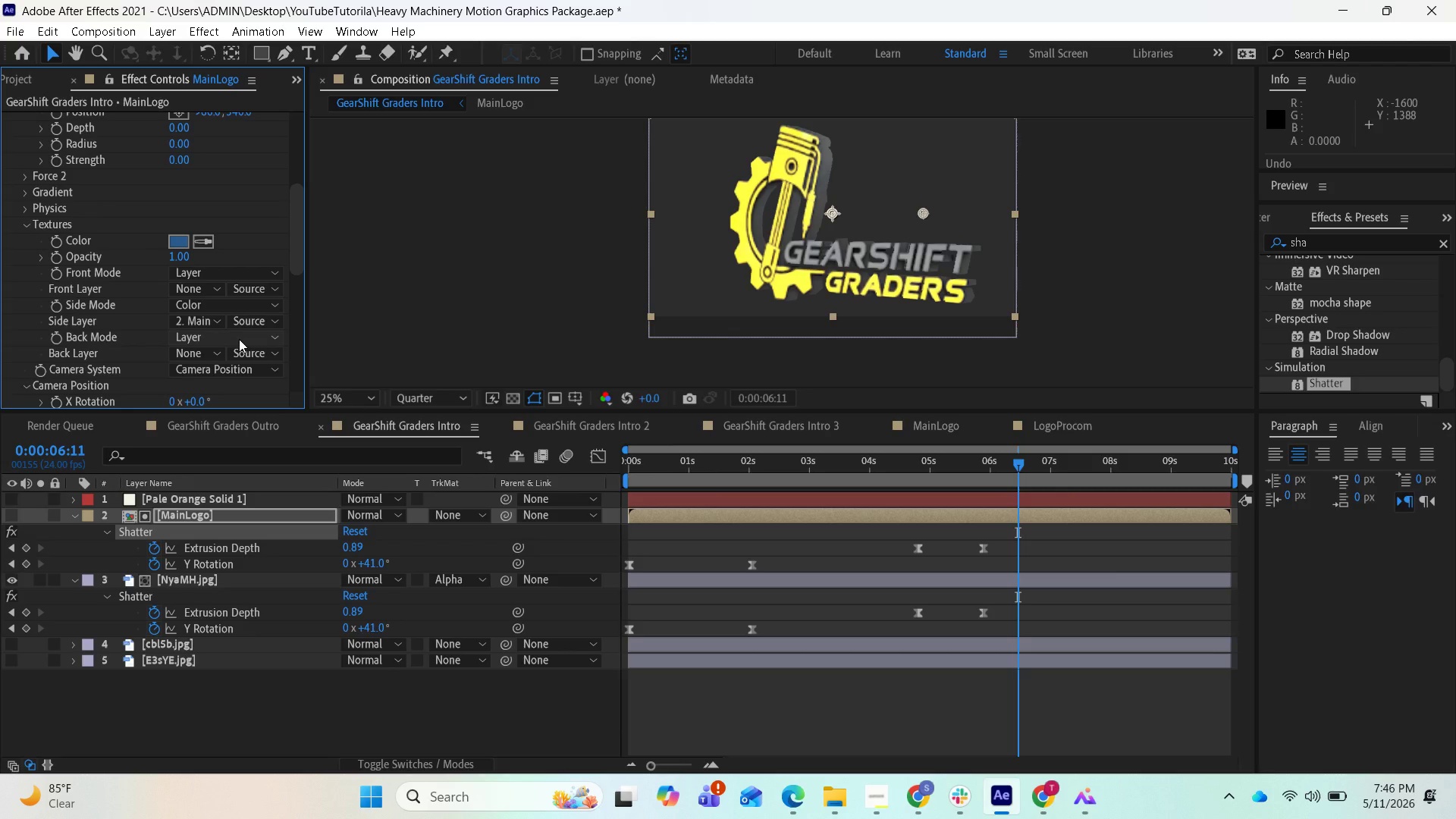 
wait(17.19)
 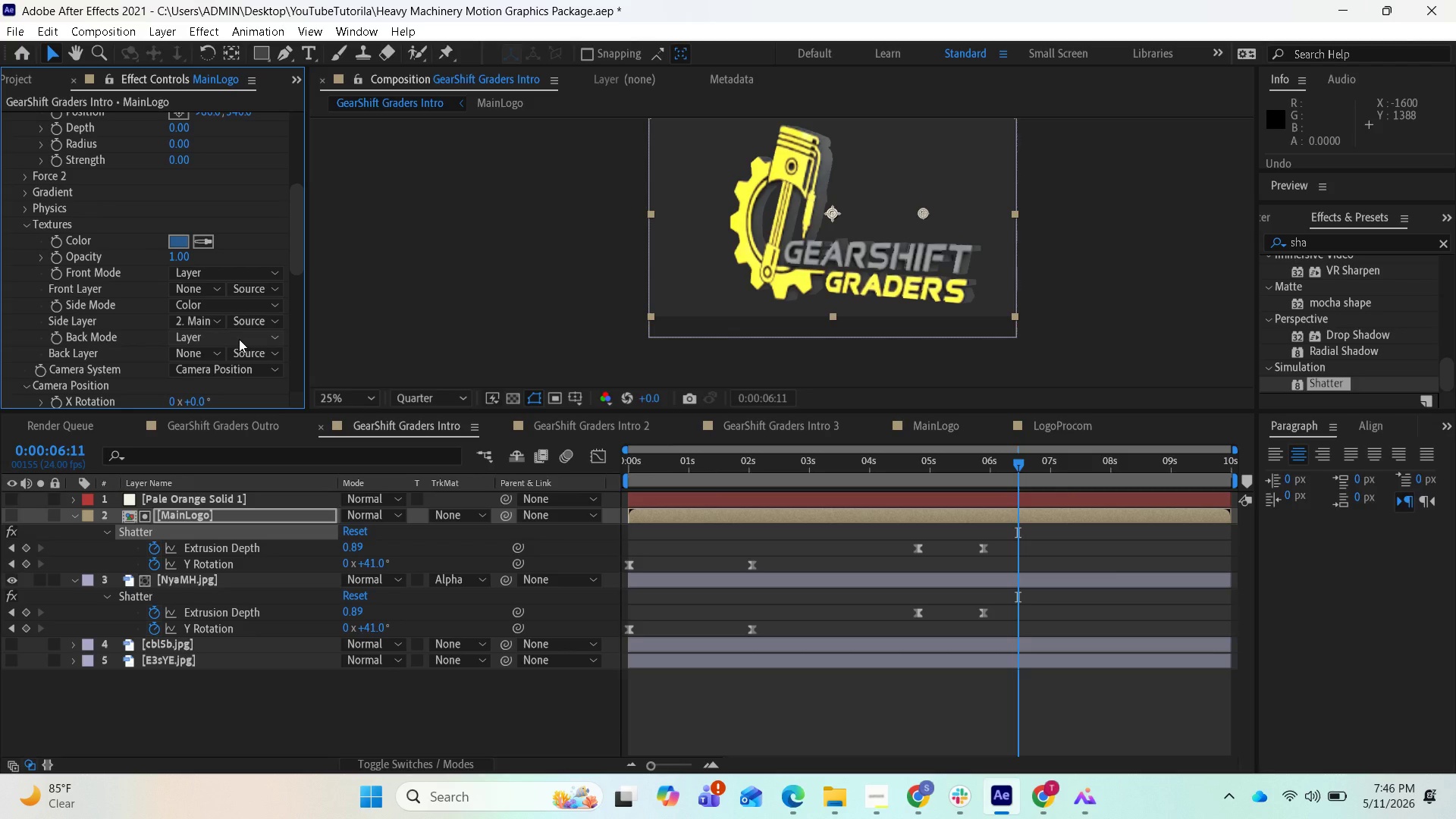 
left_click_drag(start_coordinate=[207, 245], to_coordinate=[218, 240])
 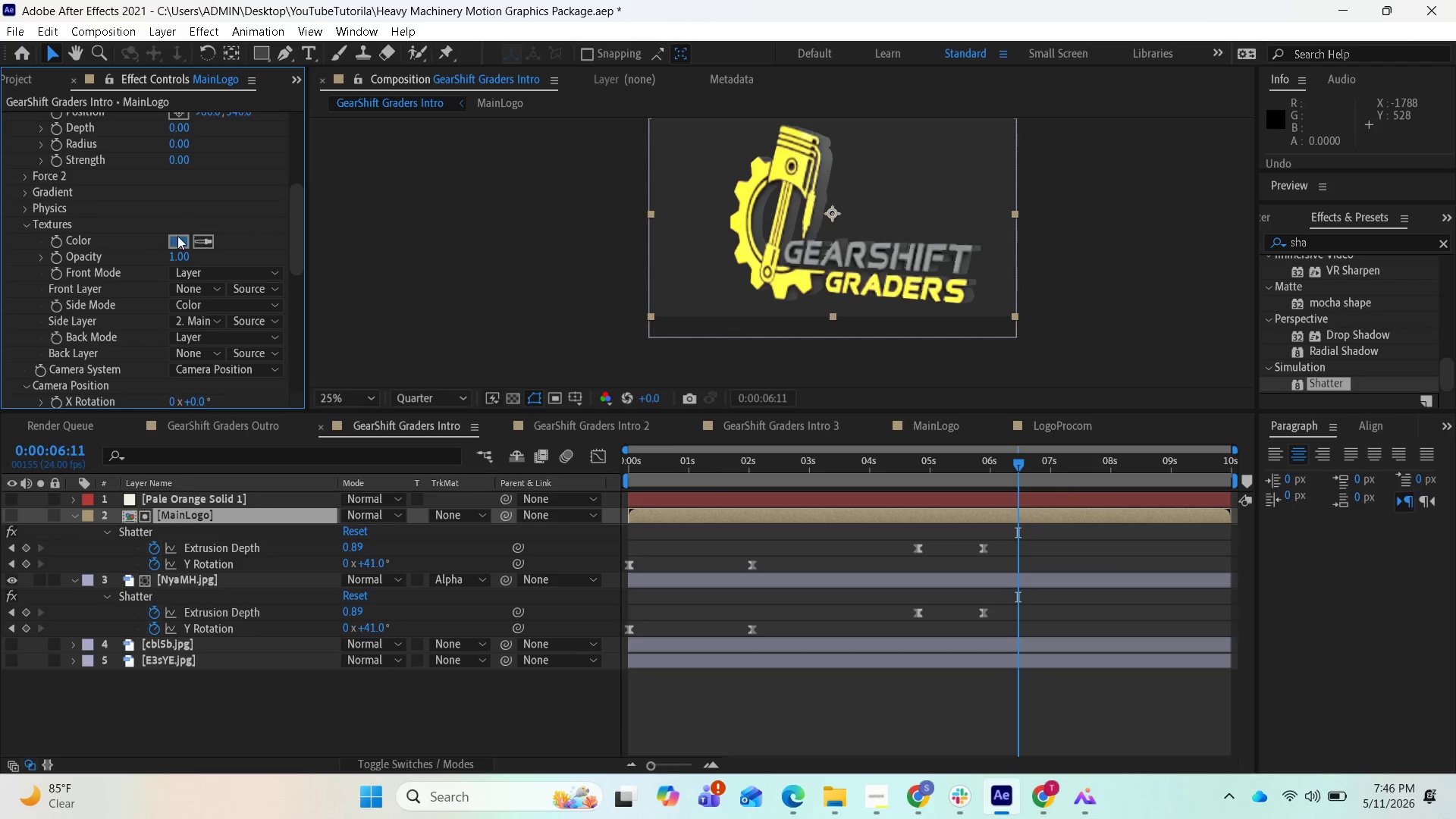 
left_click([203, 240])
 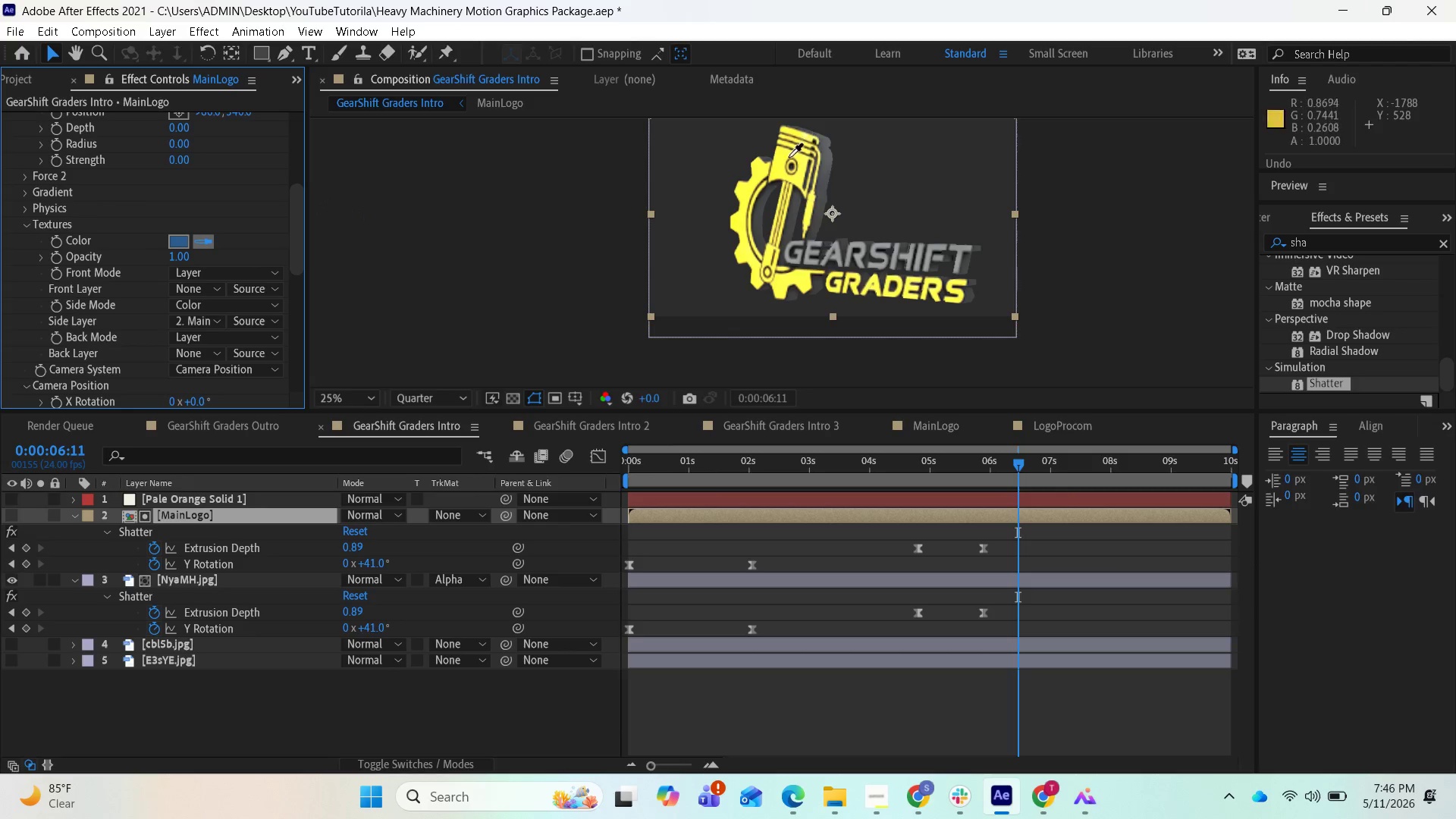 
left_click([788, 160])
 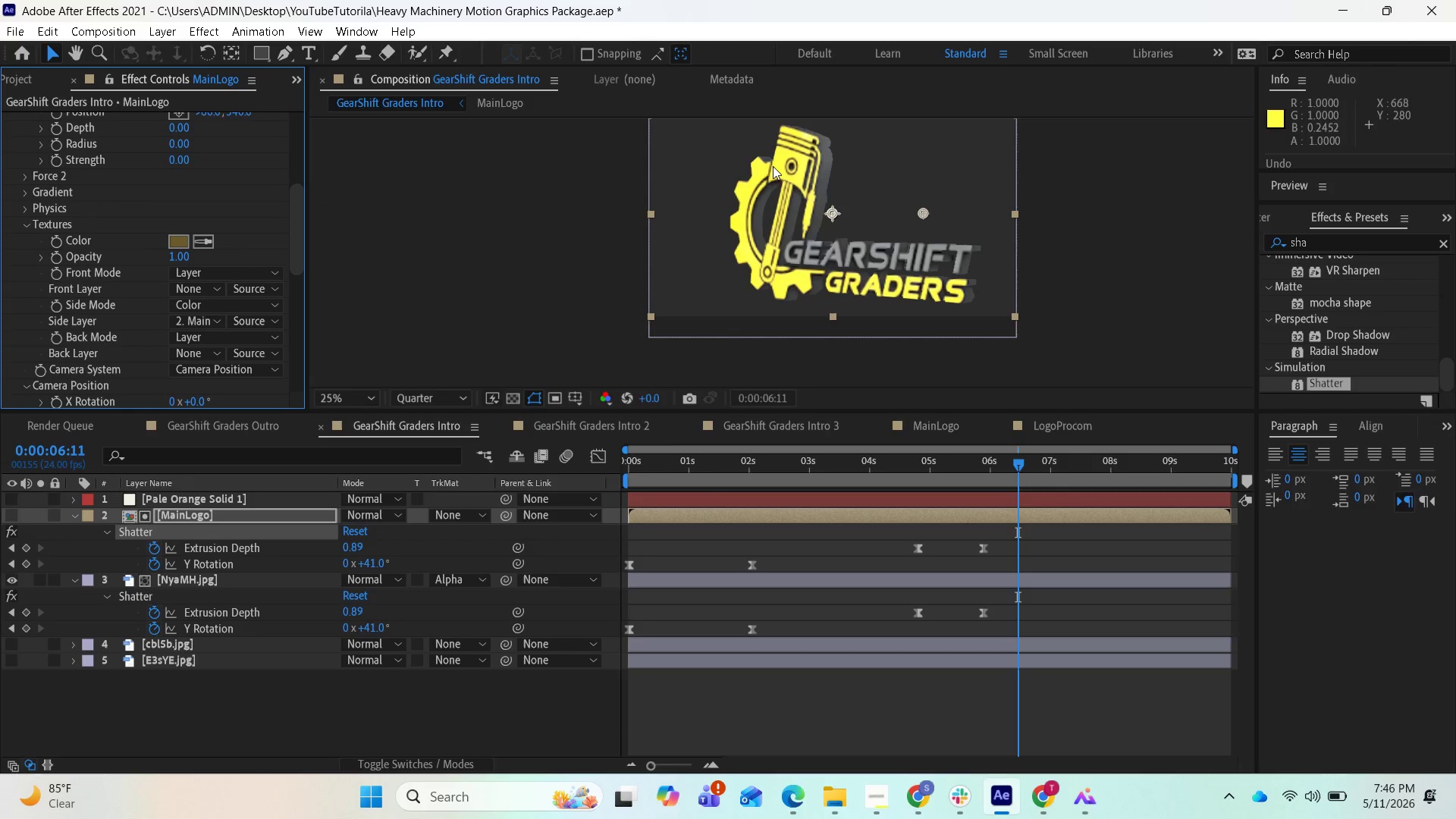 
key(Control+Z)
 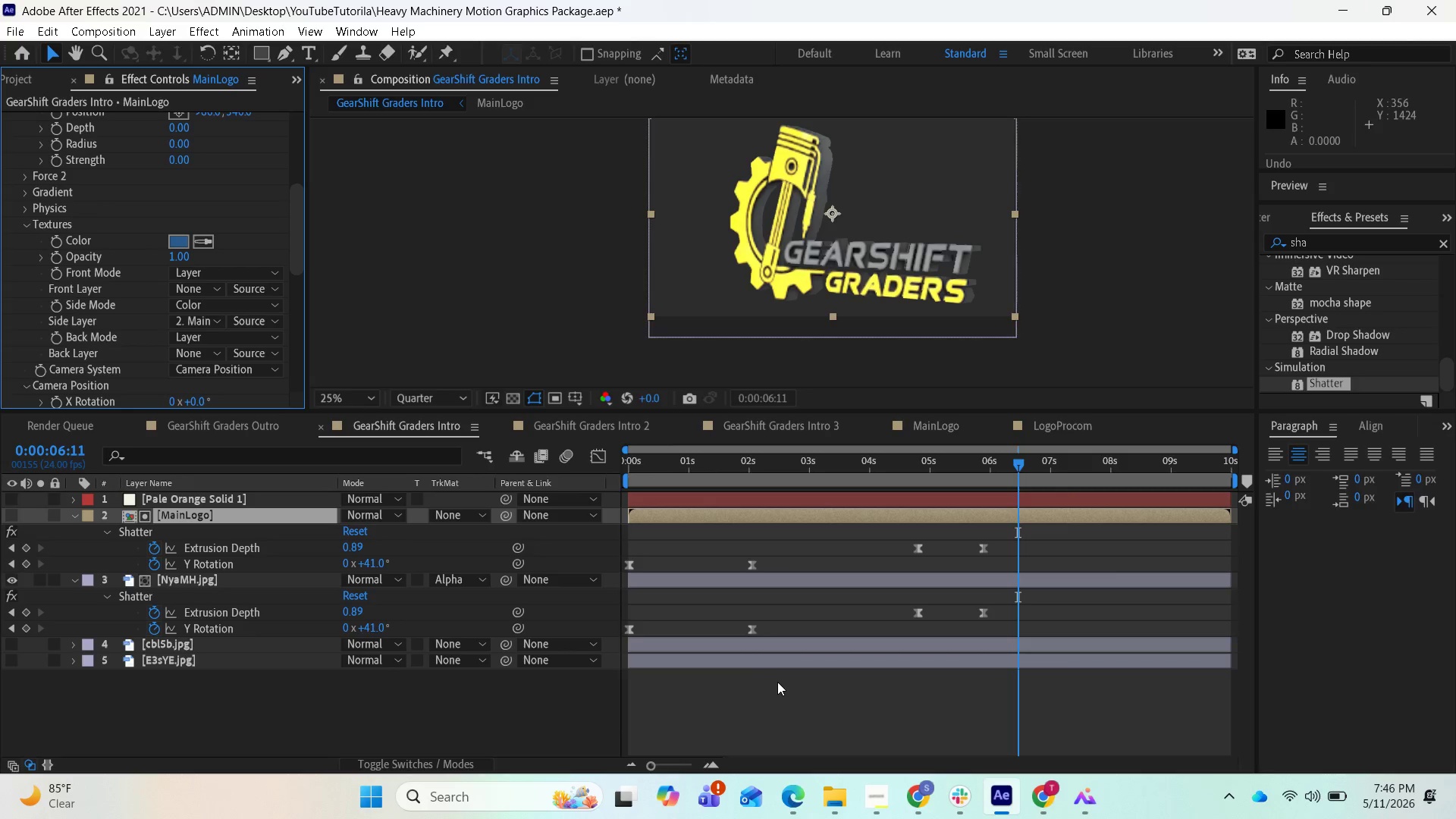 
left_click([713, 580])
 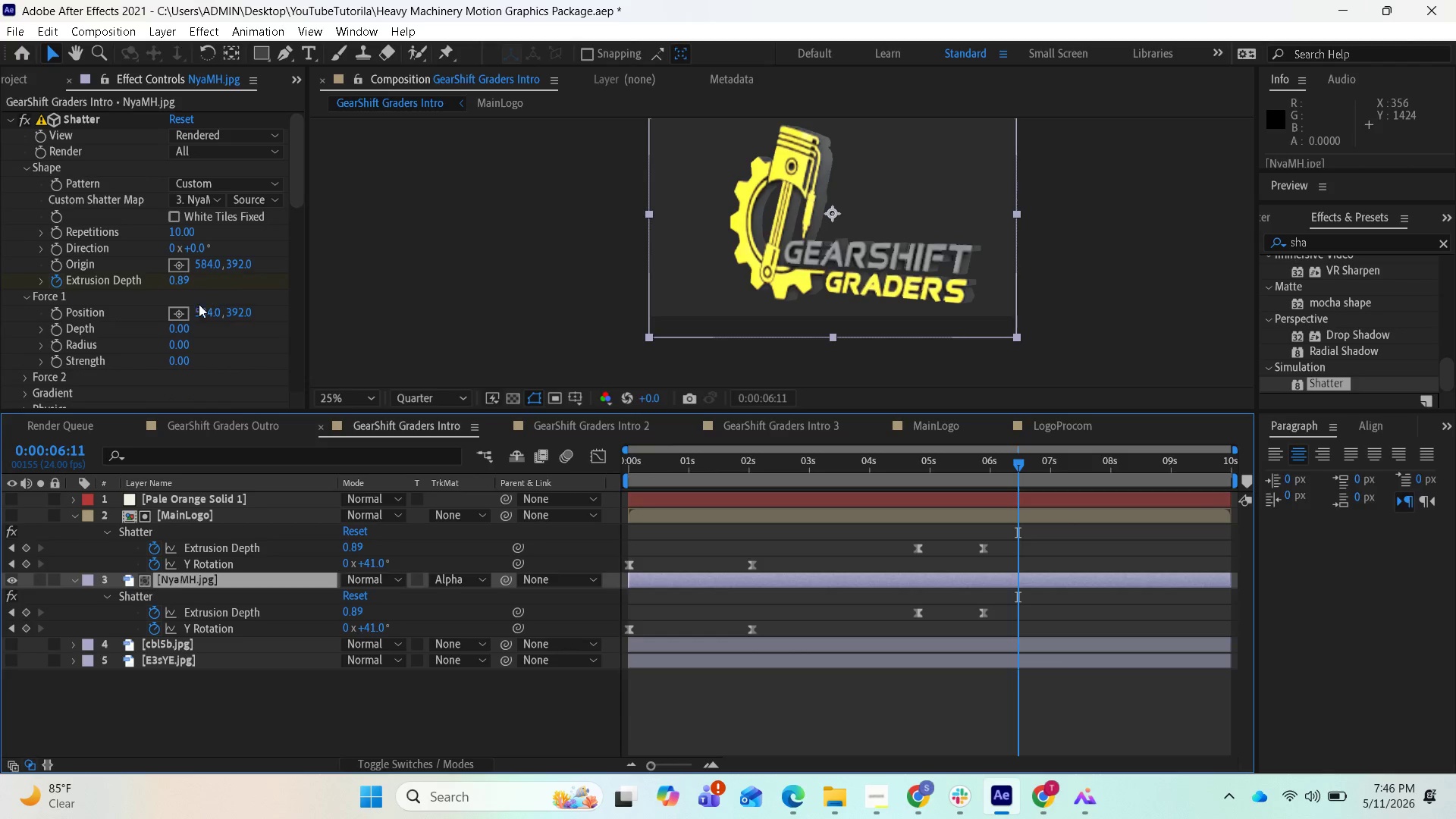 
wait(6.28)
 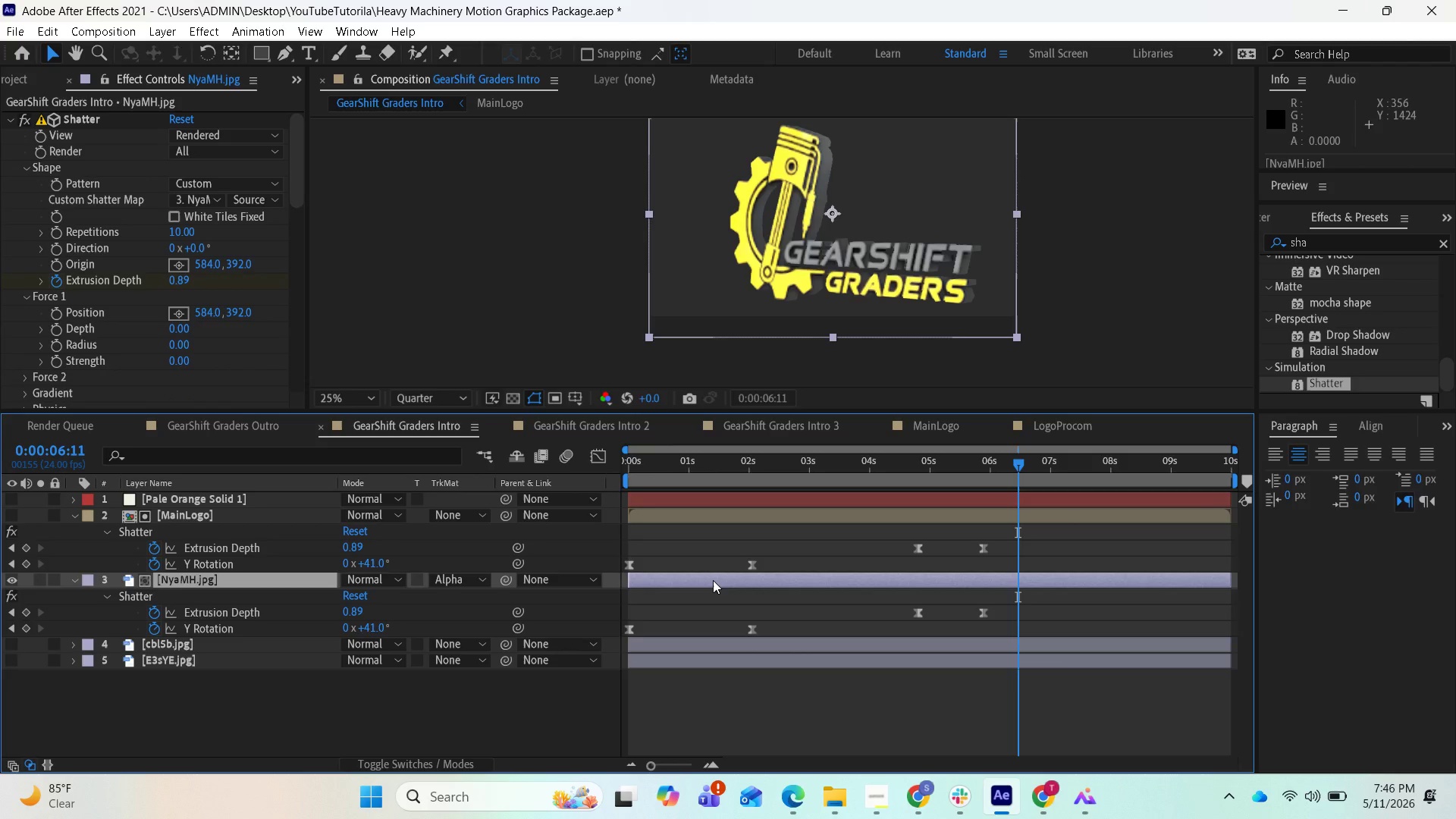 
scroll: coordinate [277, 371], scroll_direction: down, amount: 4.0
 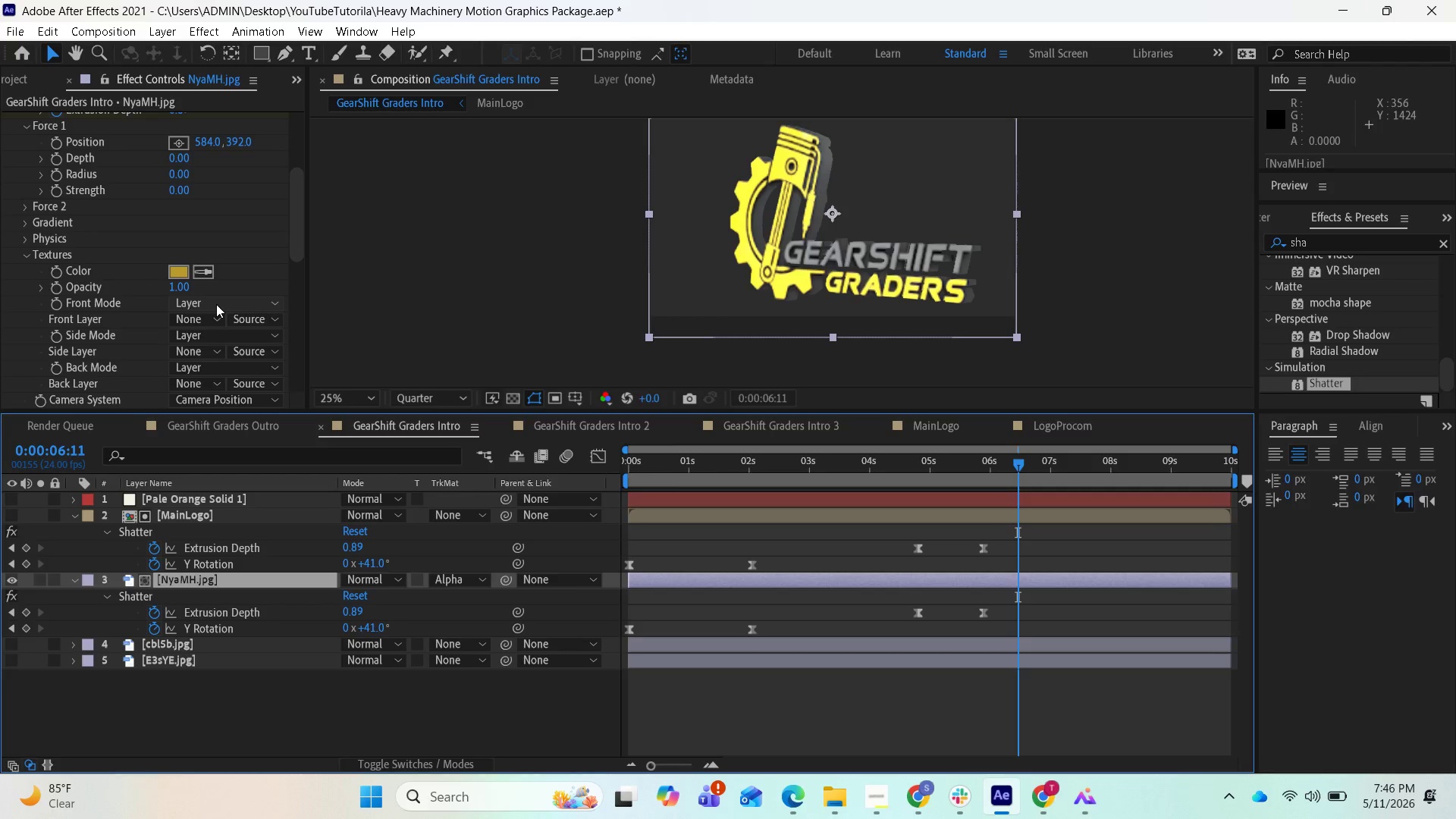 
wait(7.48)
 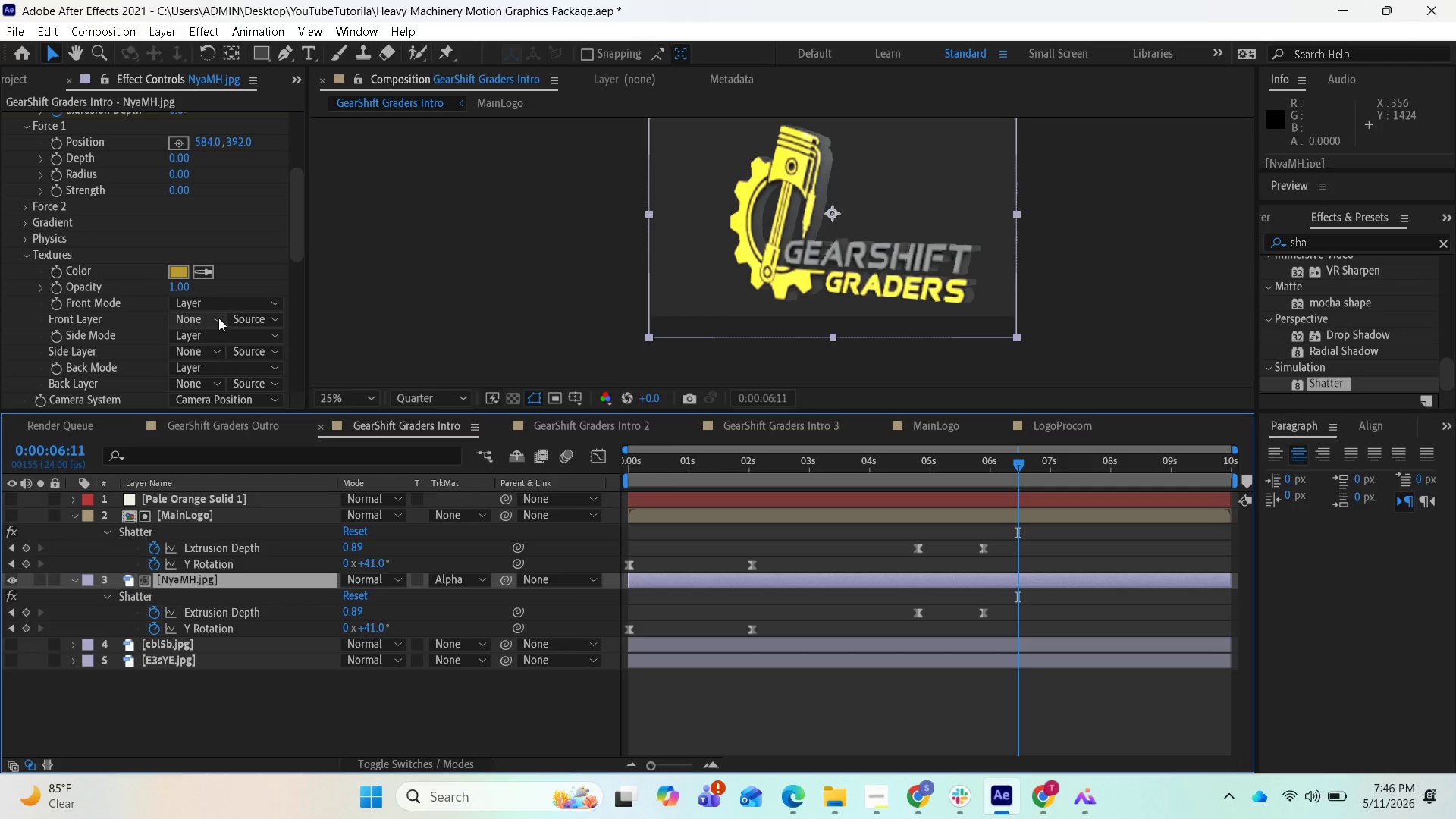 
left_click([179, 272])
 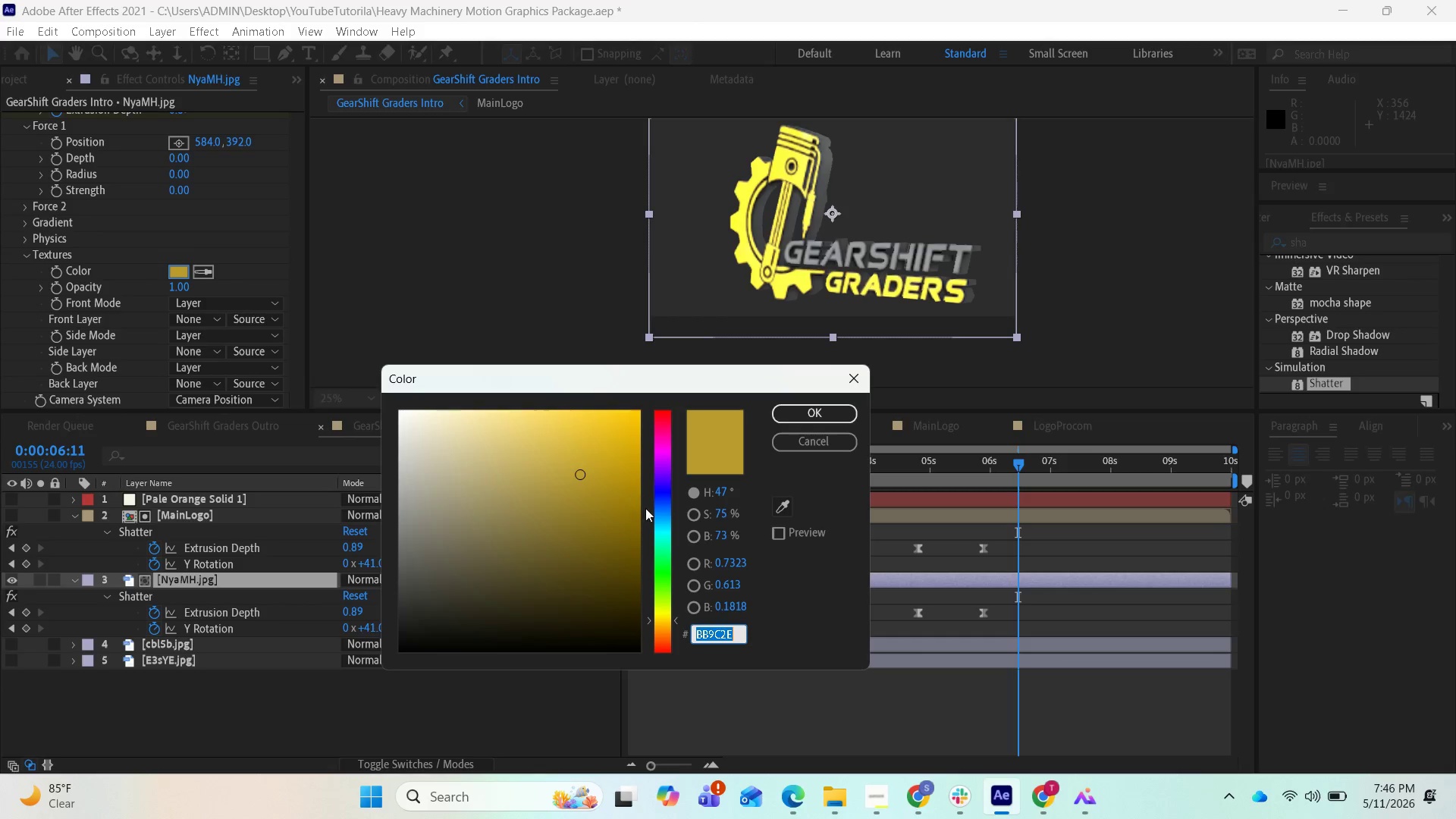 
left_click_drag(start_coordinate=[658, 507], to_coordinate=[666, 524])
 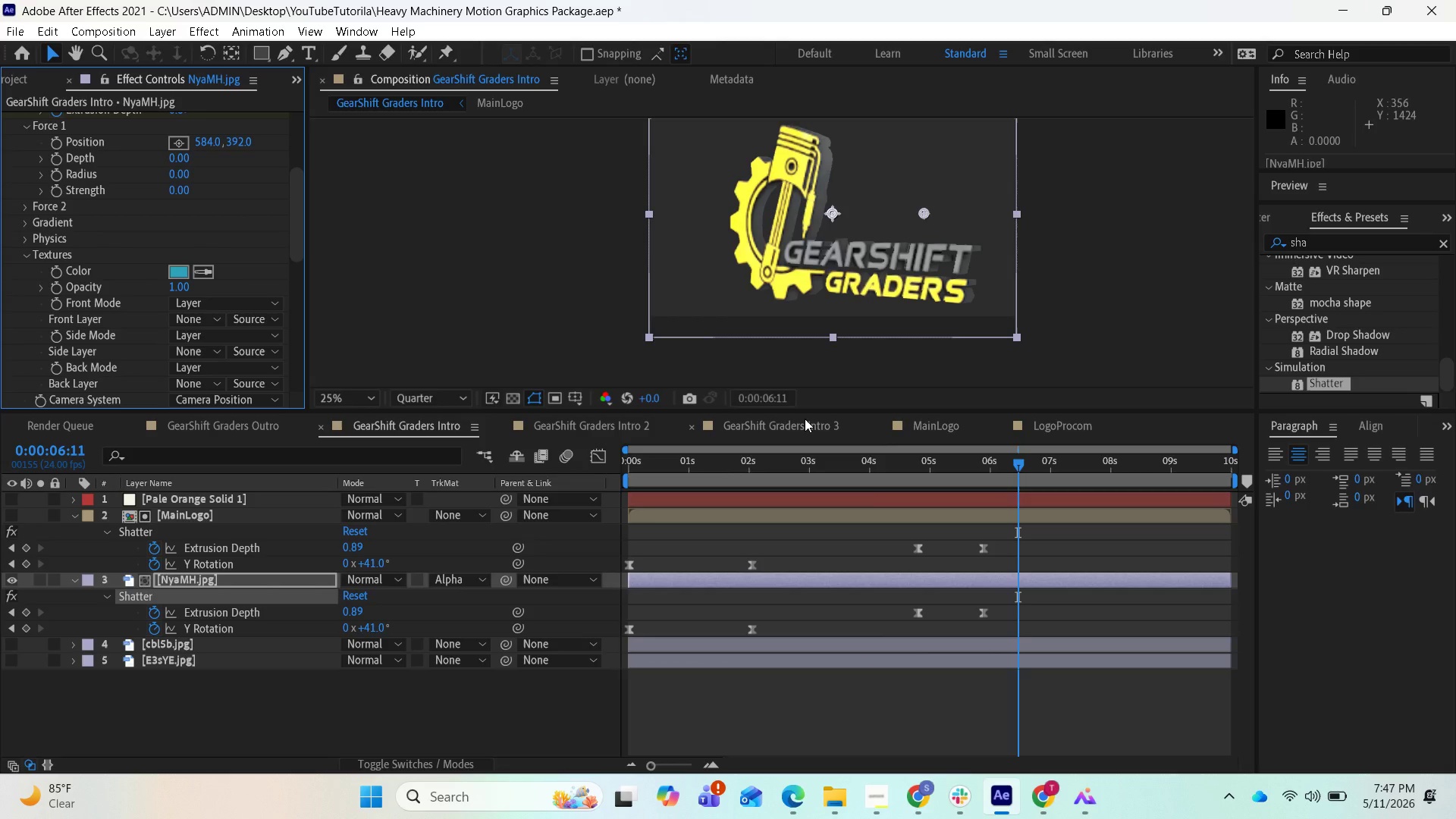 
key(Control+Z)
 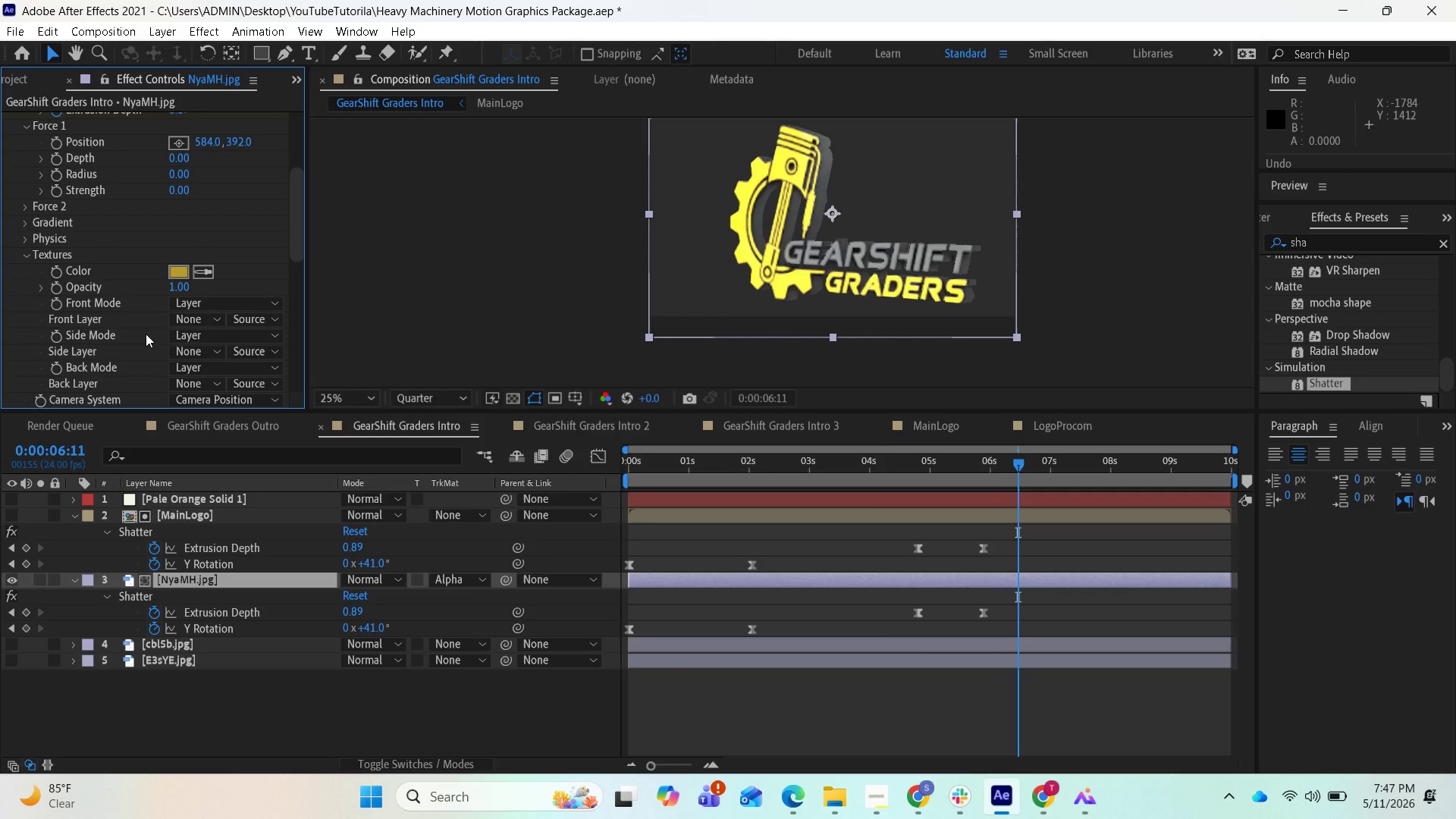 
wait(6.34)
 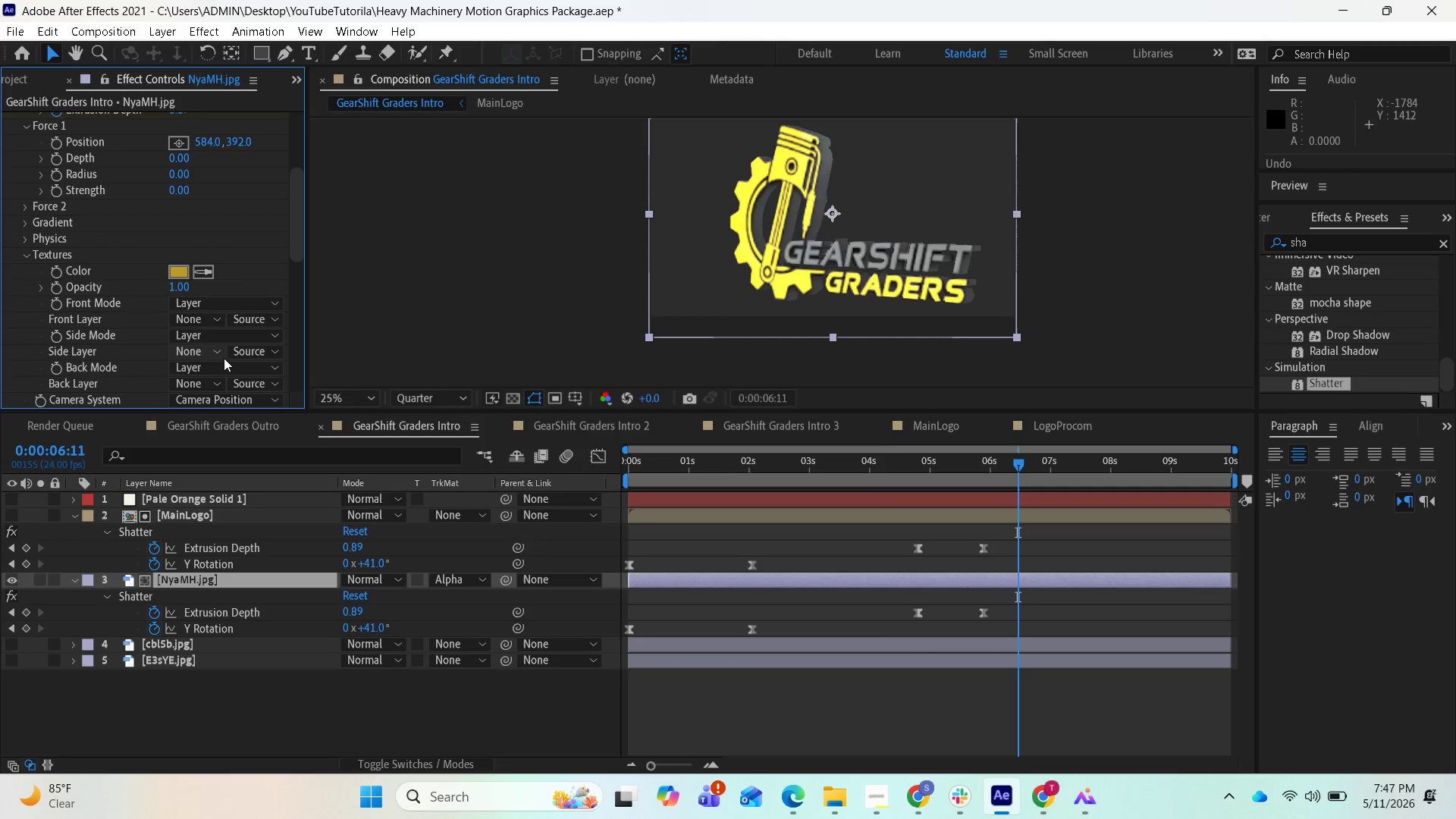 
left_click([202, 338])
 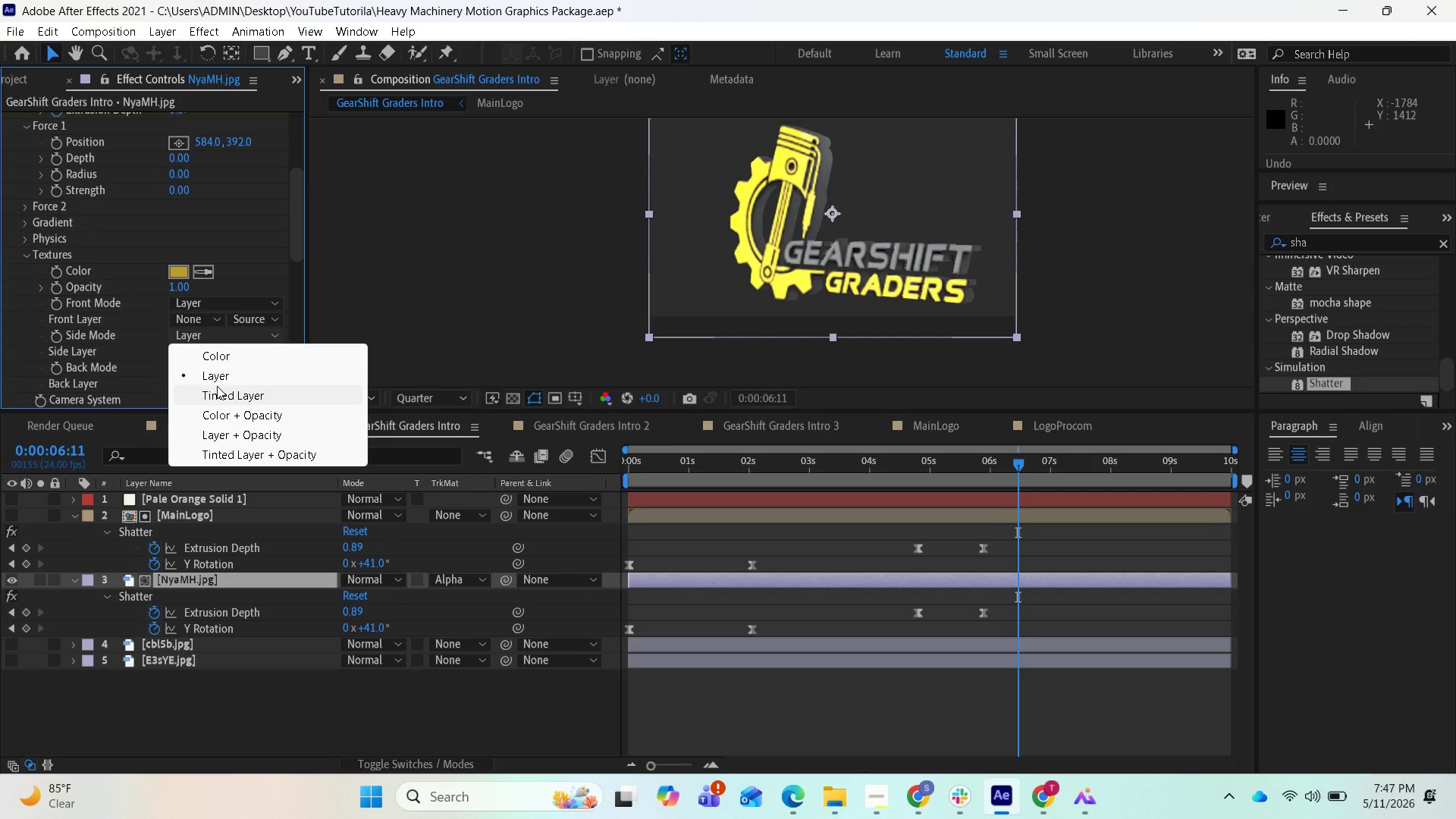 
left_click([215, 351])
 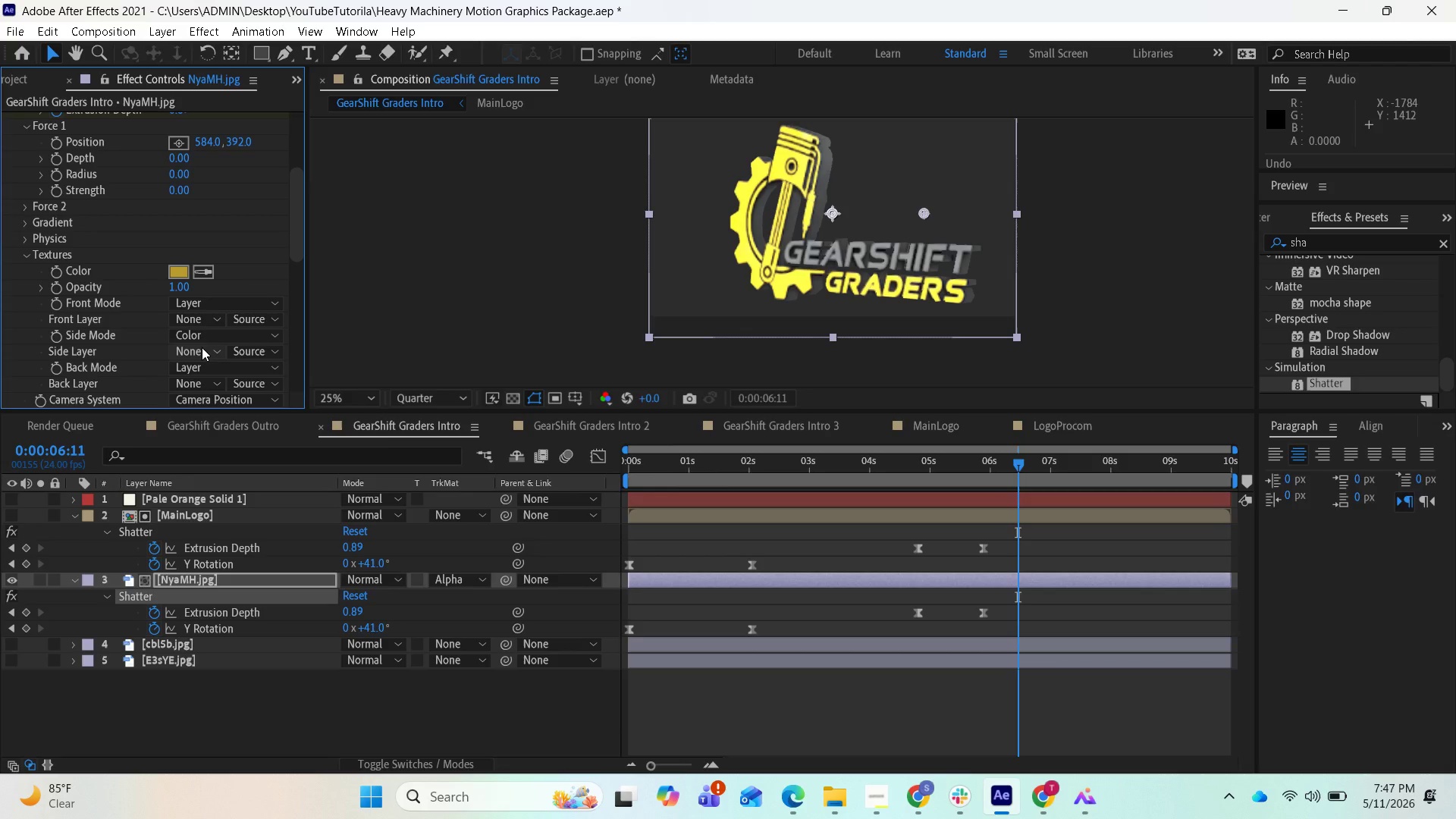 
wait(7.52)
 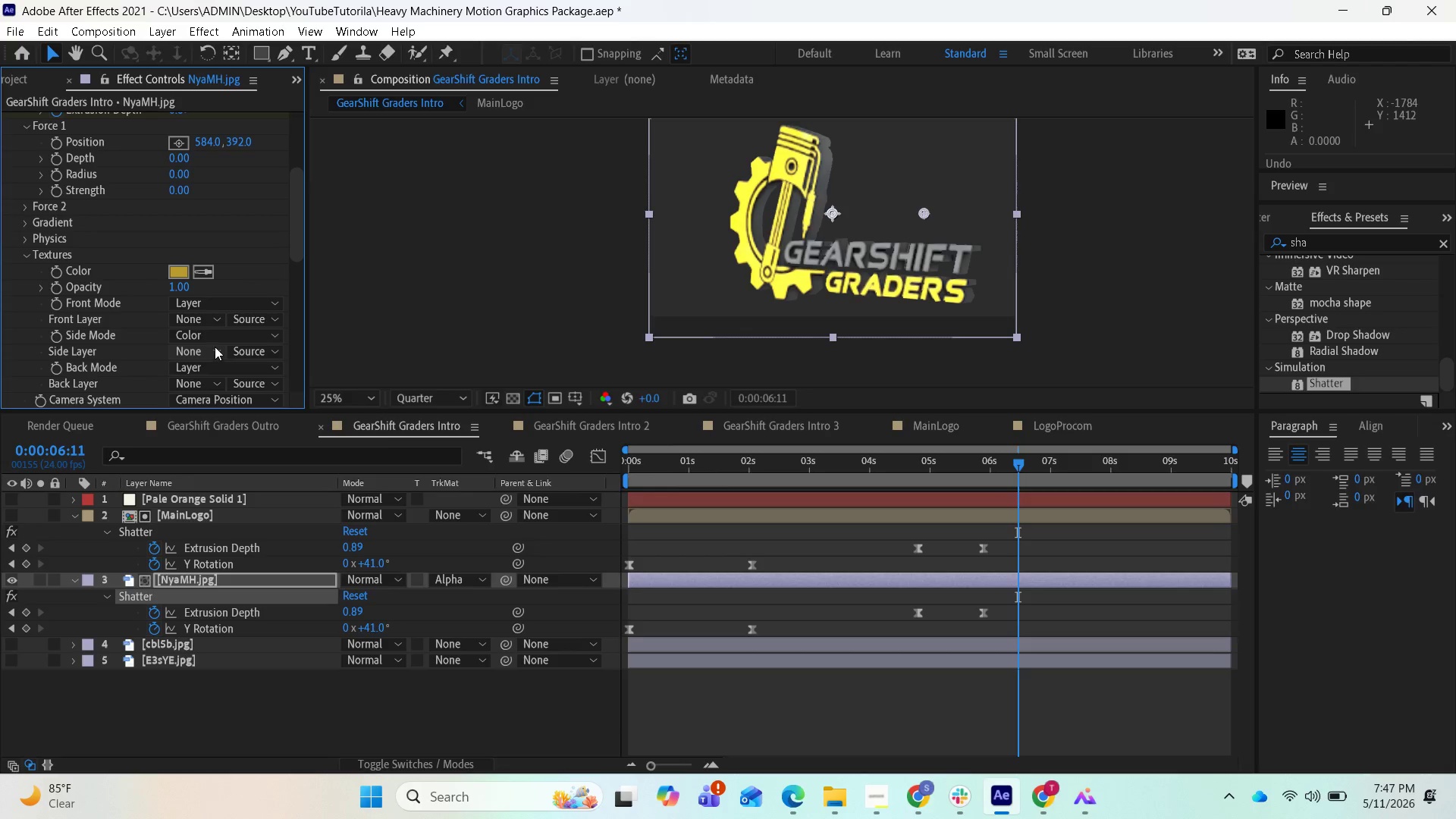 
left_click([202, 347])
 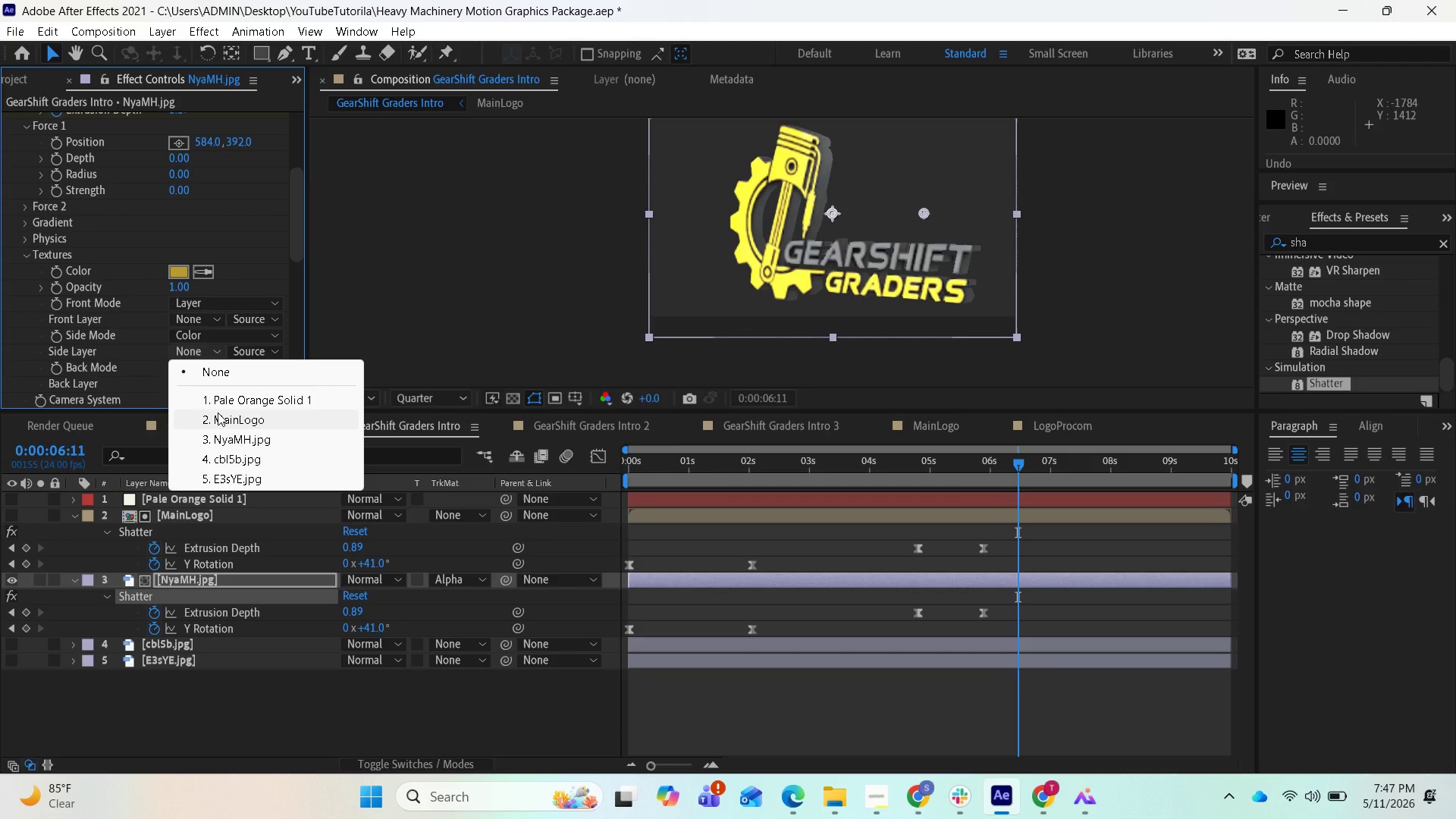 
left_click([218, 413])
 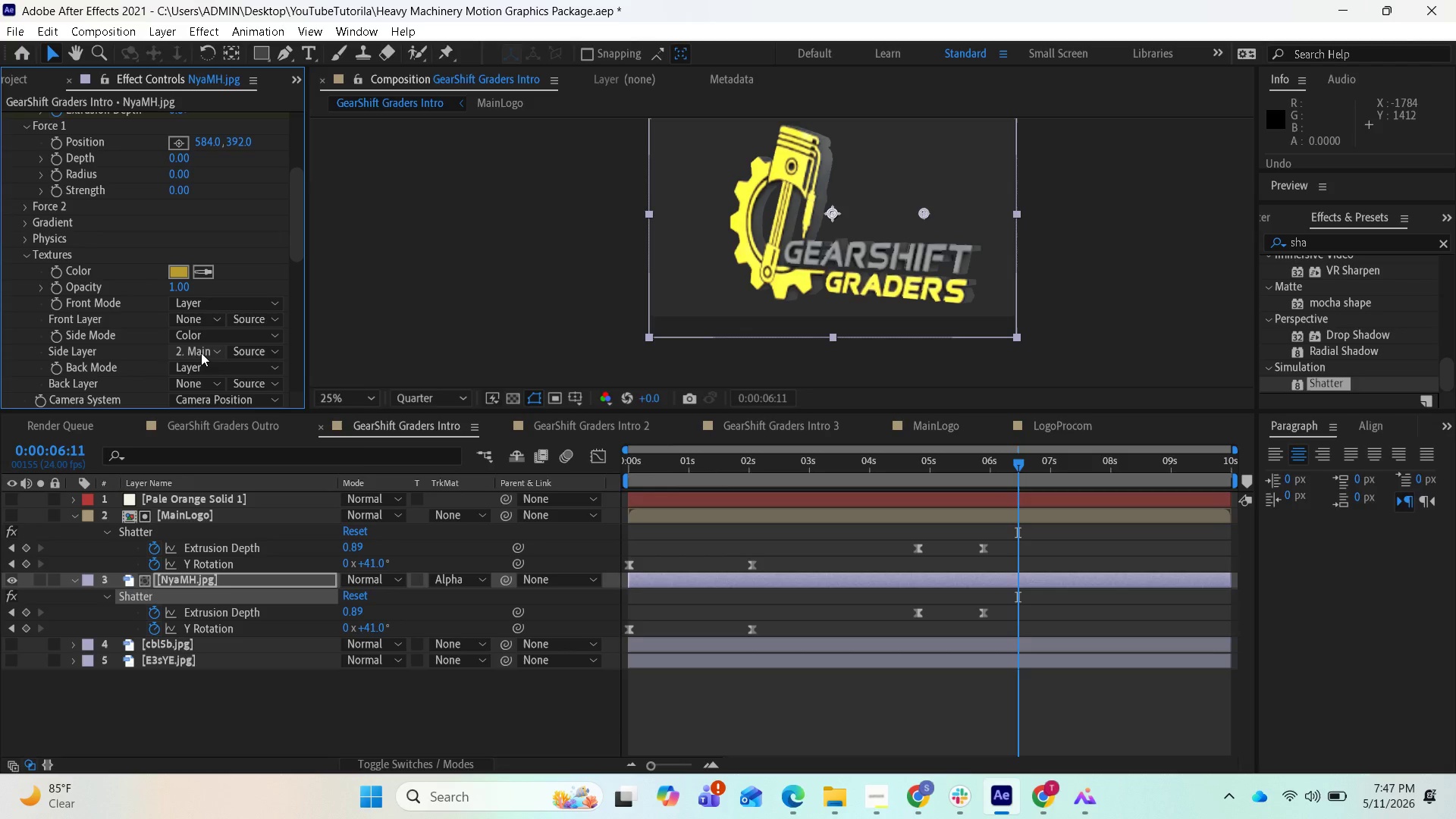 
left_click([201, 353])
 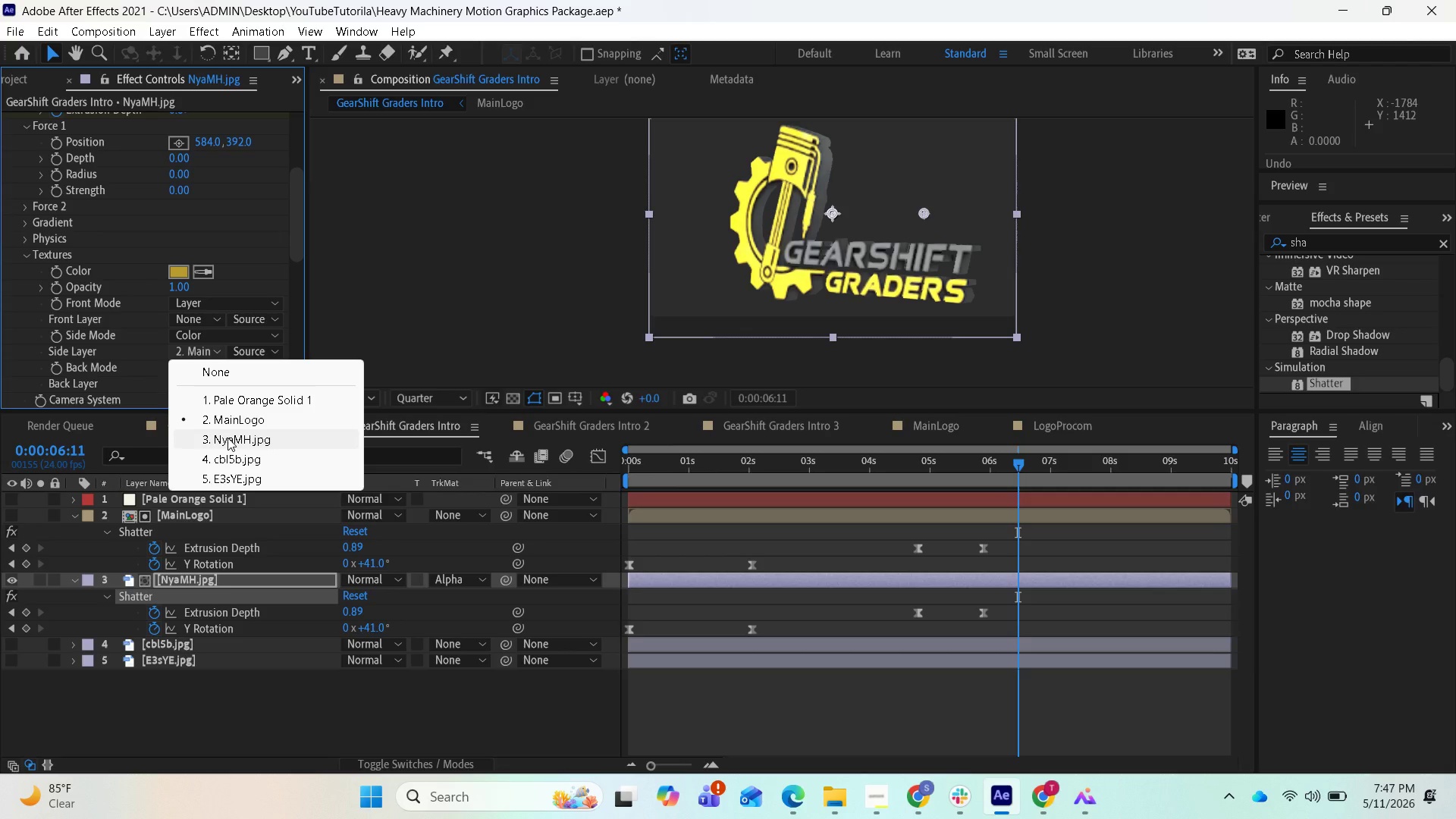 
left_click([228, 438])
 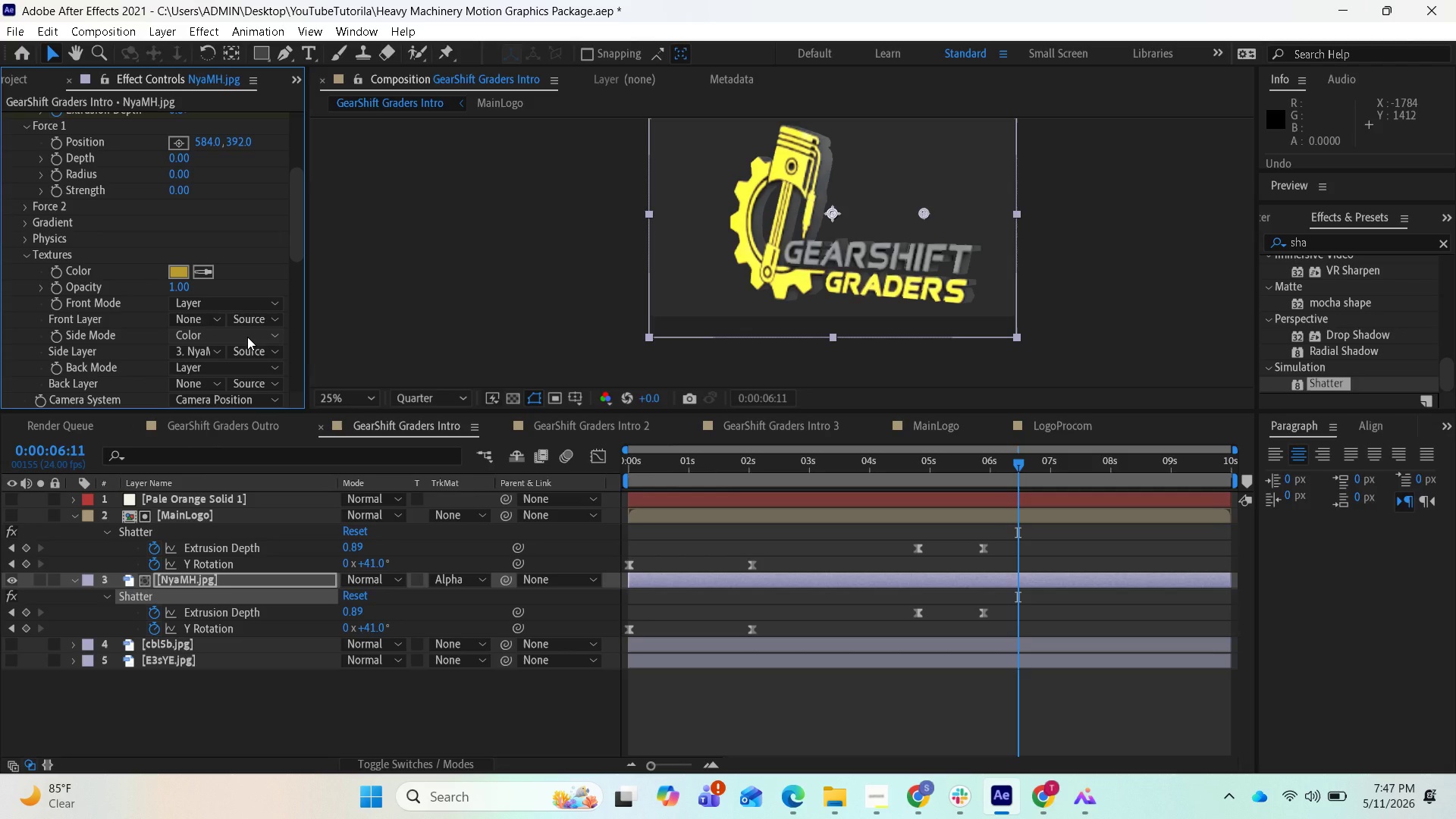 
wait(9.58)
 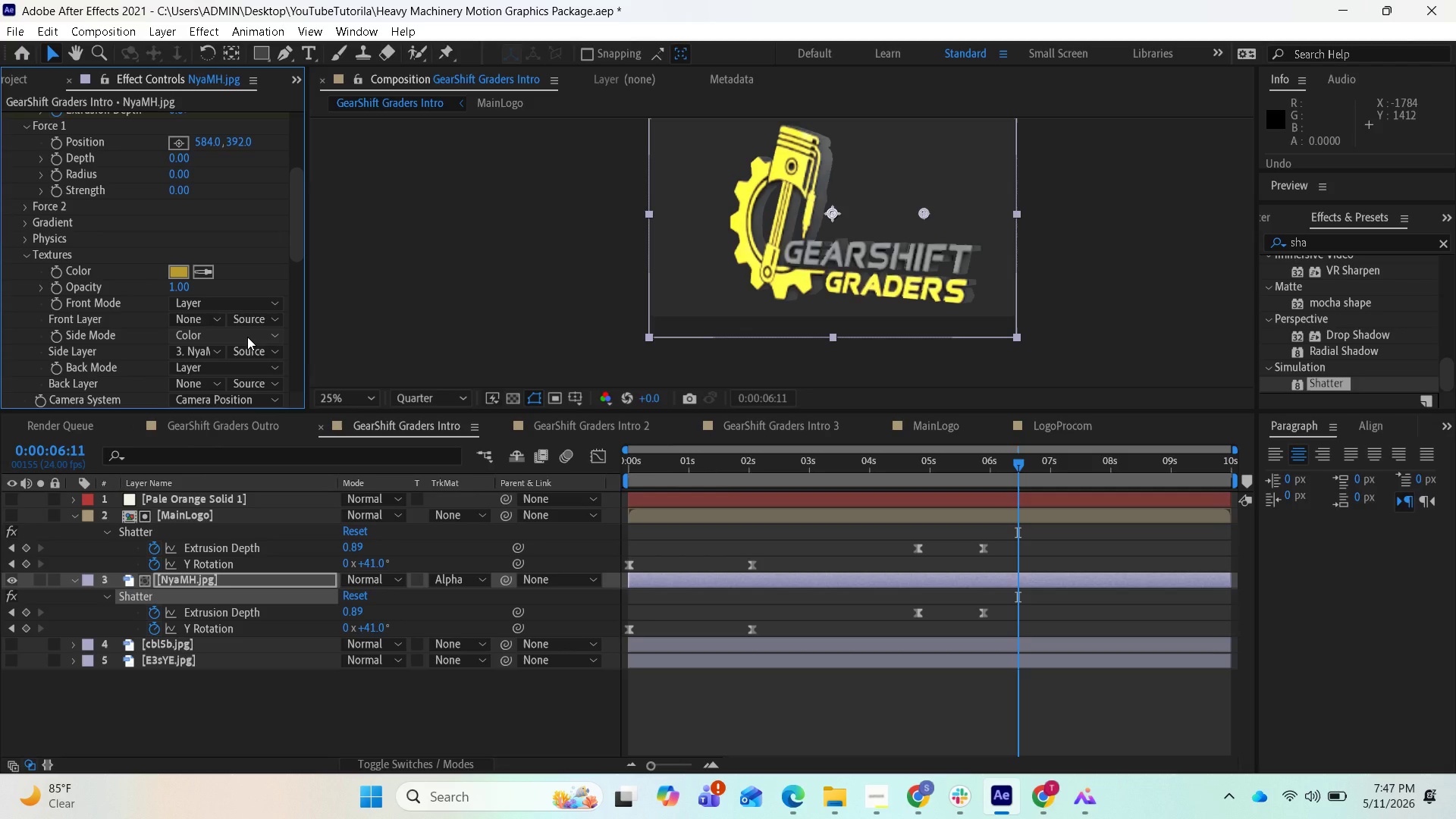 
scroll: coordinate [259, 385], scroll_direction: down, amount: 8.0
 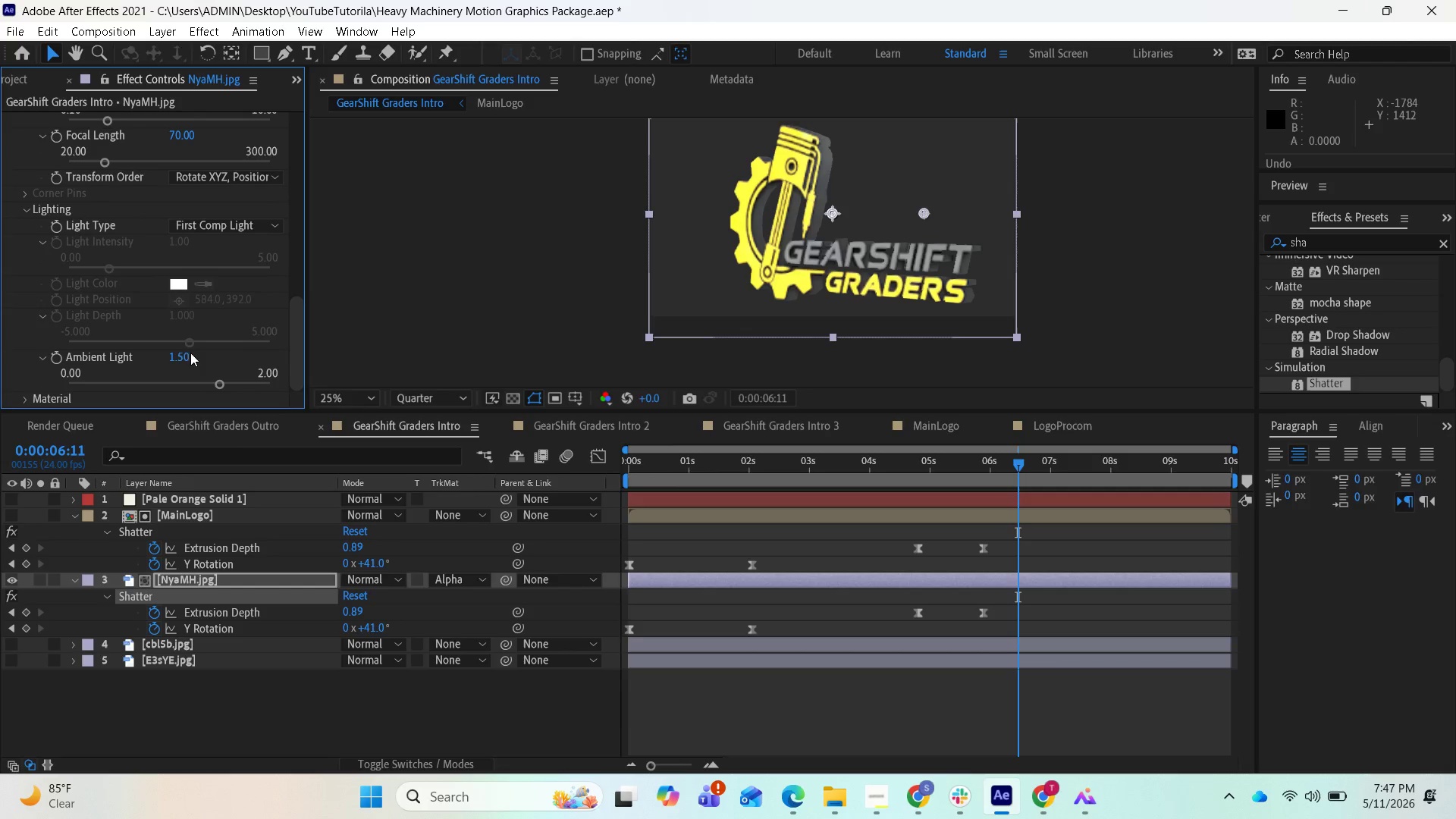 
left_click_drag(start_coordinate=[216, 378], to_coordinate=[196, 380])
 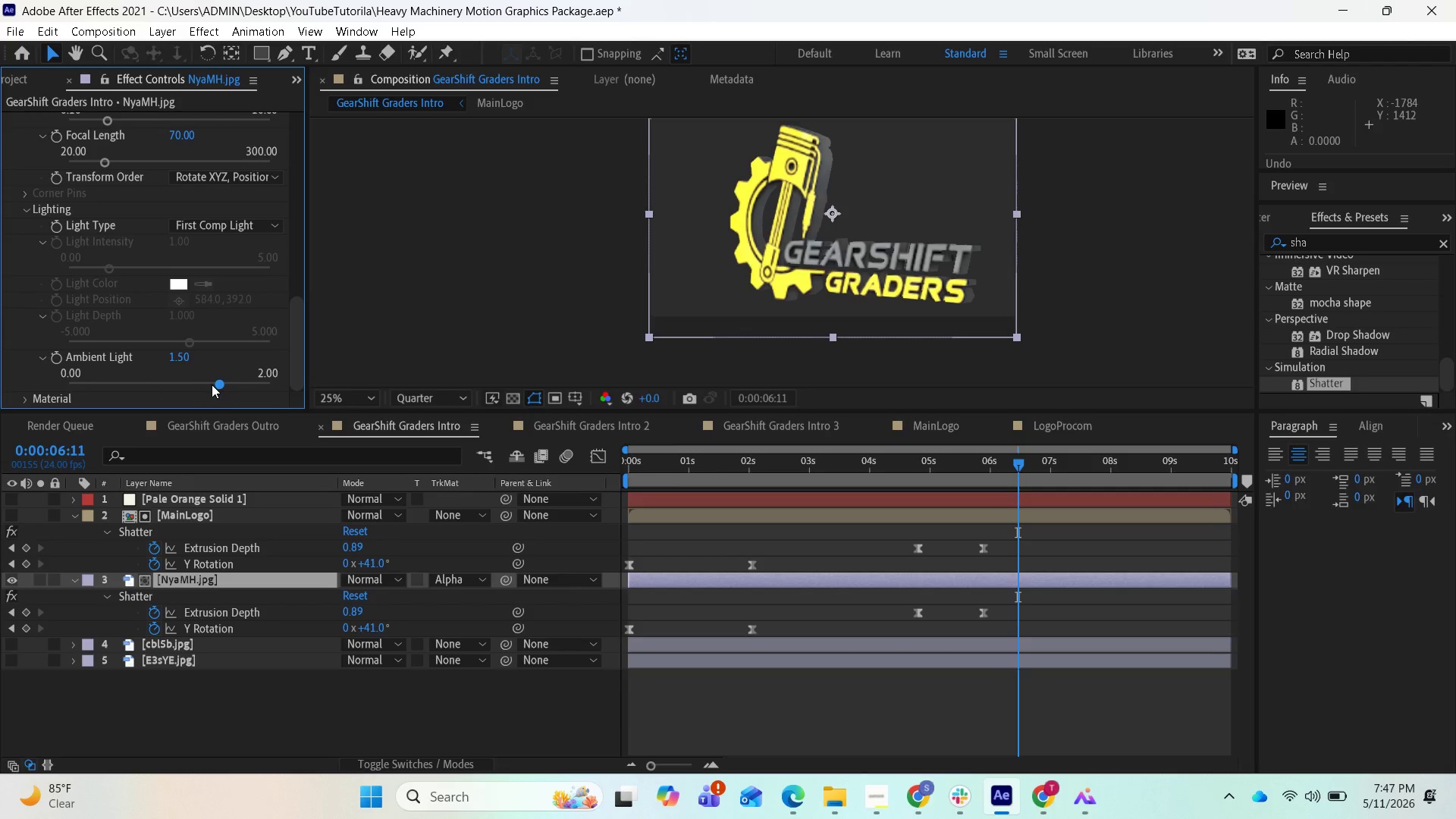 
left_click_drag(start_coordinate=[214, 384], to_coordinate=[284, 403])
 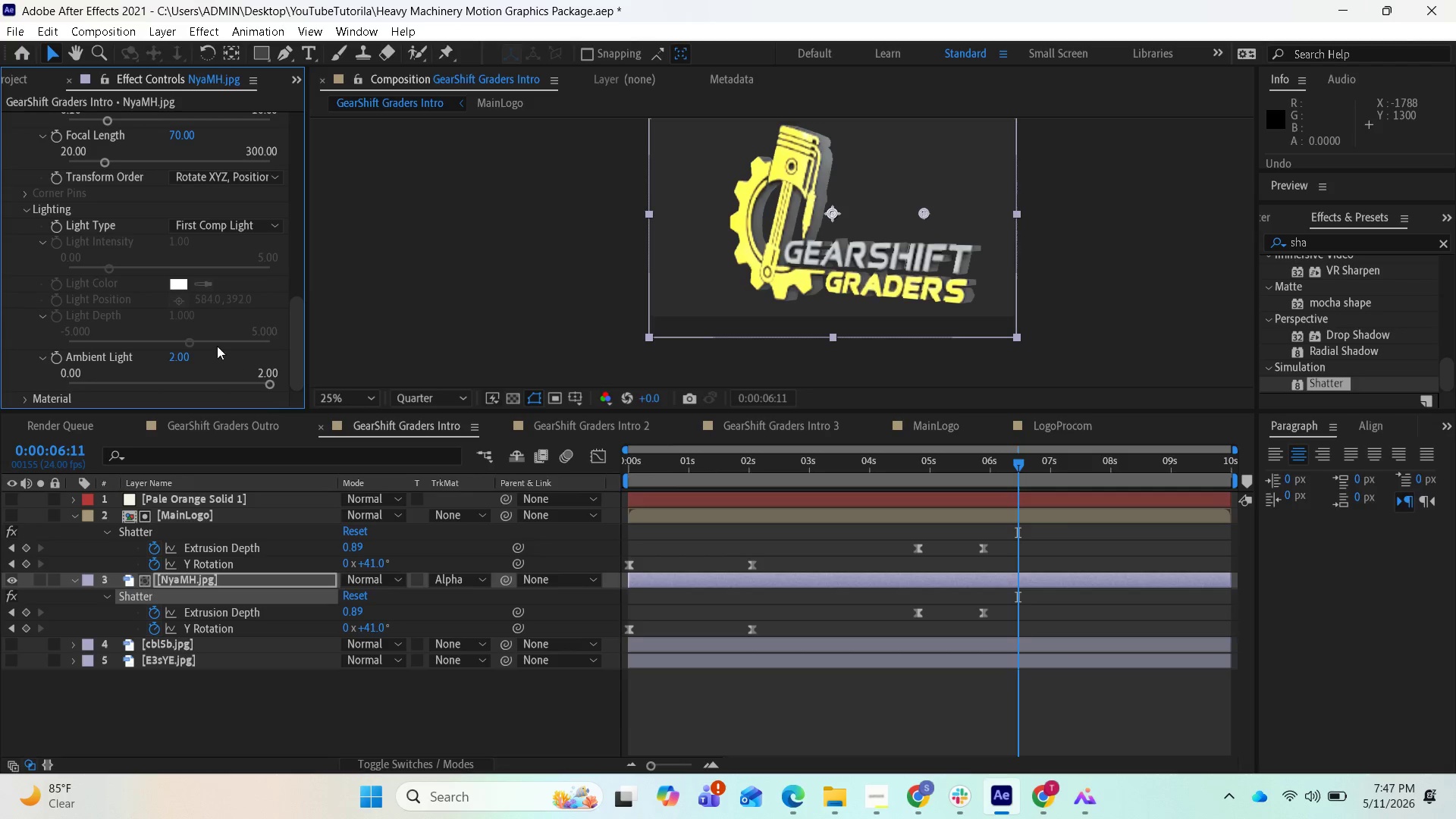 
wait(5.92)
 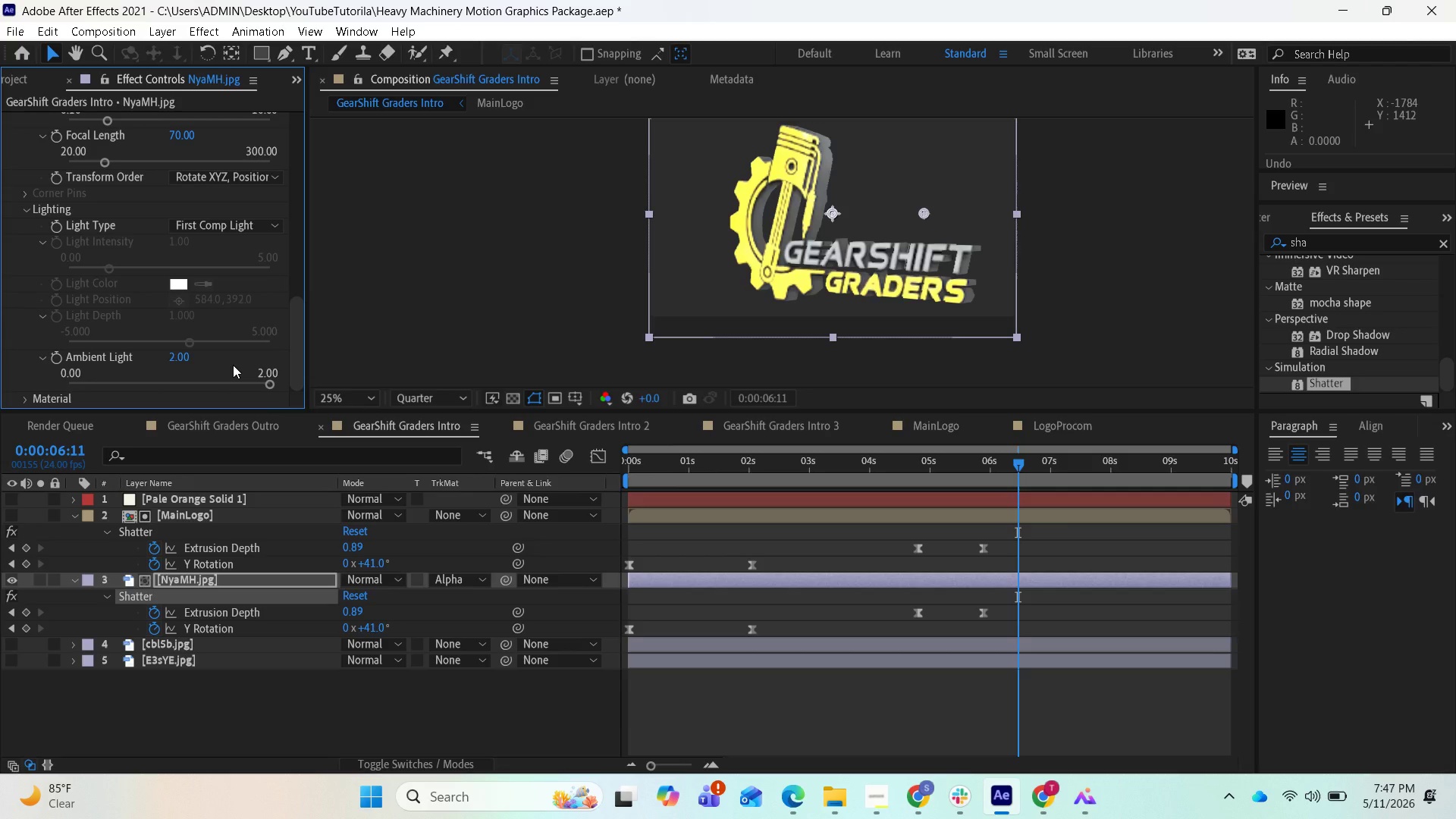 
left_click([180, 278])
 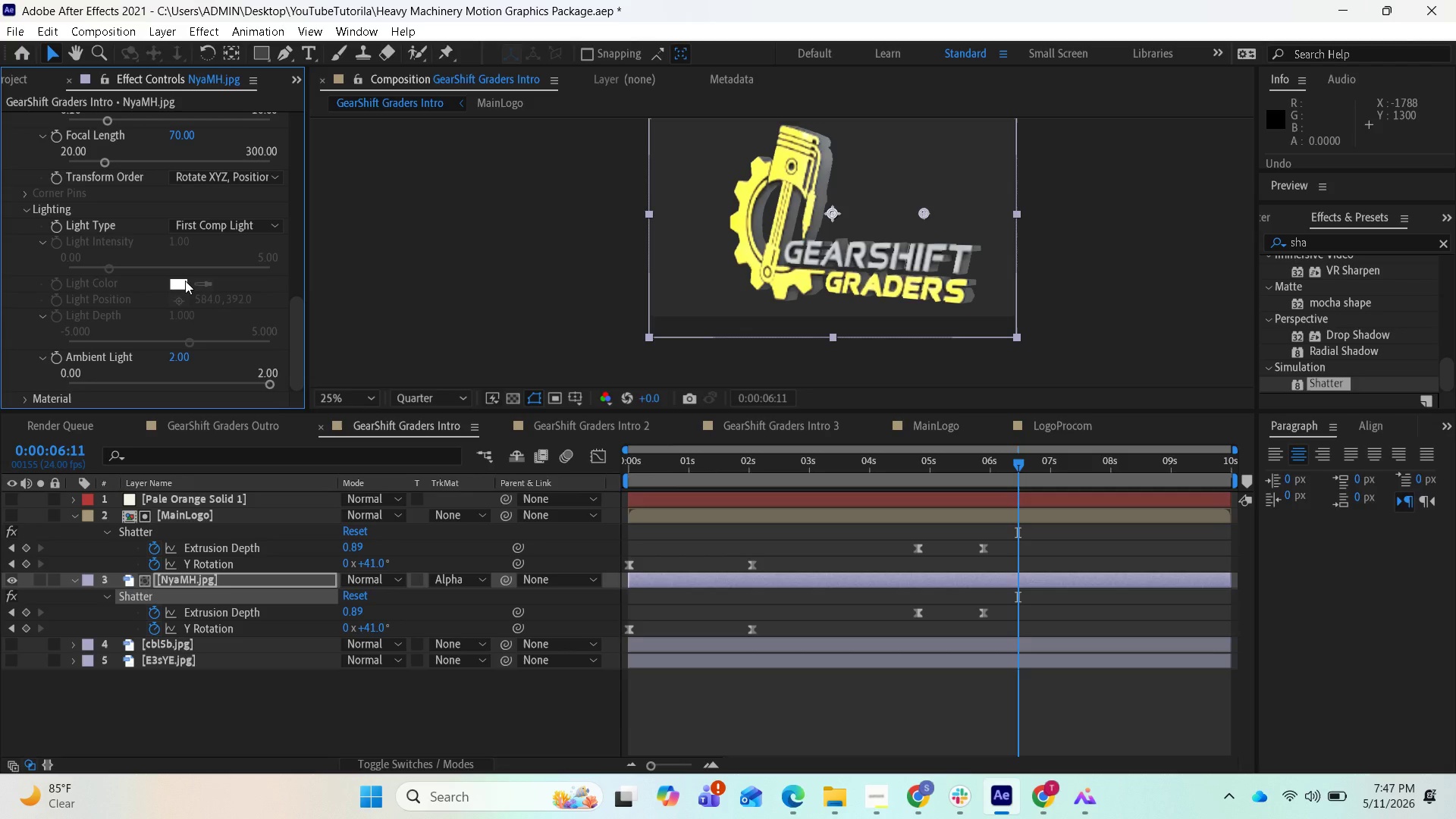 
left_click([185, 281])
 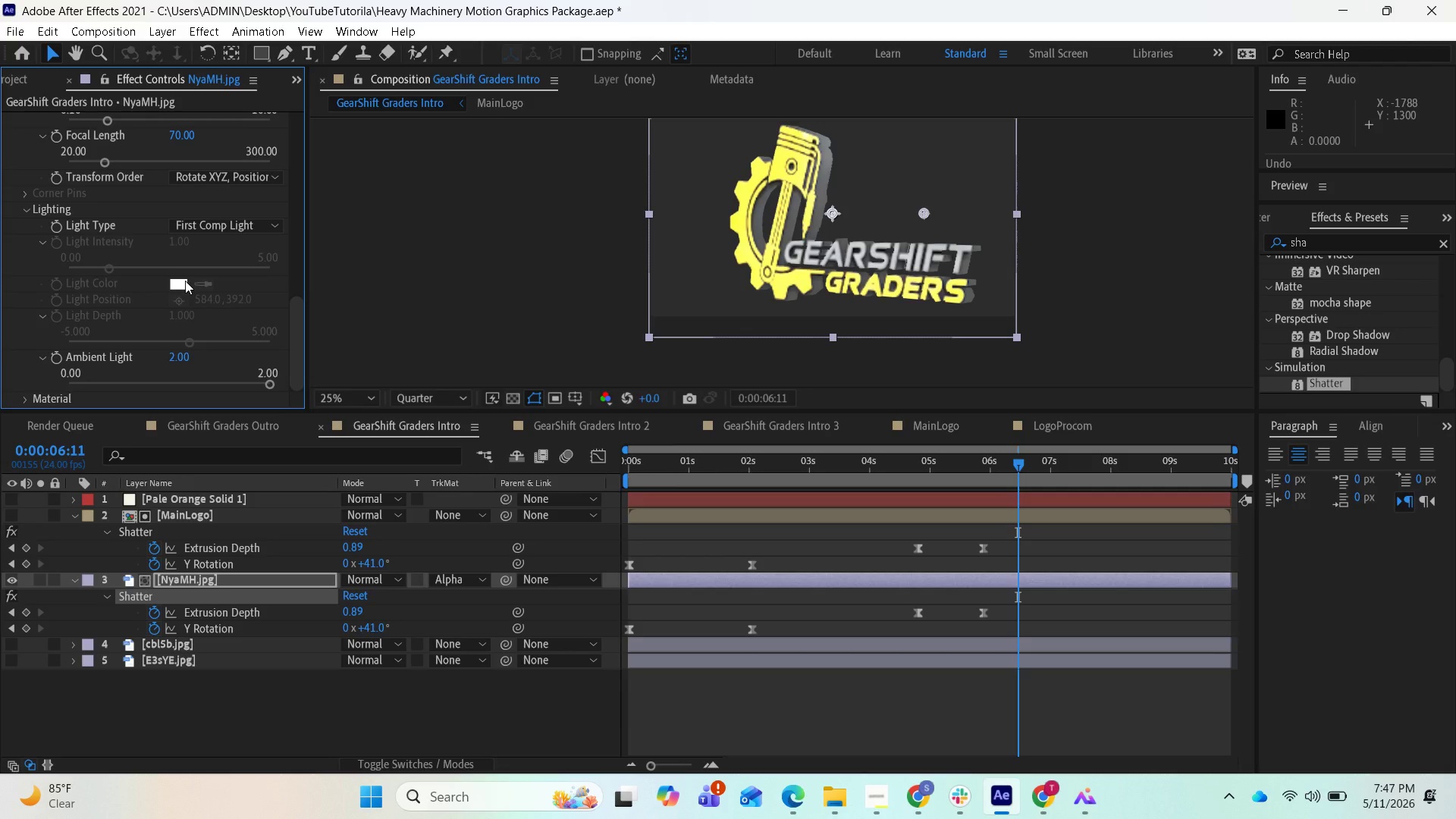 
left_click([185, 281])
 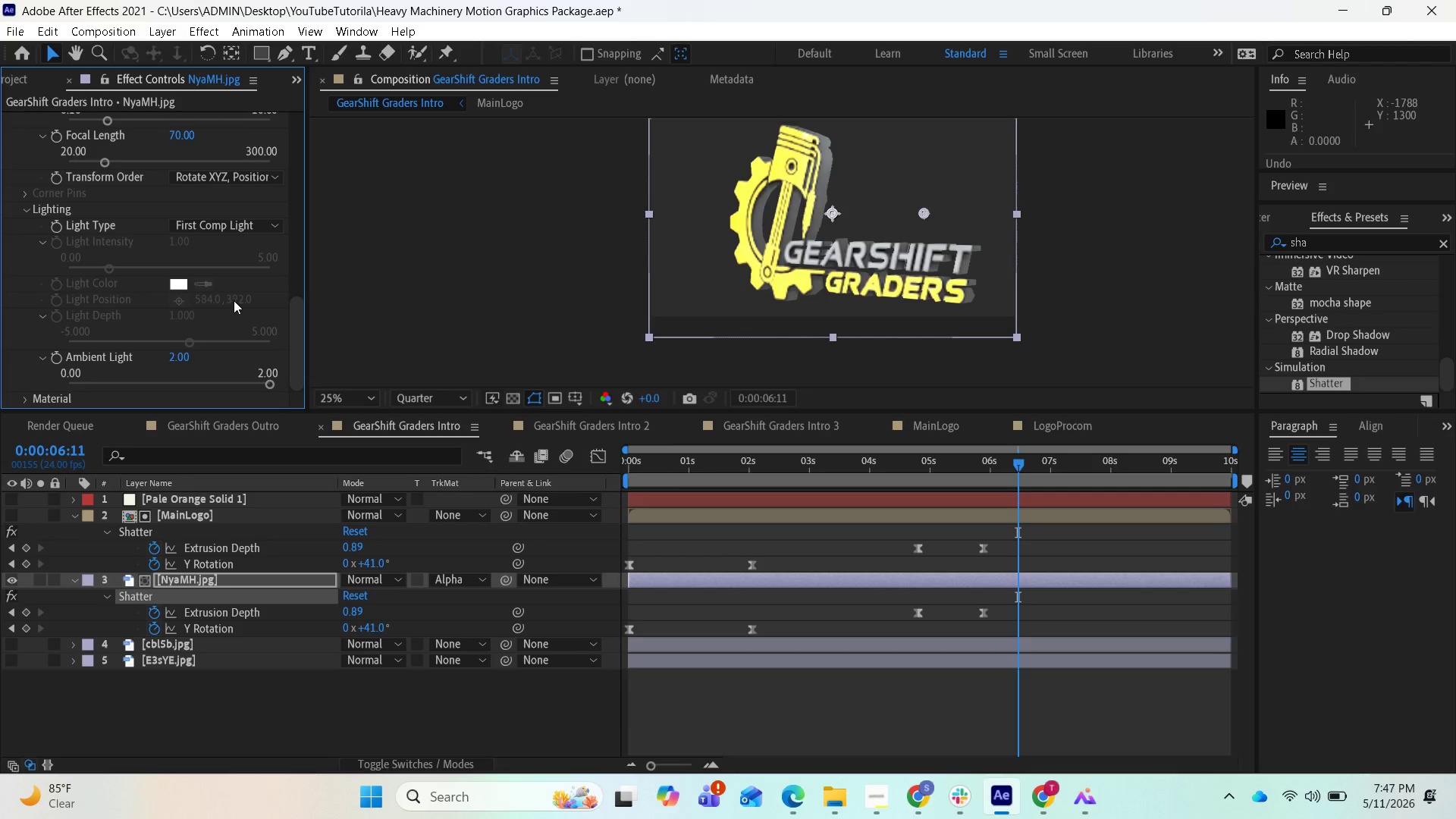 
scroll: coordinate [239, 300], scroll_direction: up, amount: 1.0
 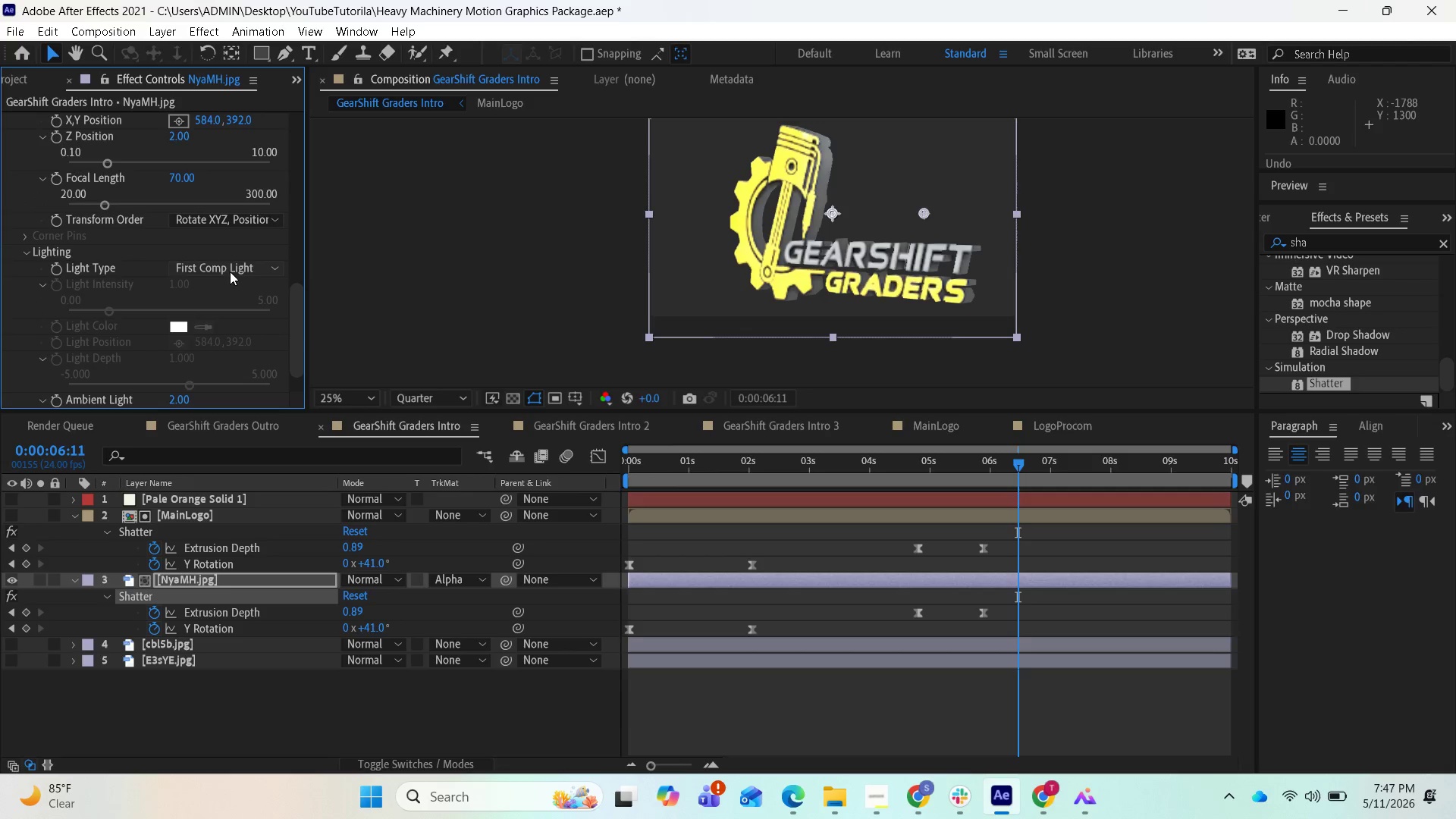 
left_click([230, 271])
 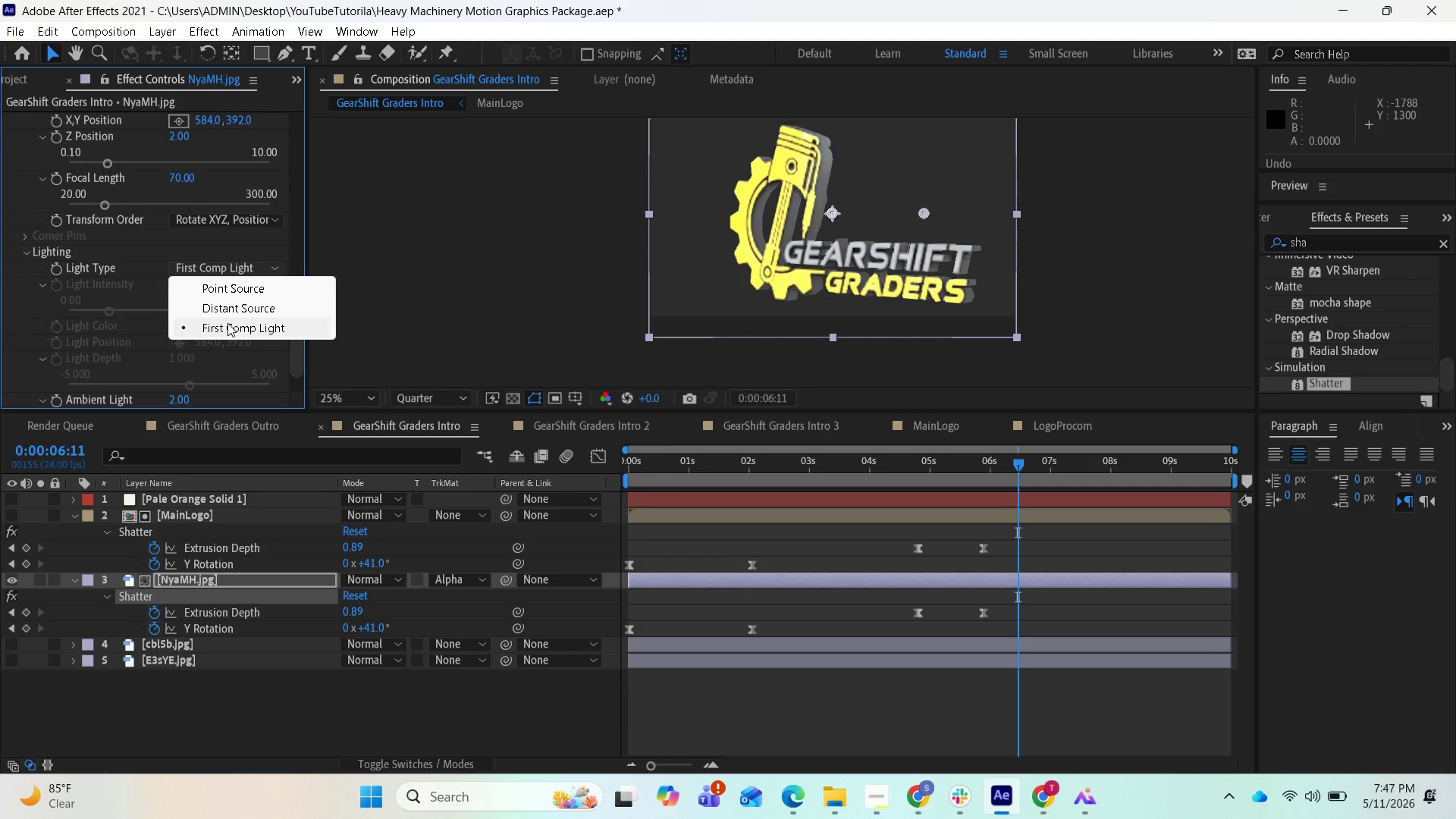 
left_click([228, 323])
 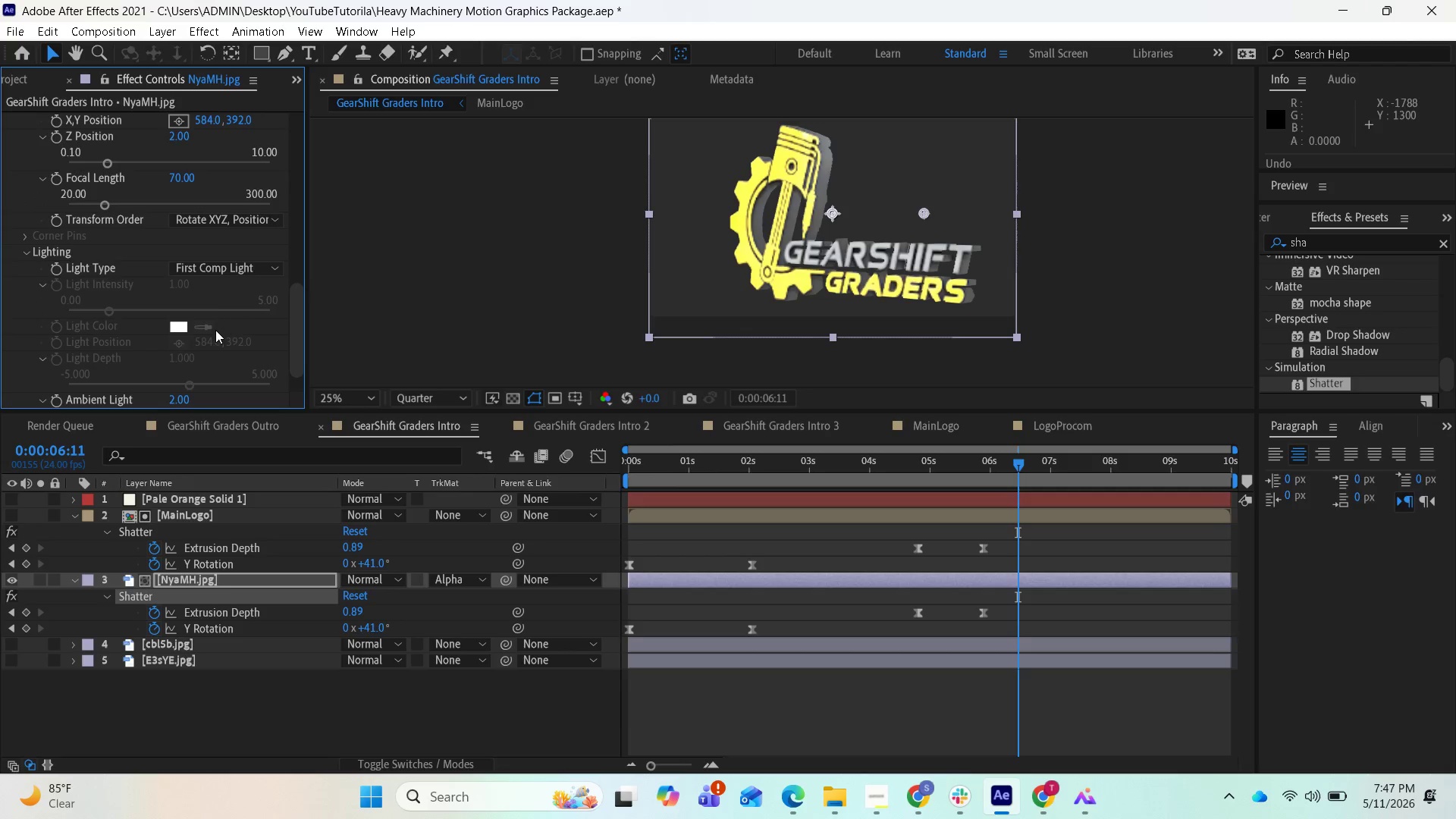 
scroll: coordinate [224, 369], scroll_direction: down, amount: 4.0
 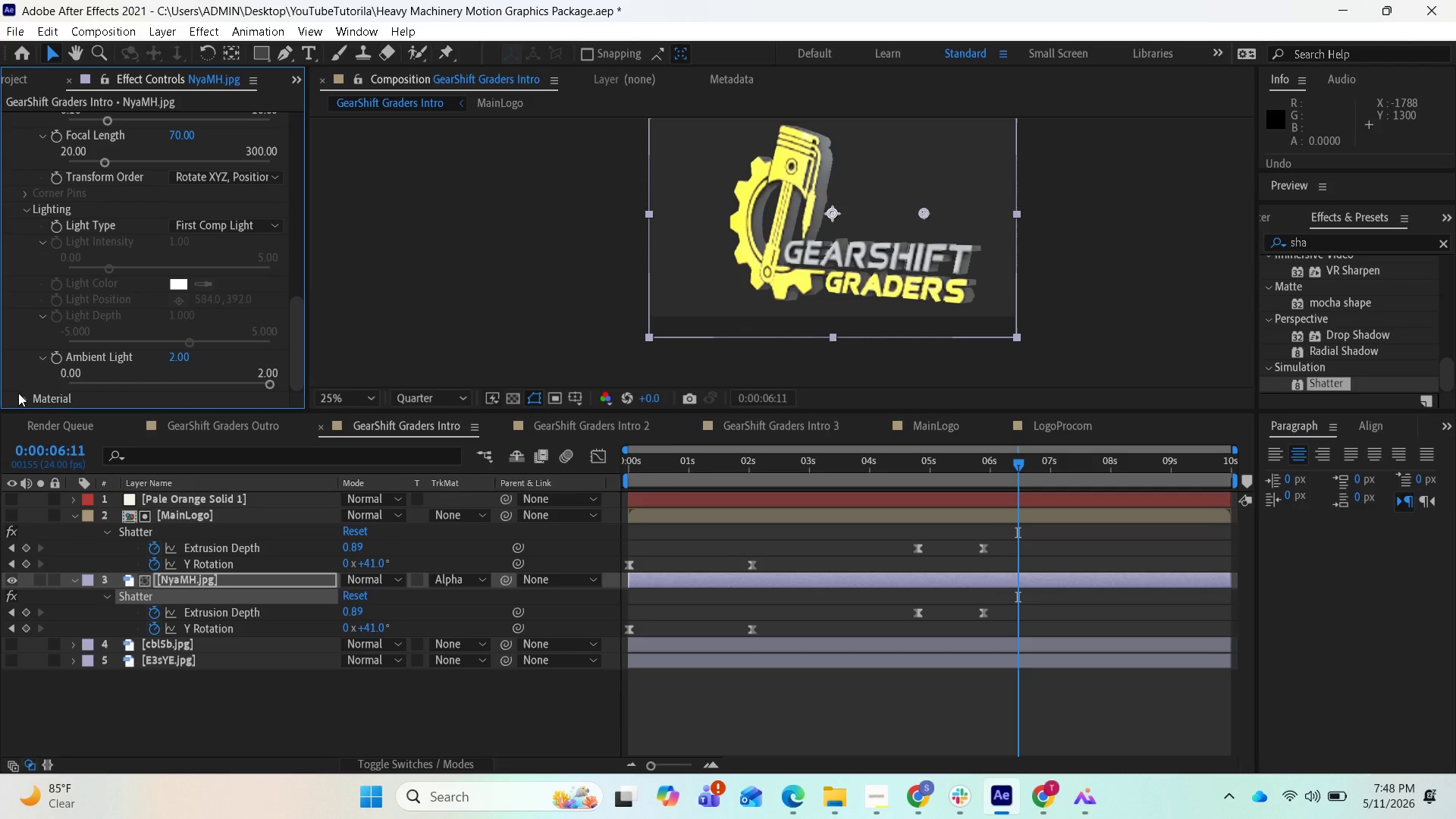 
left_click([18, 393])
 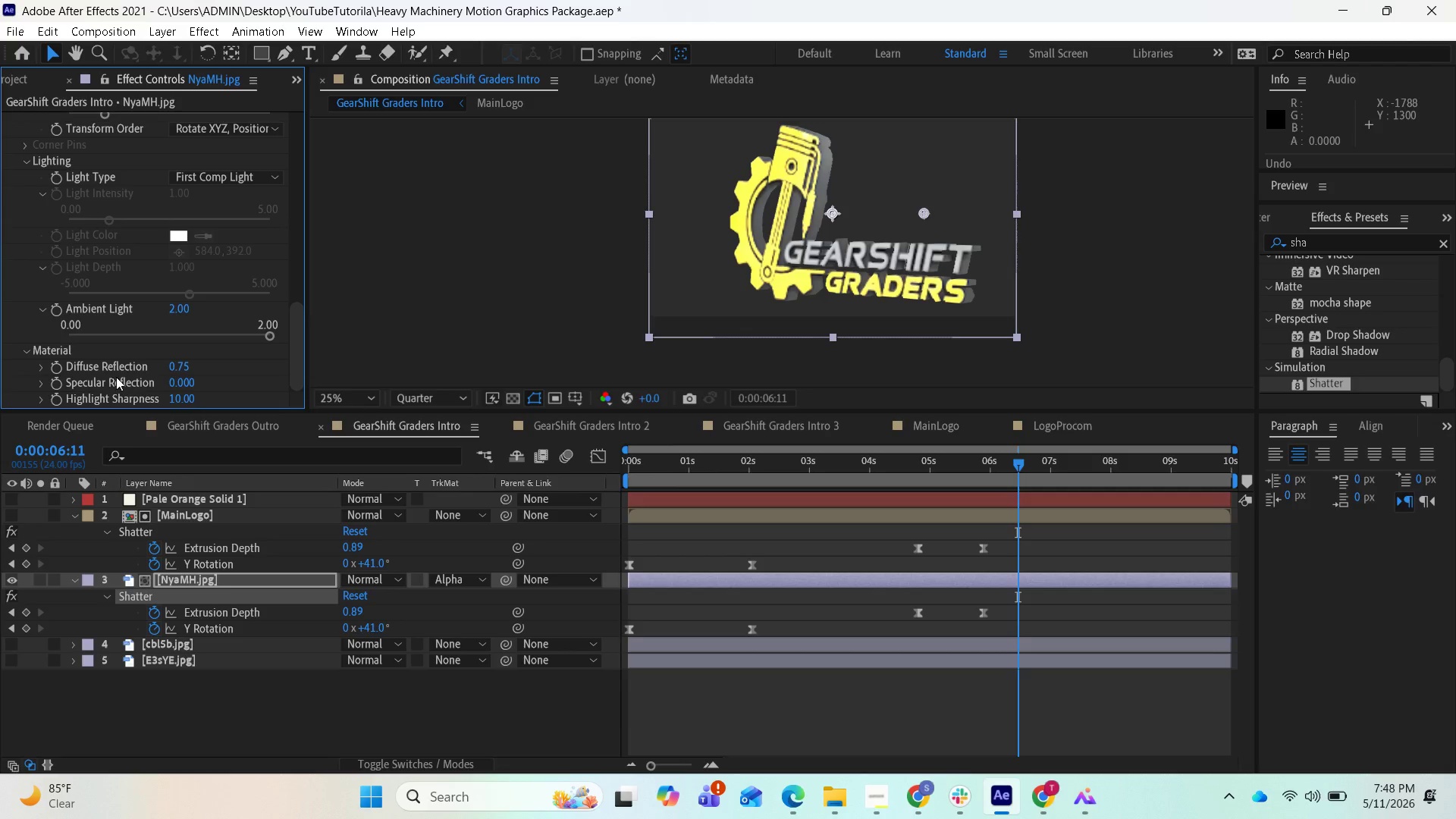 
scroll: coordinate [123, 381], scroll_direction: down, amount: 2.0
 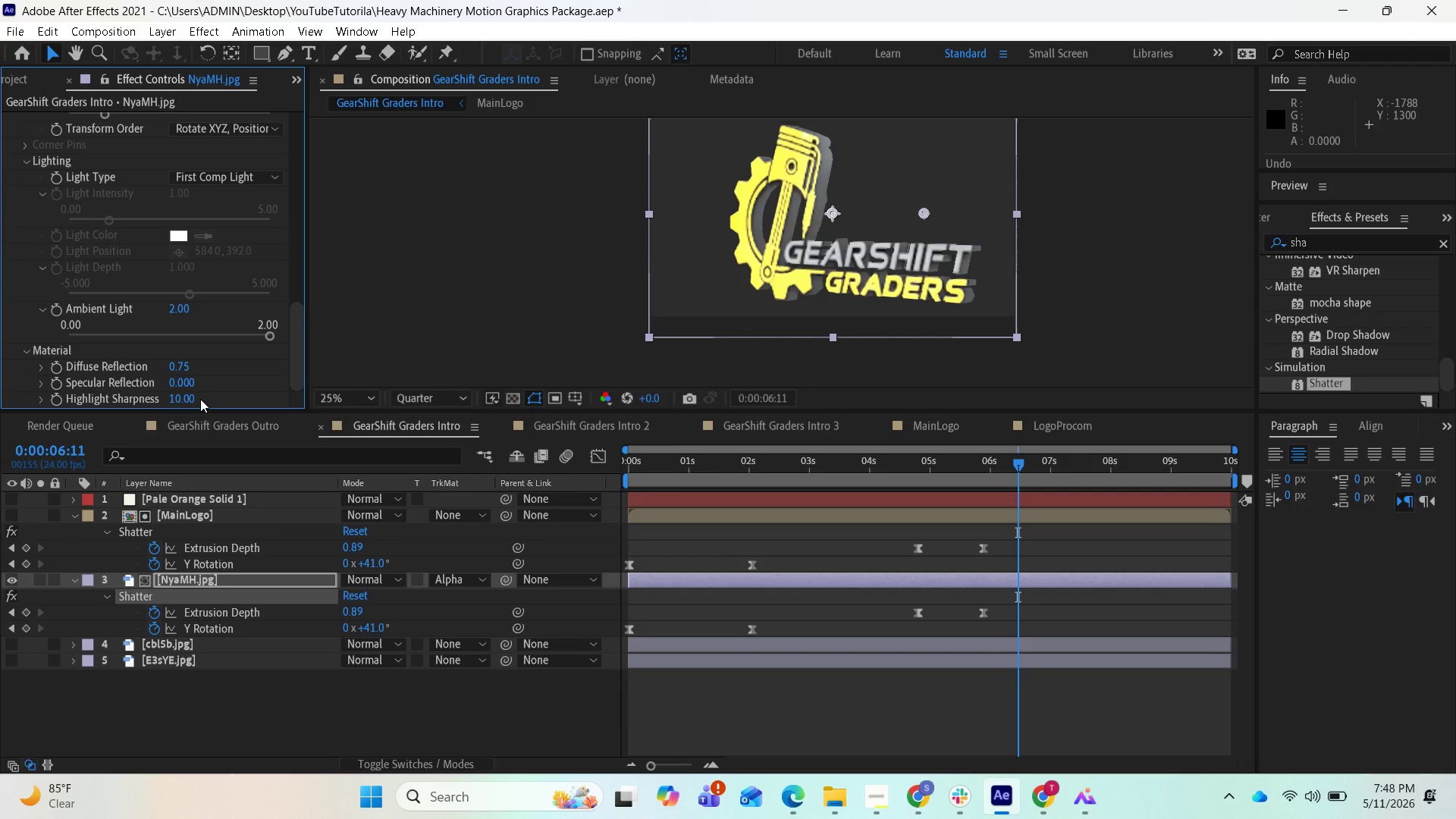 
scroll: coordinate [213, 350], scroll_direction: up, amount: 9.0
 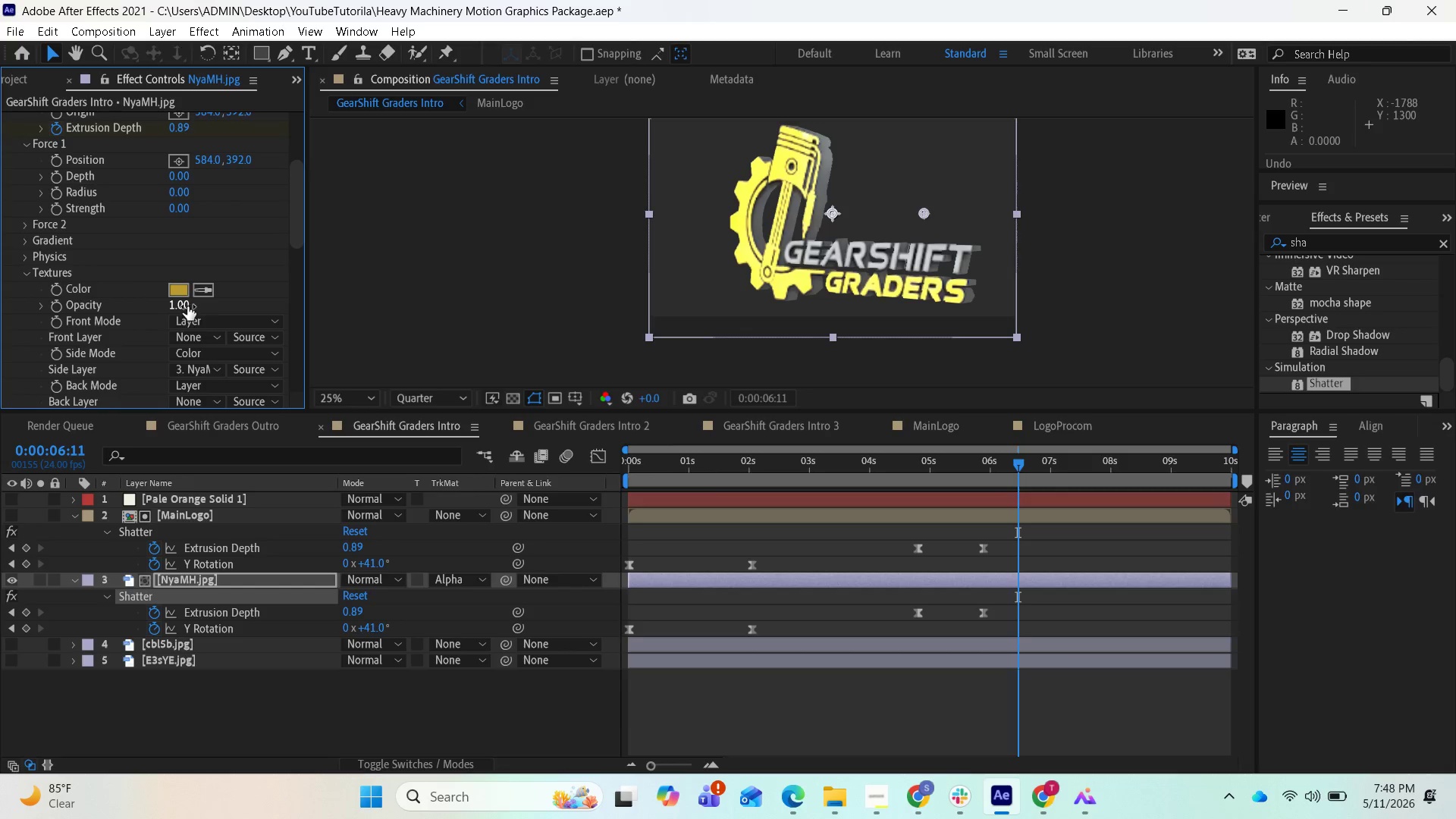 
left_click_drag(start_coordinate=[187, 306], to_coordinate=[288, 329])
 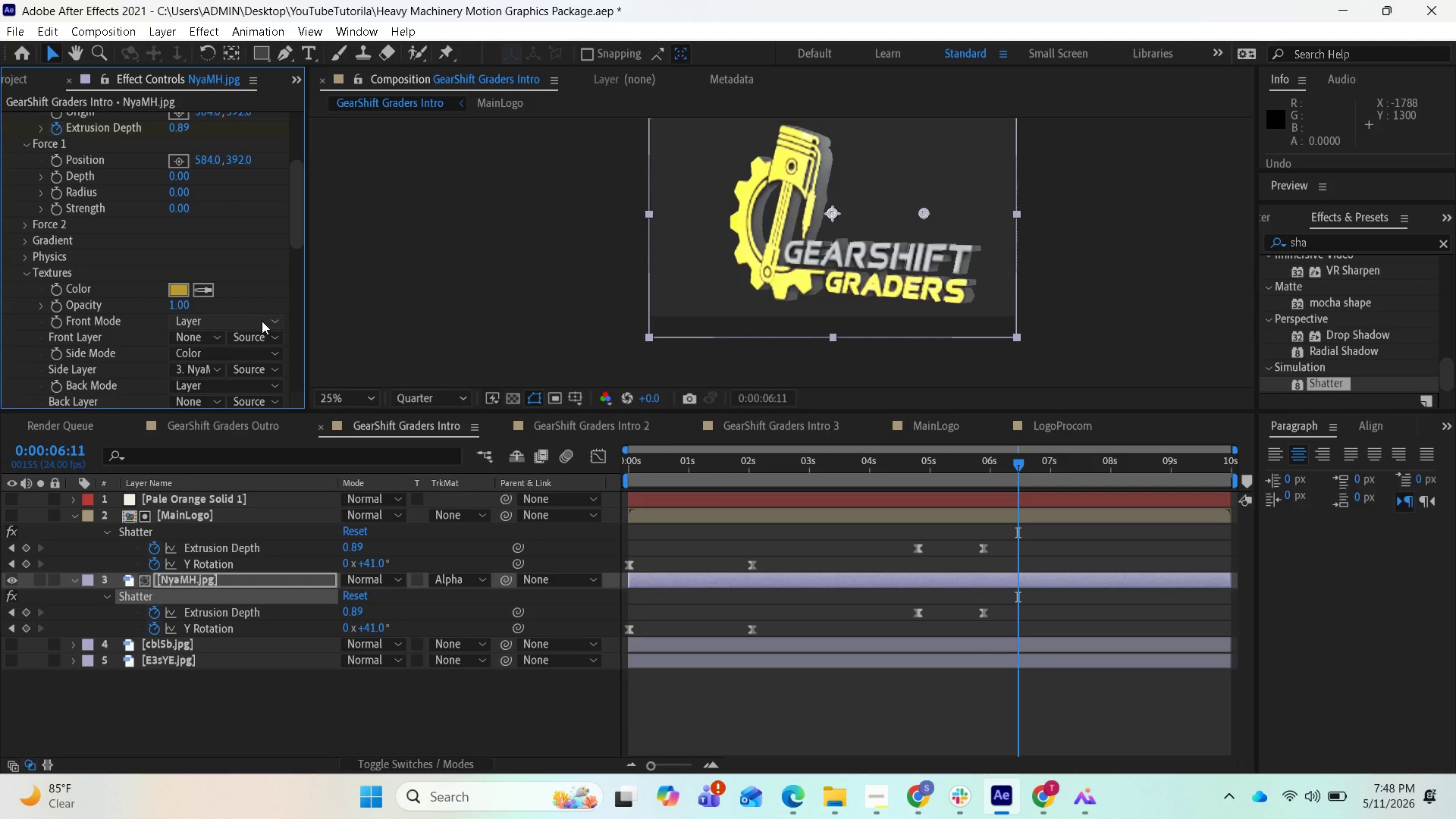 
left_click([262, 321])
 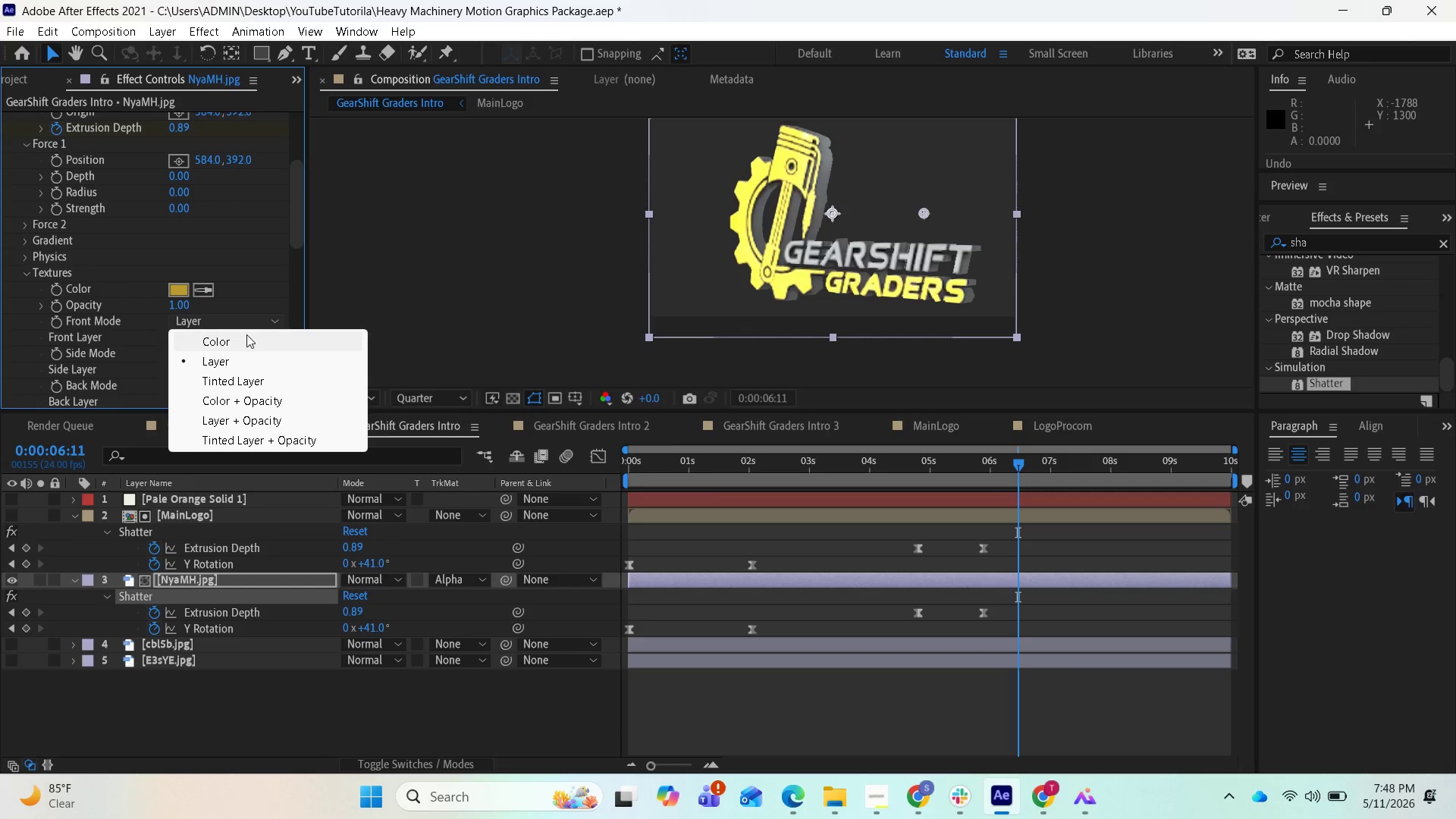 
left_click([246, 334])
 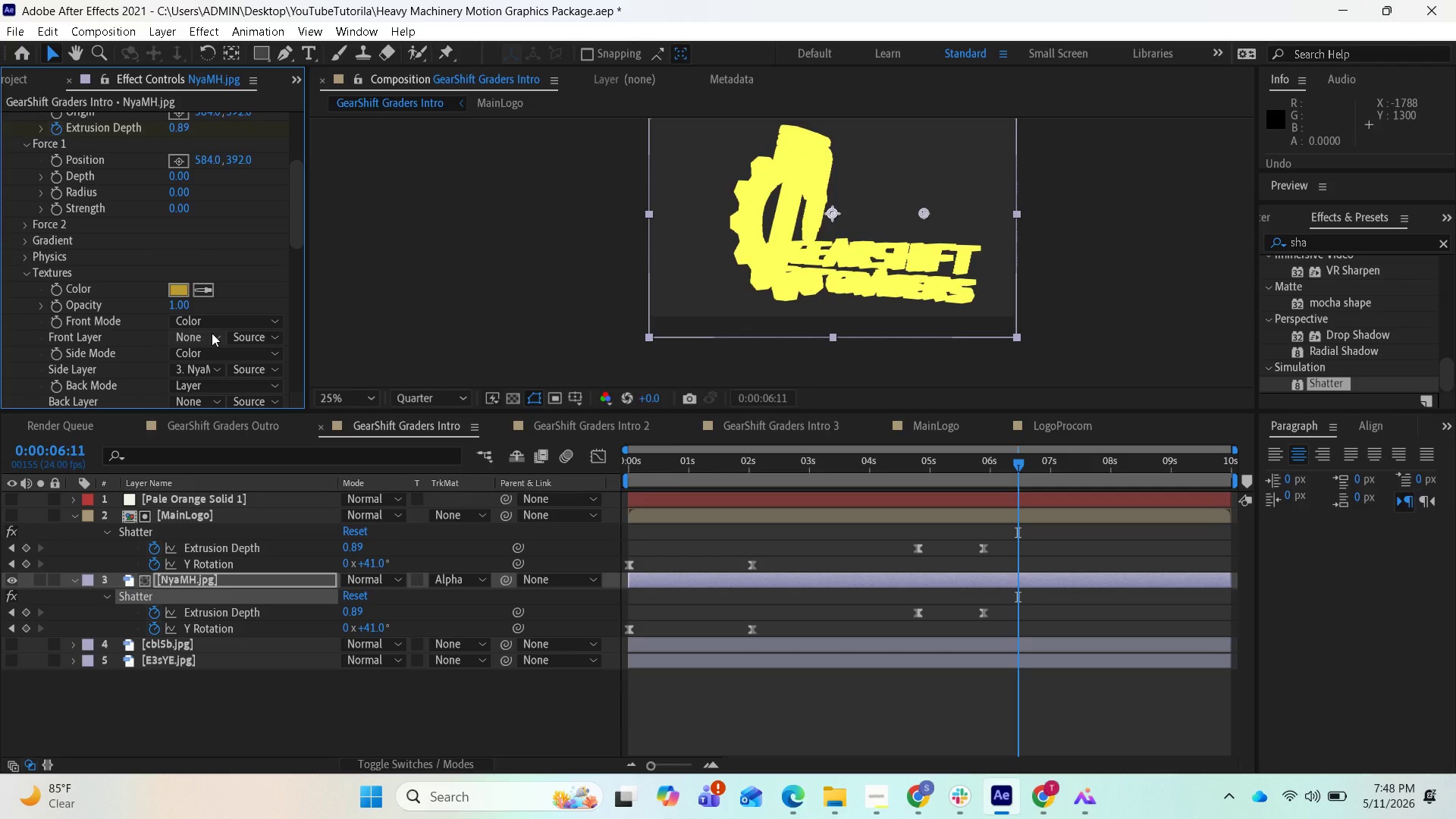 
wait(8.95)
 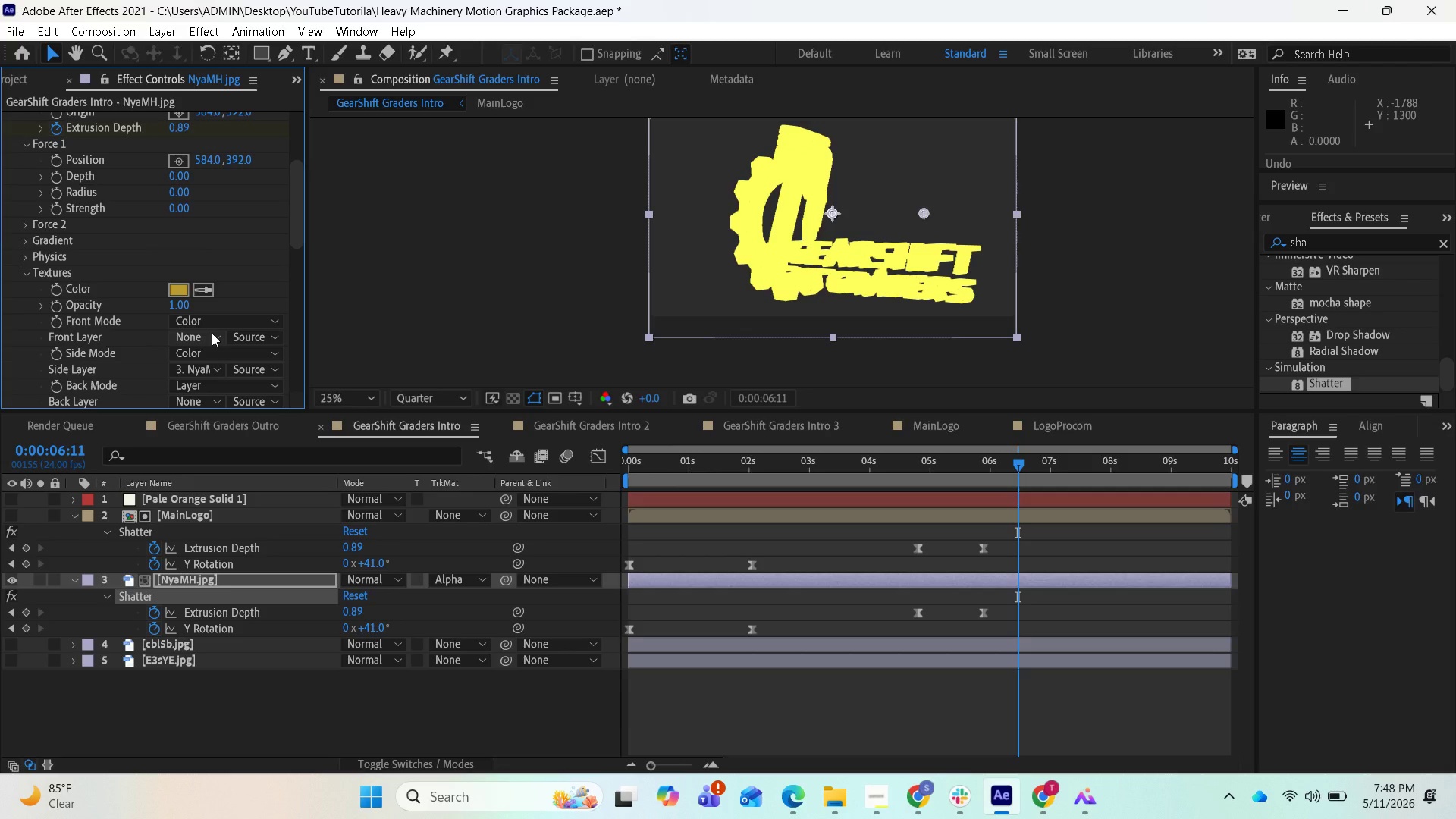 
mouse_move([223, 350])
 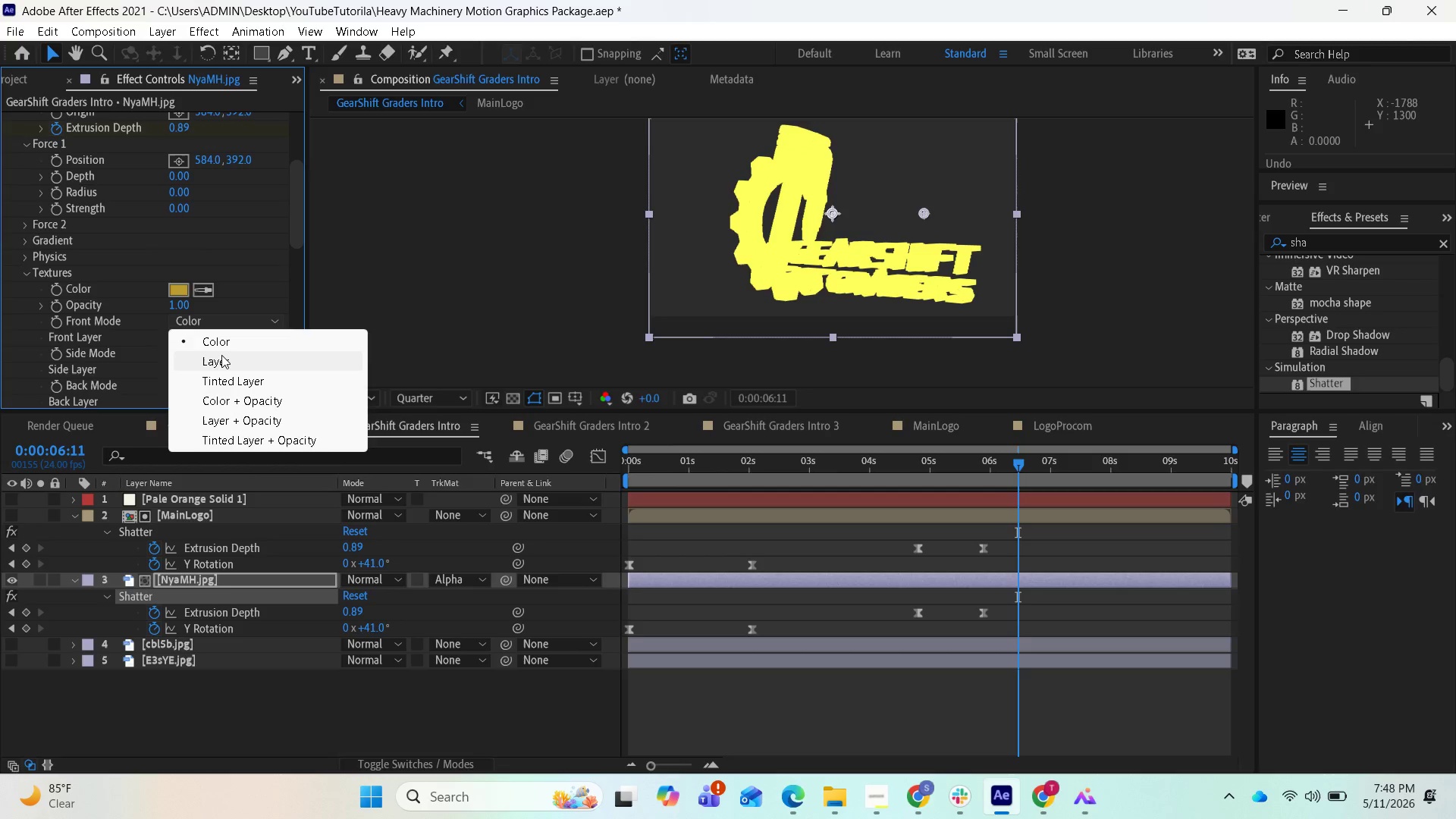 
left_click([221, 355])
 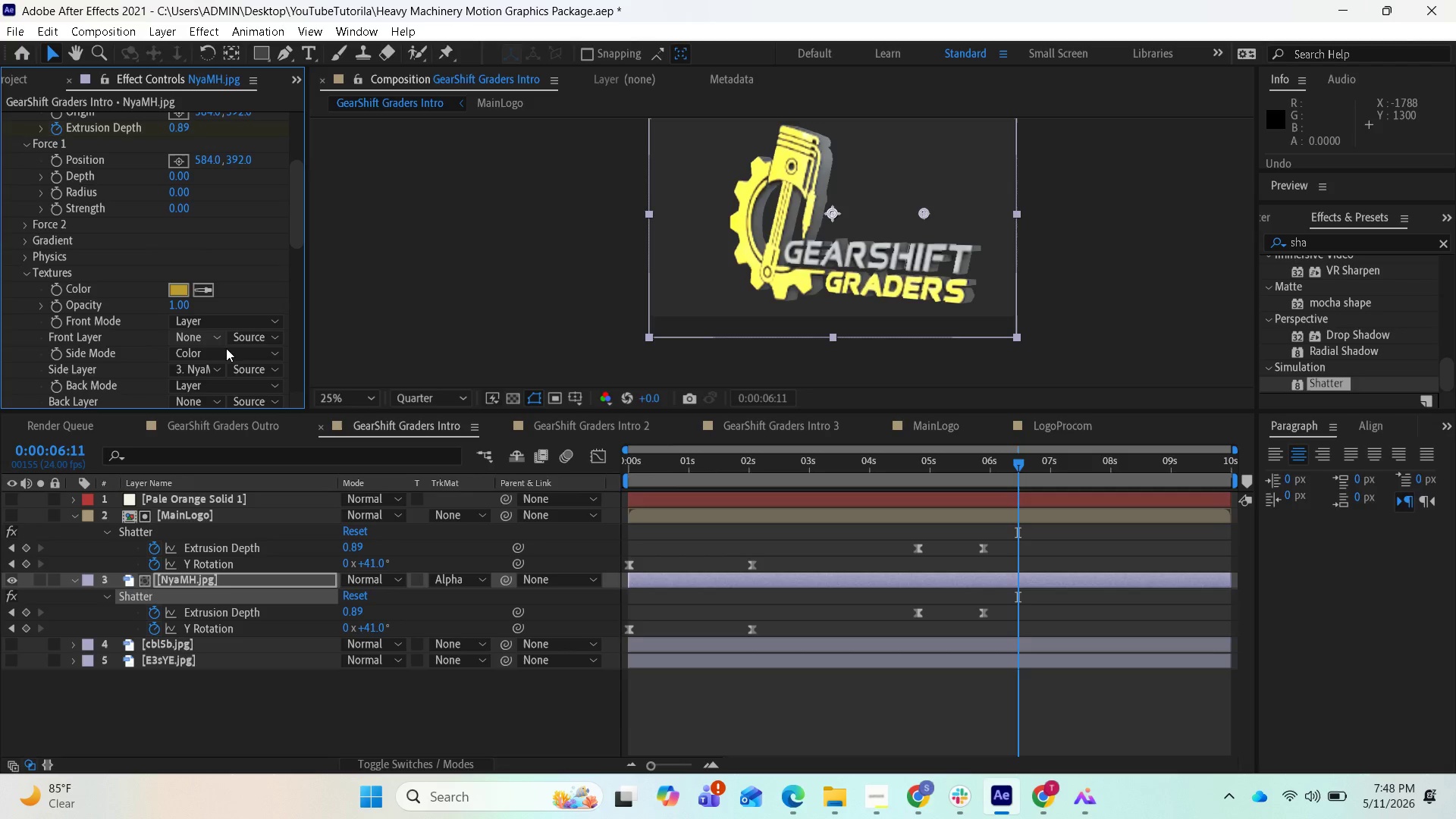 
left_click([243, 368])
 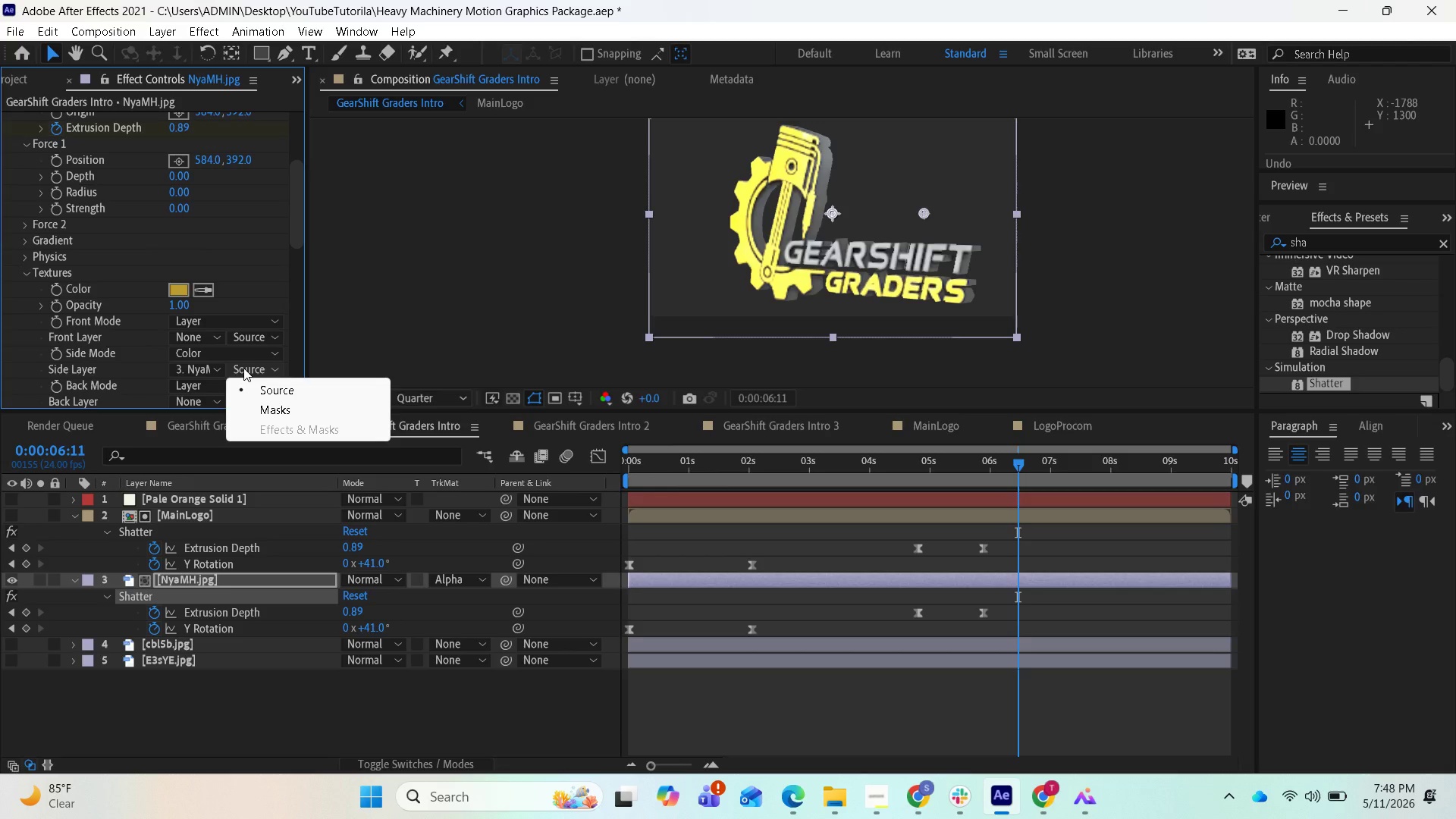 
left_click([243, 368])
 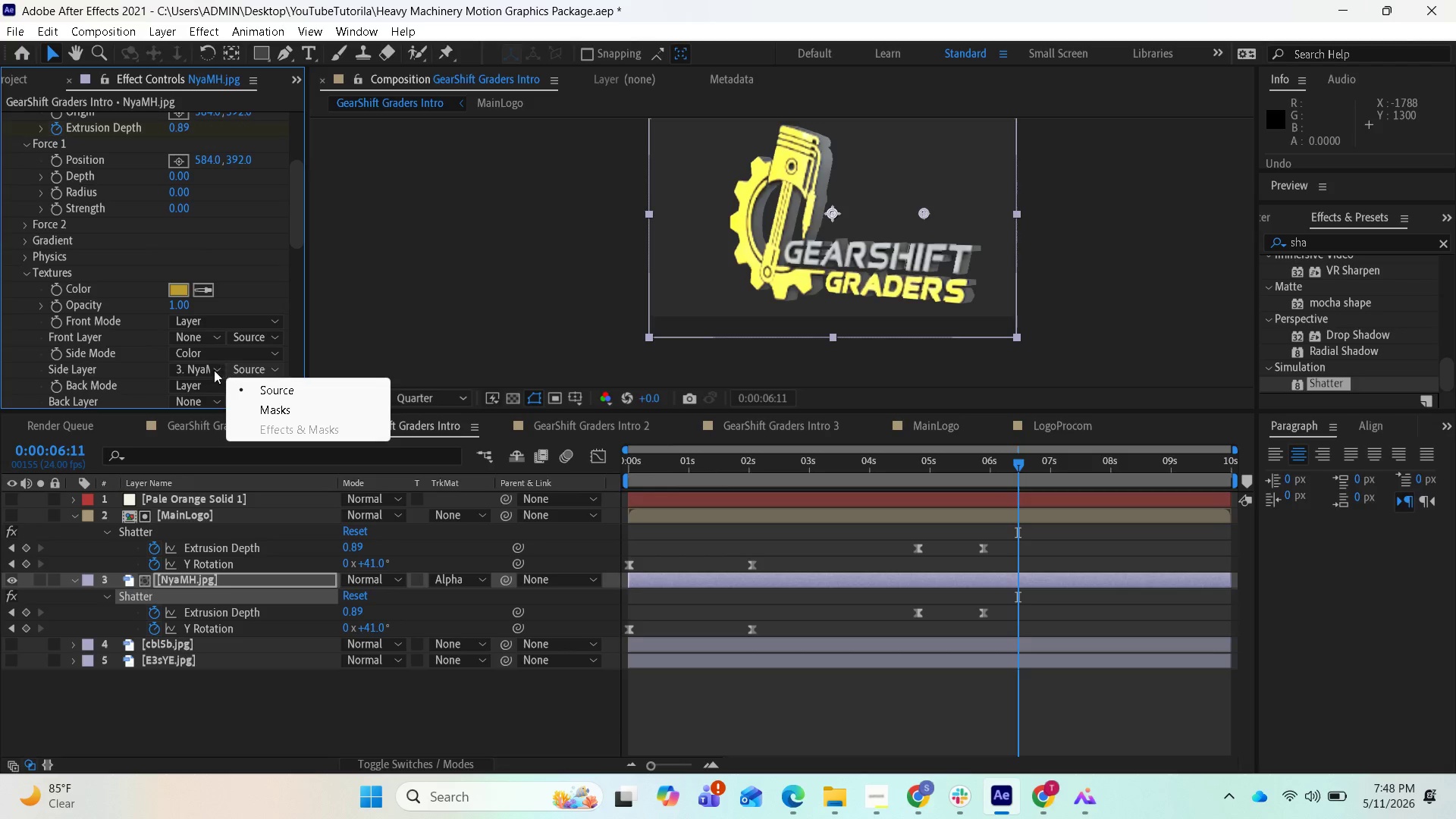 
mouse_move([203, 389])
 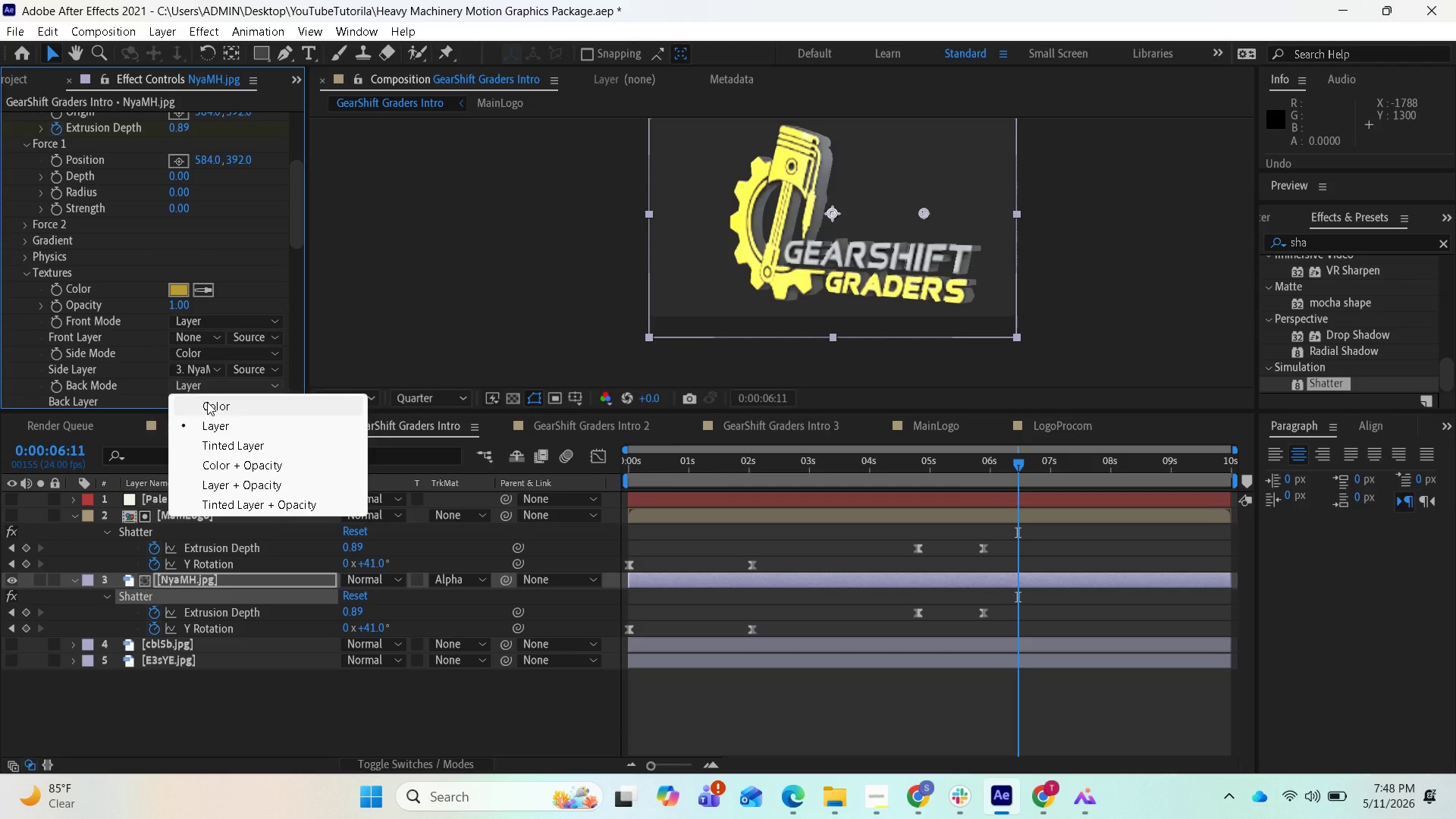 
left_click([207, 402])
 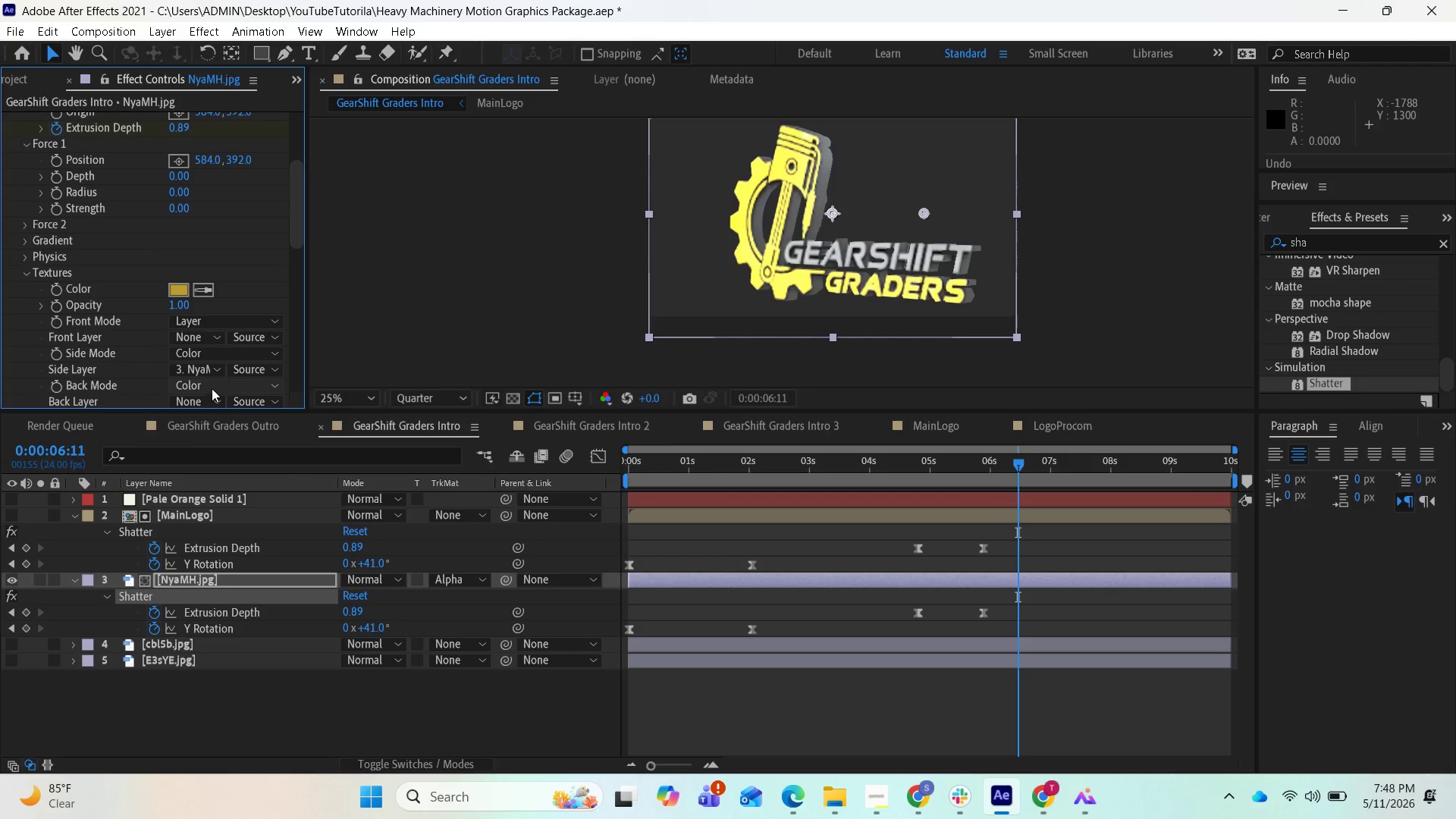 
scroll: coordinate [215, 382], scroll_direction: down, amount: 1.0
 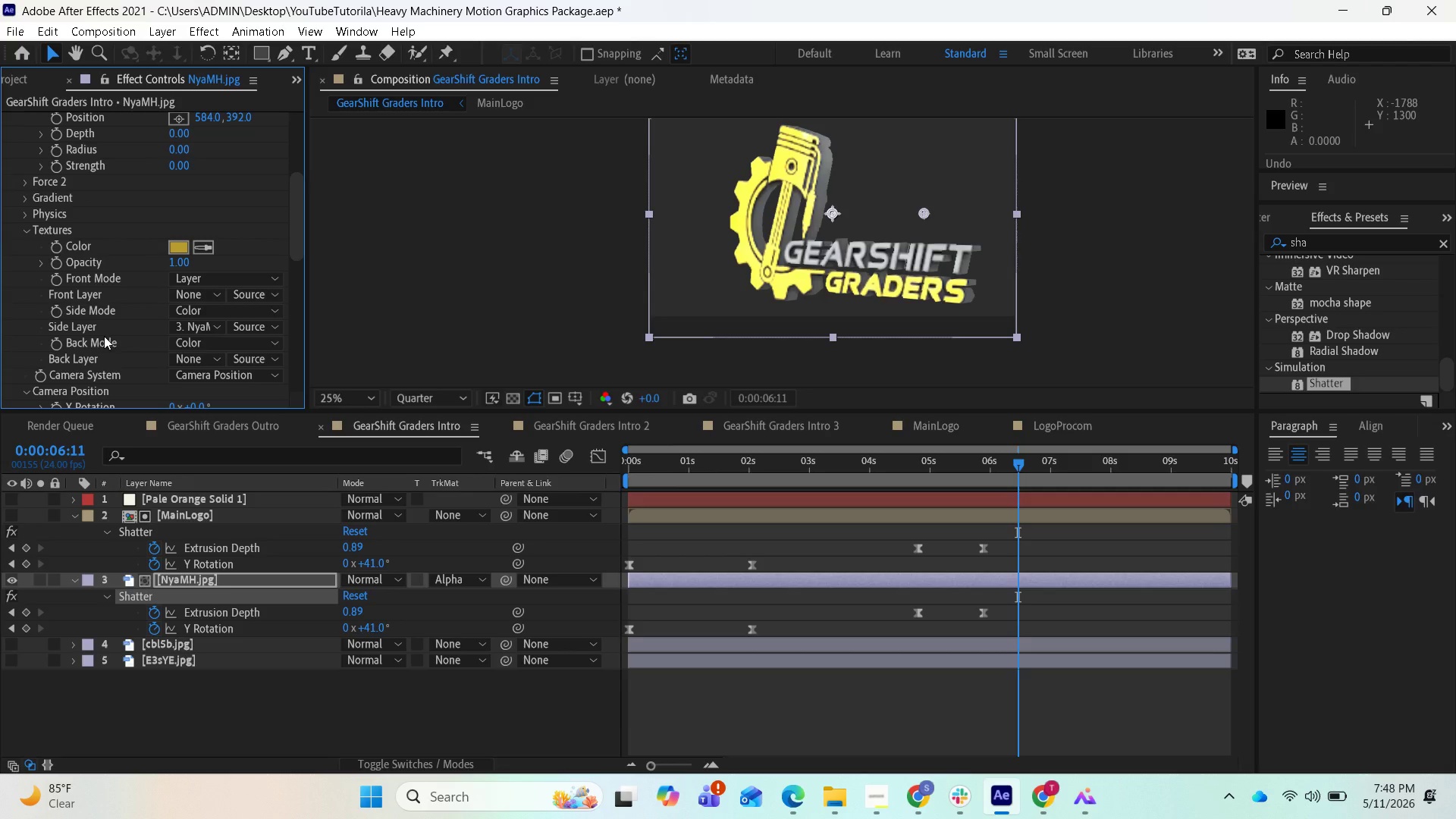 
wait(6.48)
 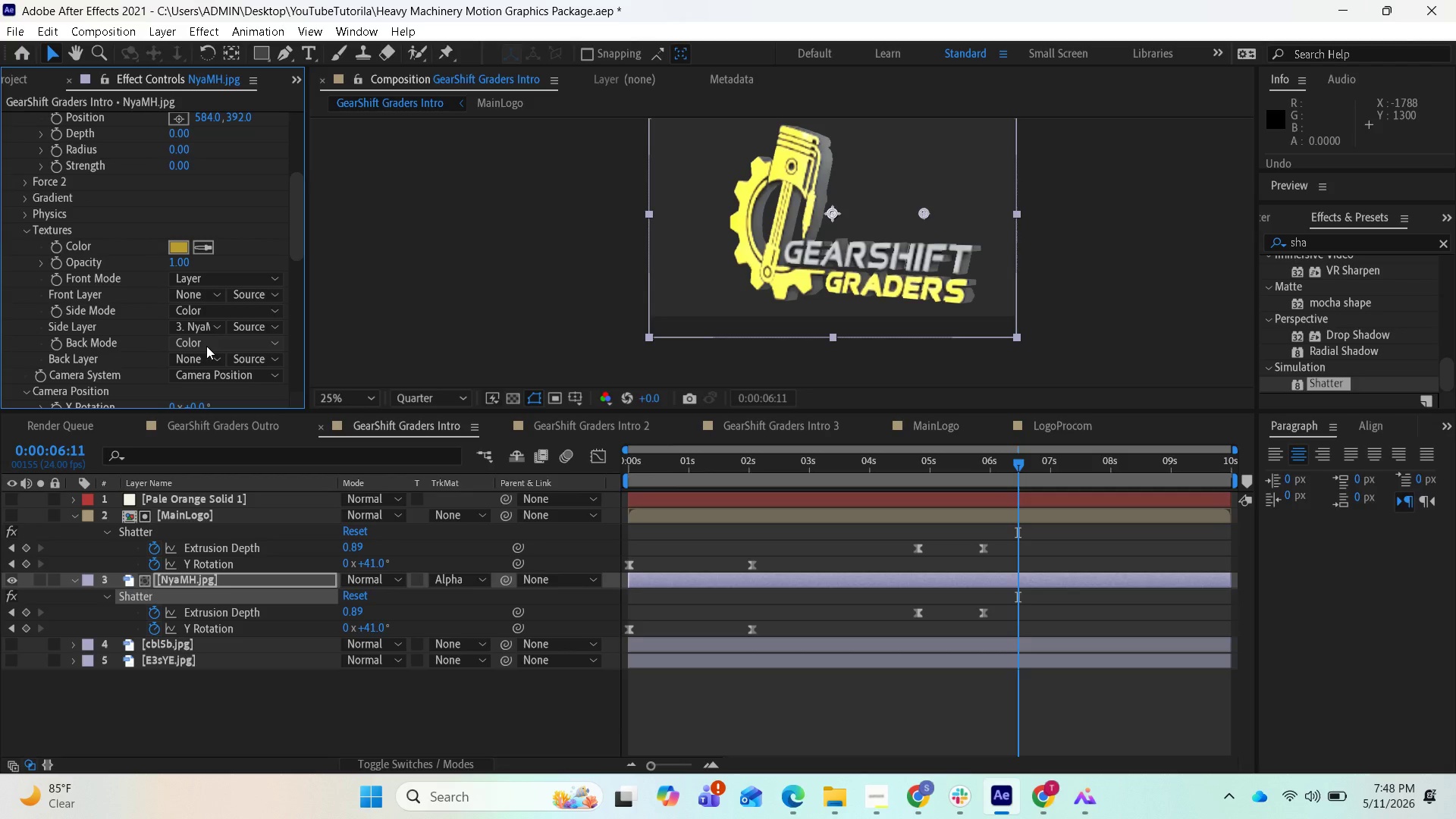 
left_click([183, 347])
 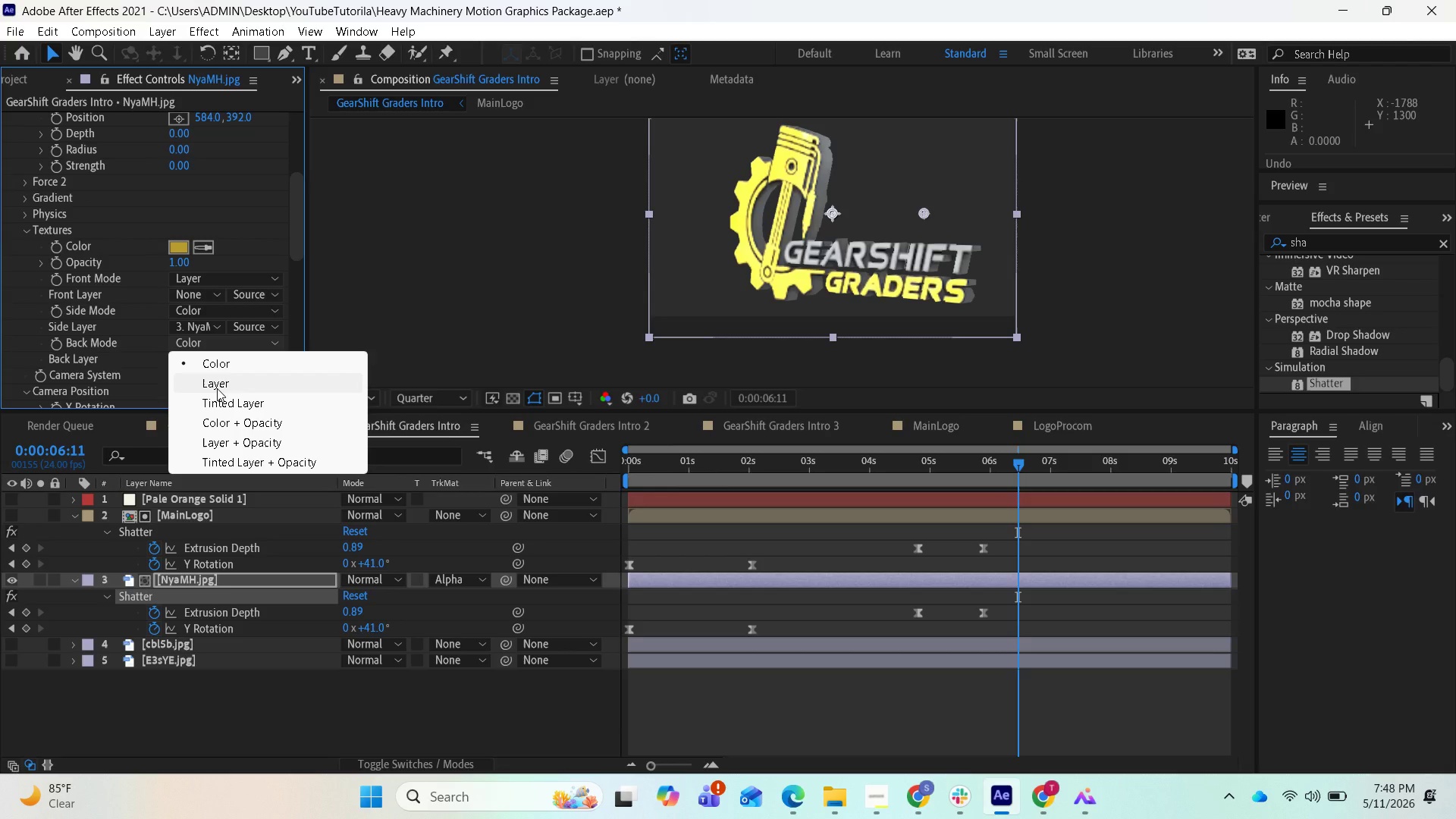 
left_click([217, 388])
 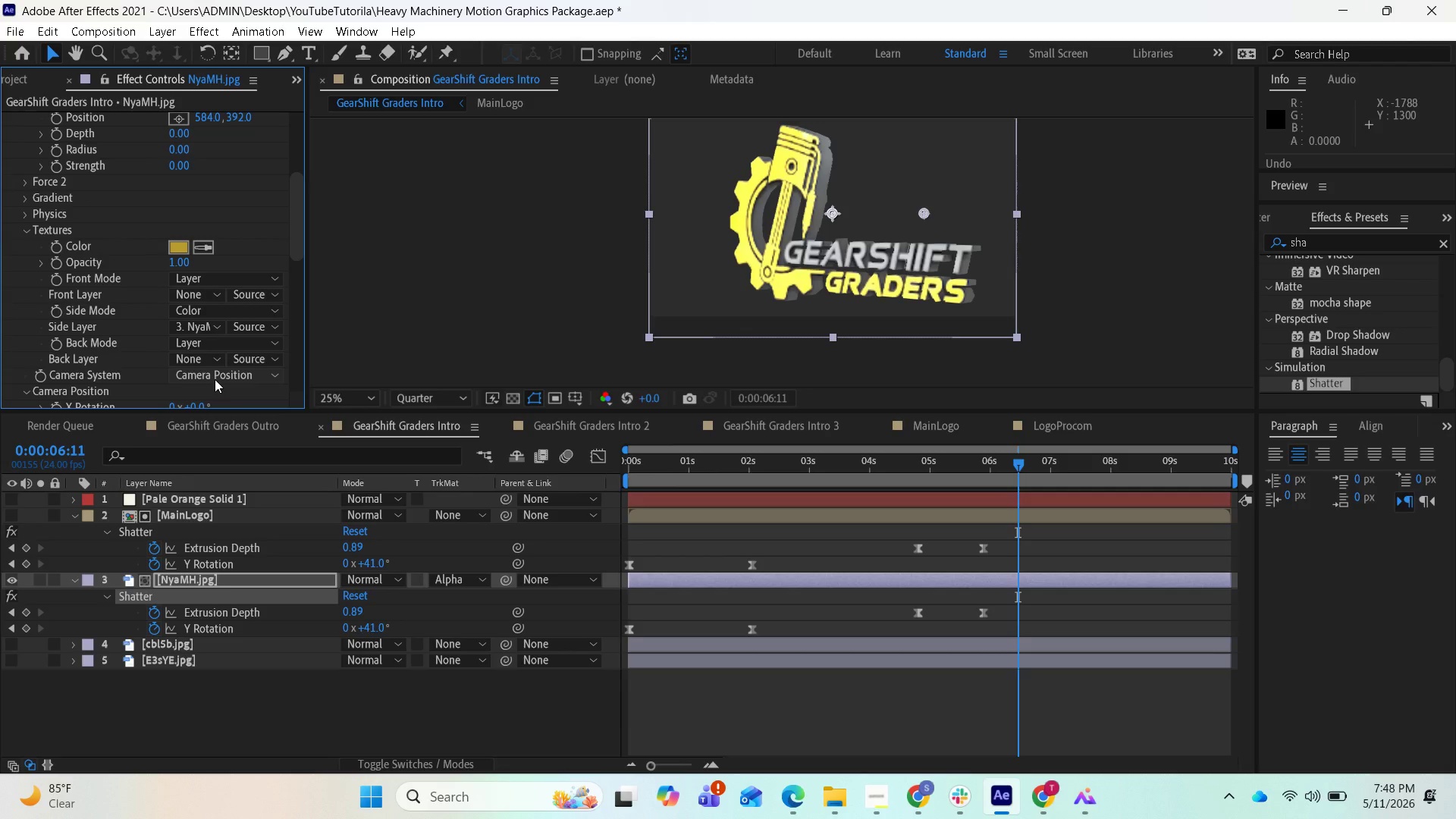 
wait(6.64)
 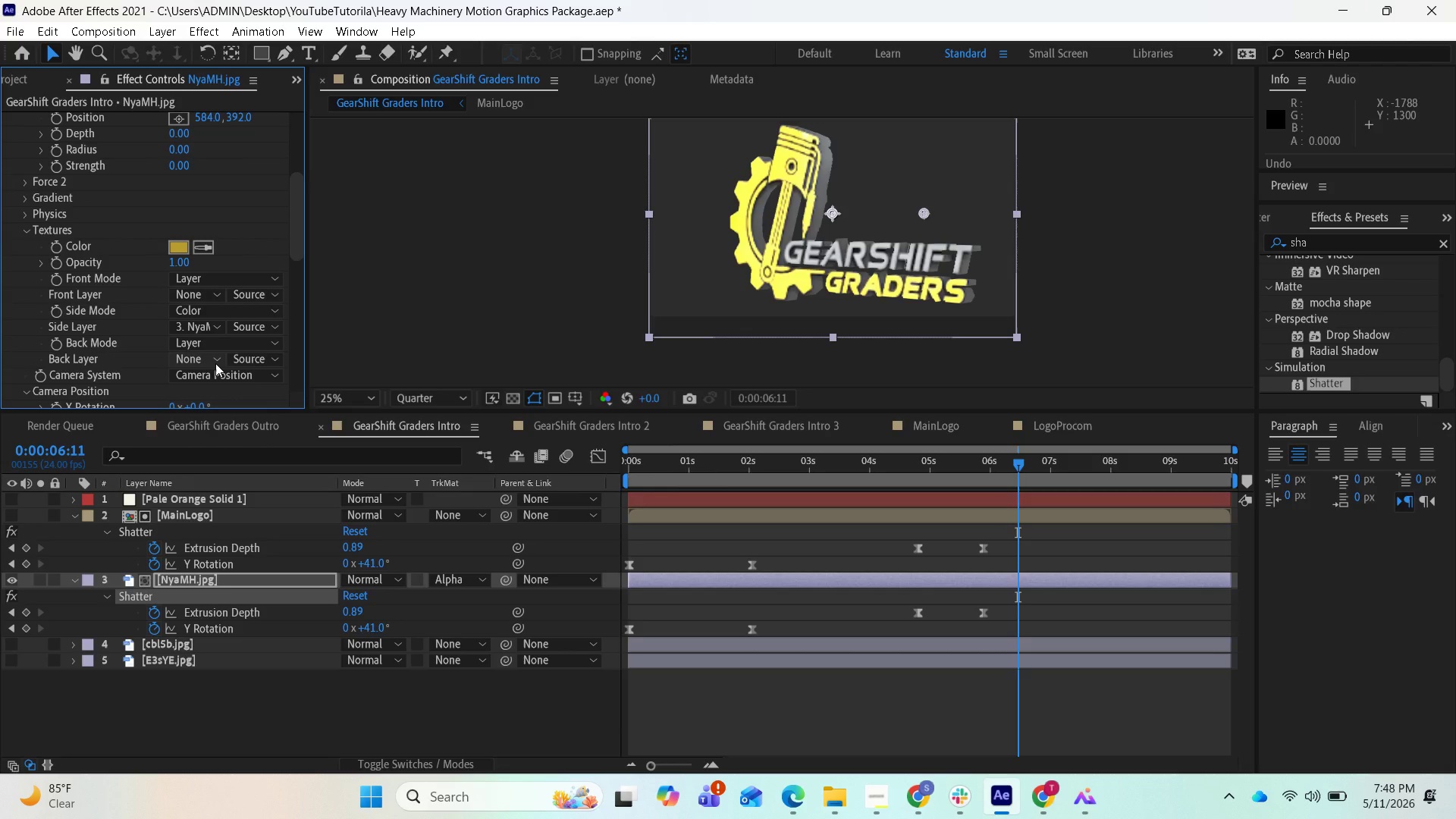 
scroll: coordinate [201, 328], scroll_direction: up, amount: 6.0
 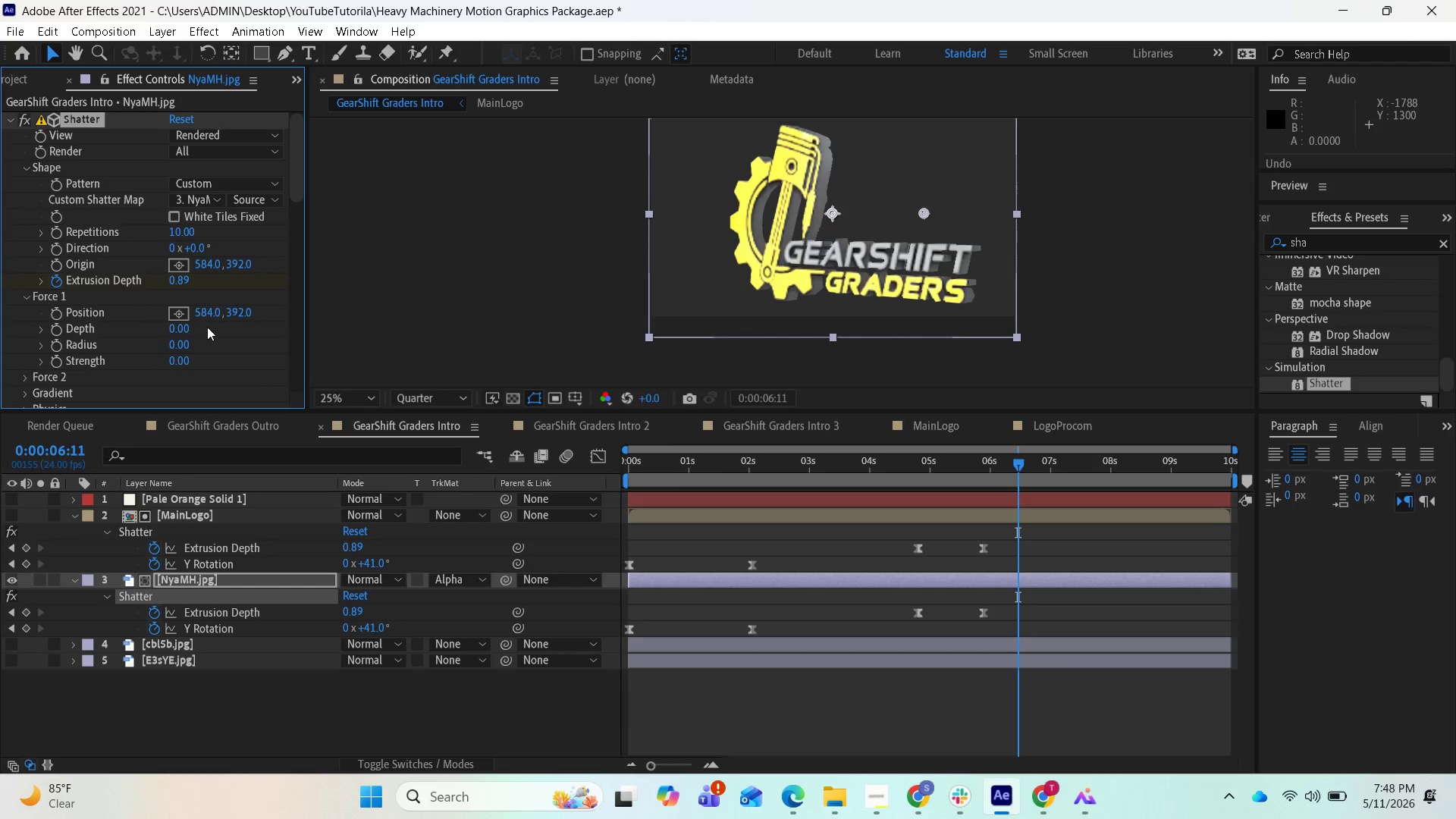 
scroll: coordinate [282, 368], scroll_direction: down, amount: 3.0
 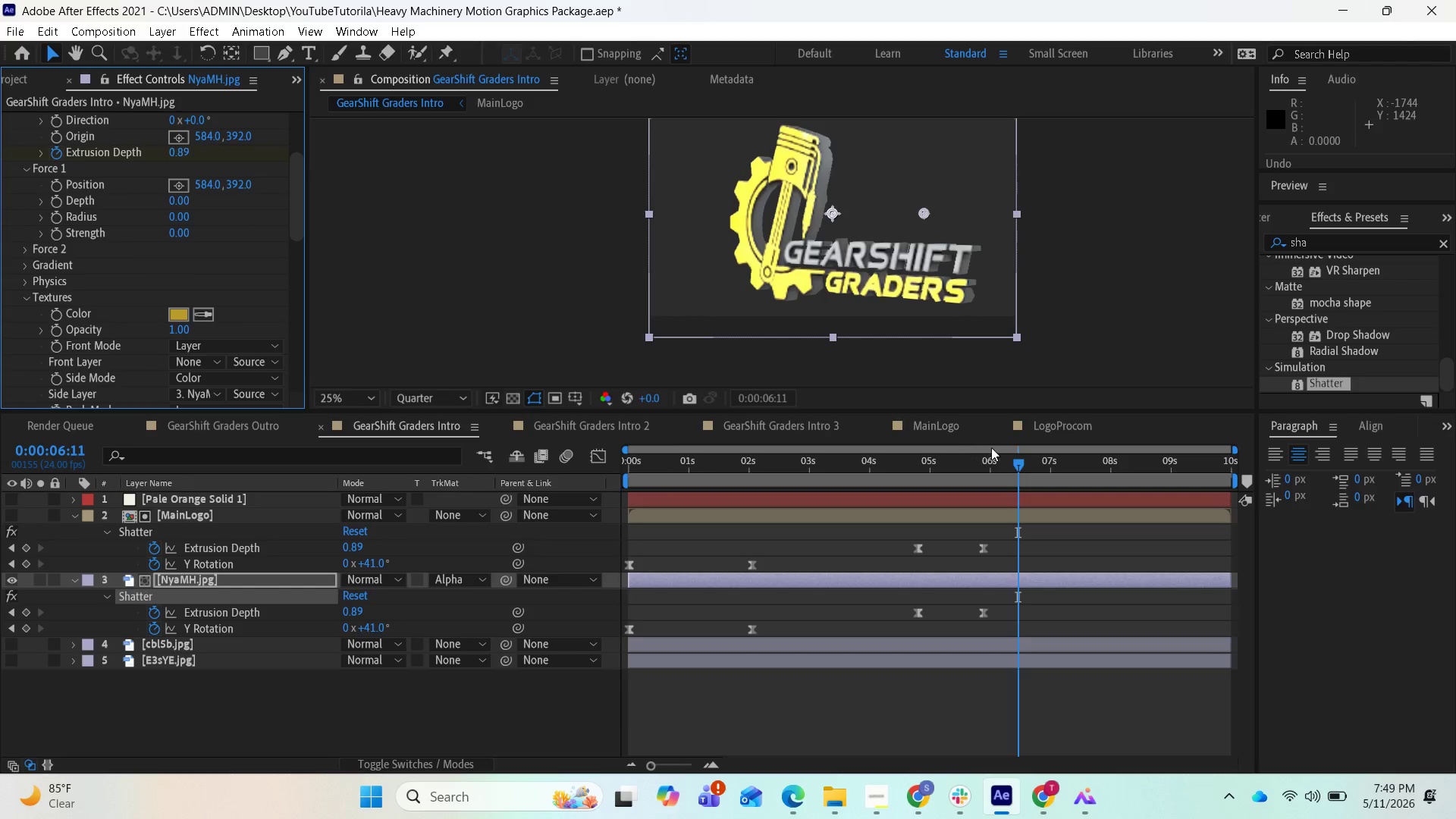 
left_click_drag(start_coordinate=[1009, 459], to_coordinate=[595, 469])
 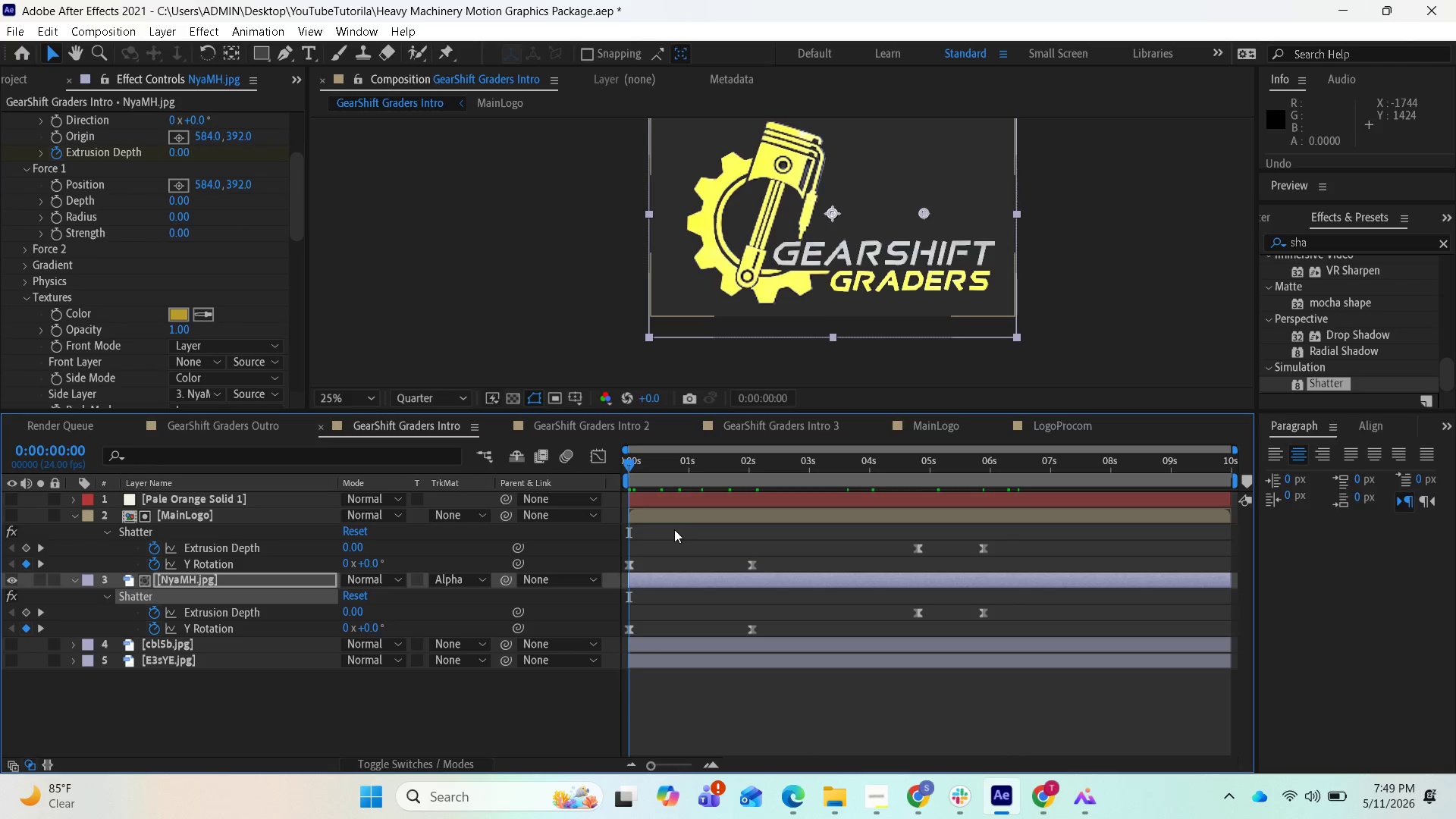 
key(Space)
 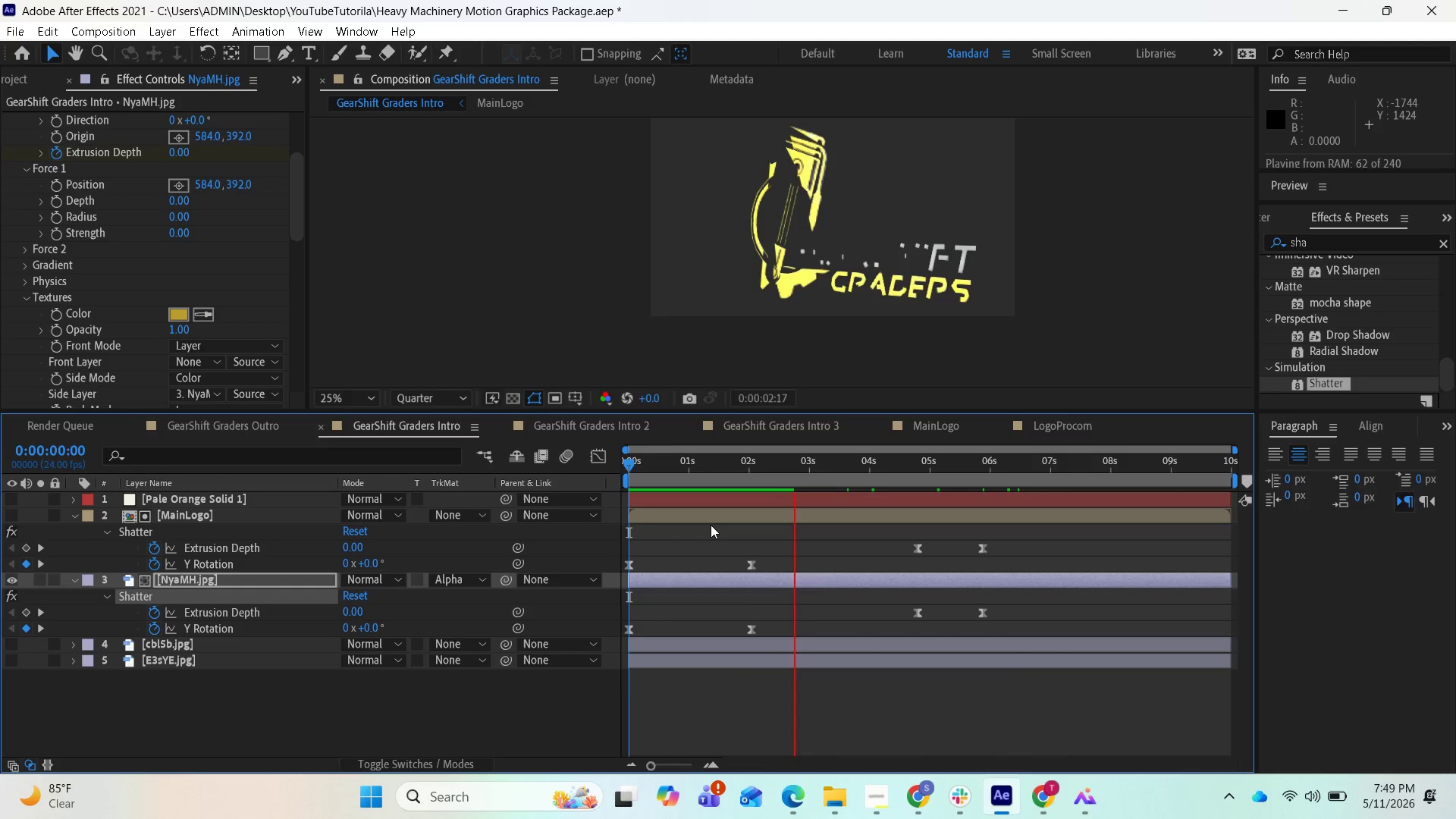 
wait(11.47)
 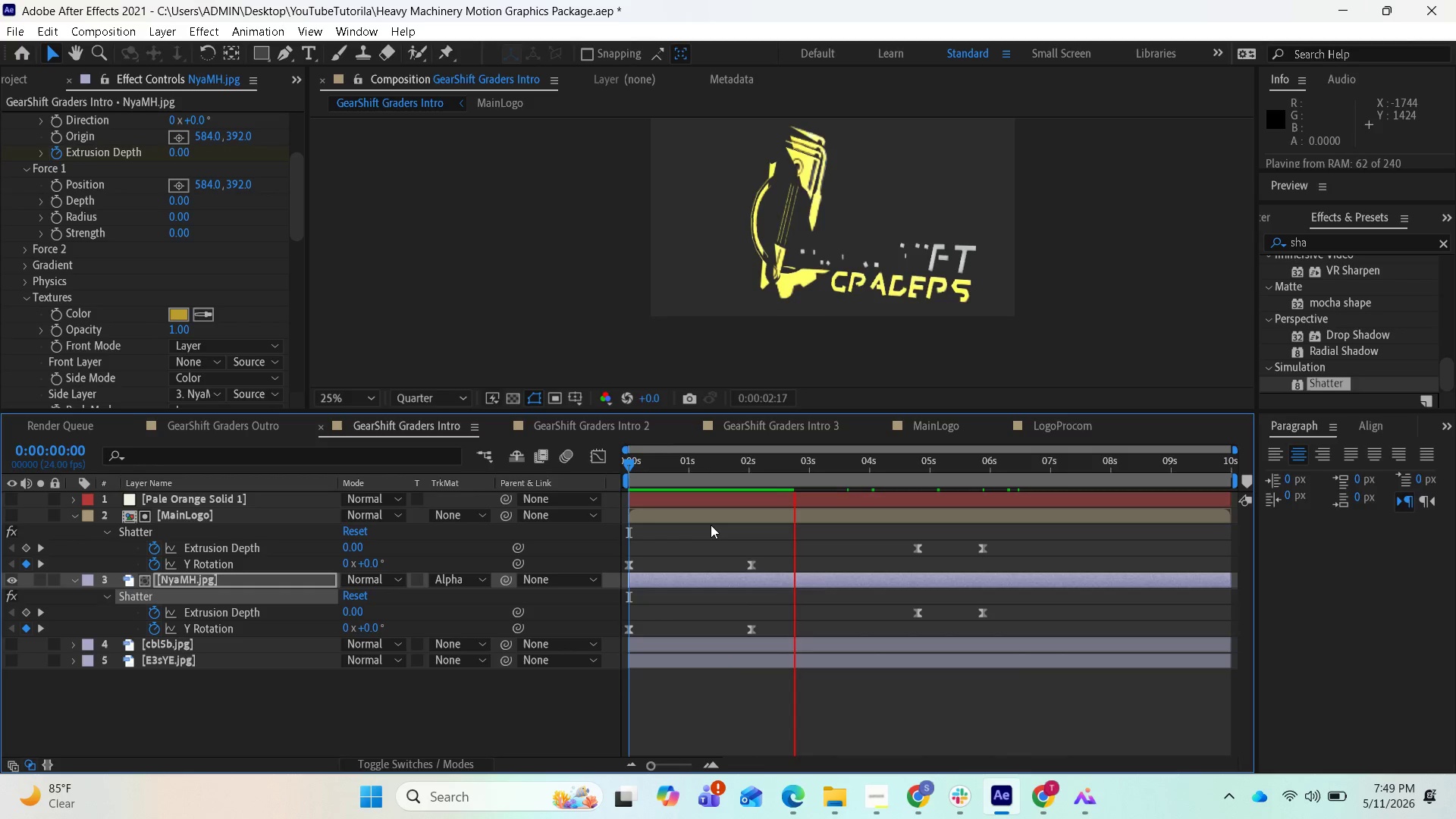 
key(Space)
 